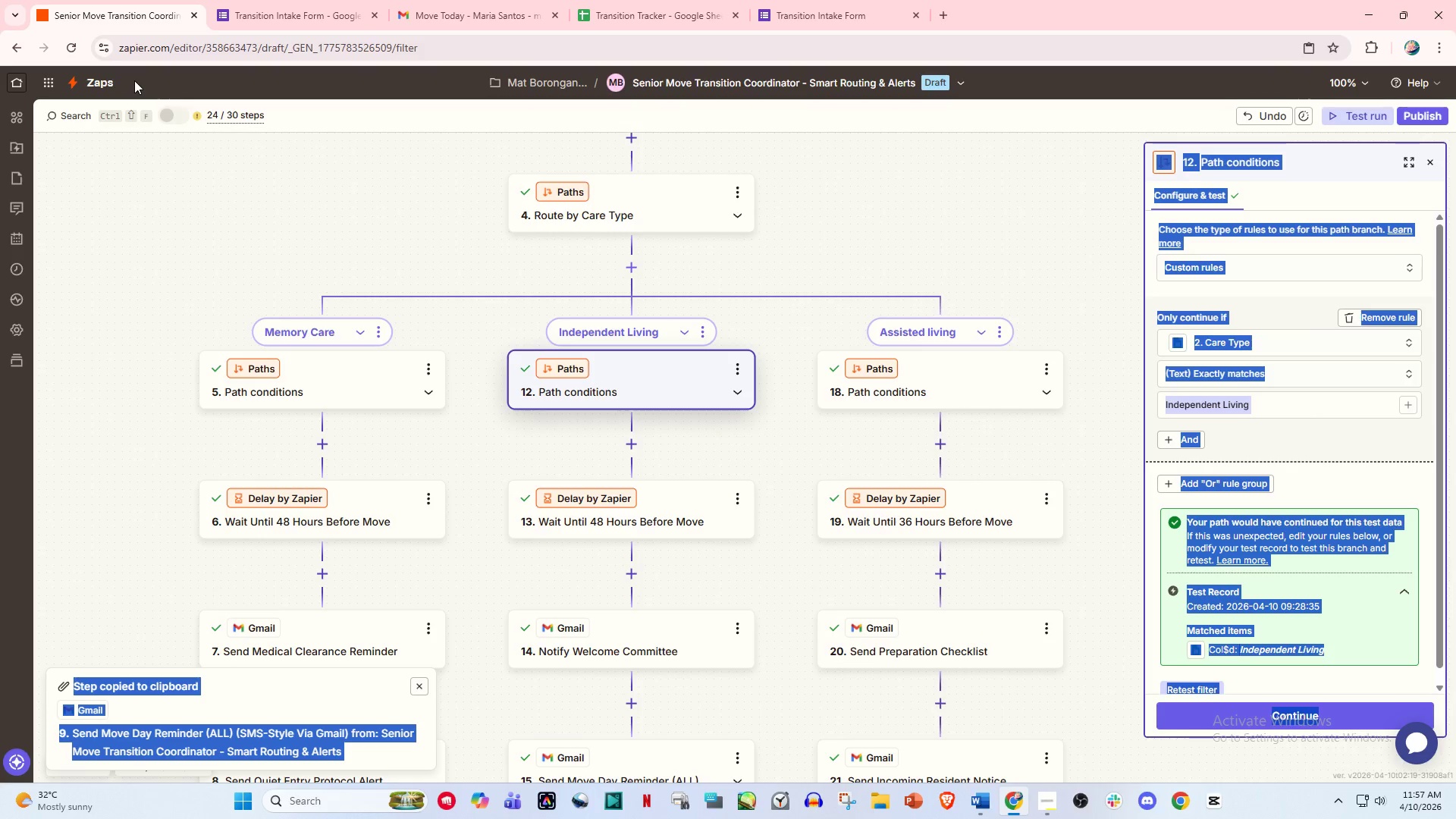 
hold_key(key=F12, duration=0.59)
 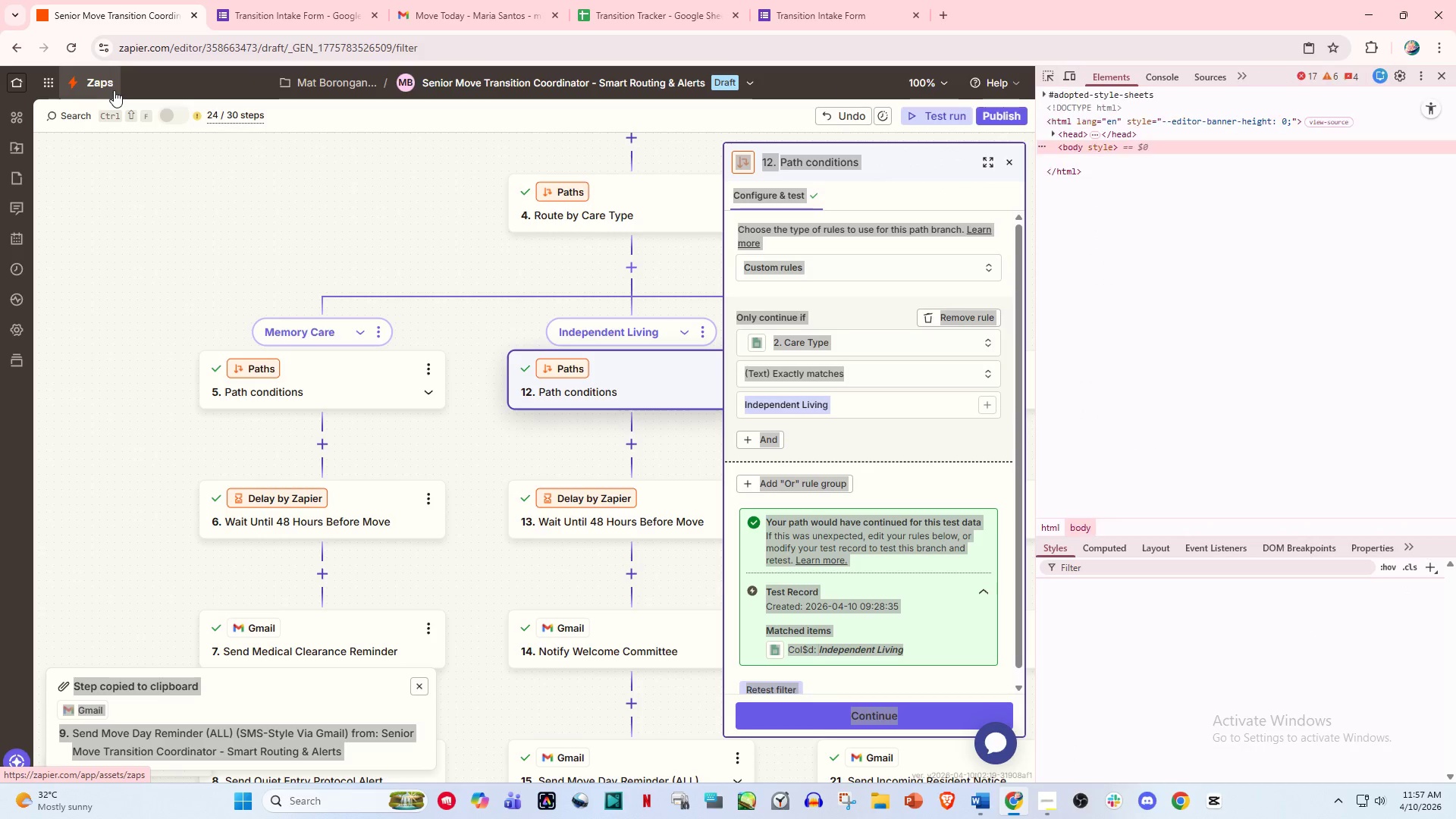 
key(PrintScreen)
 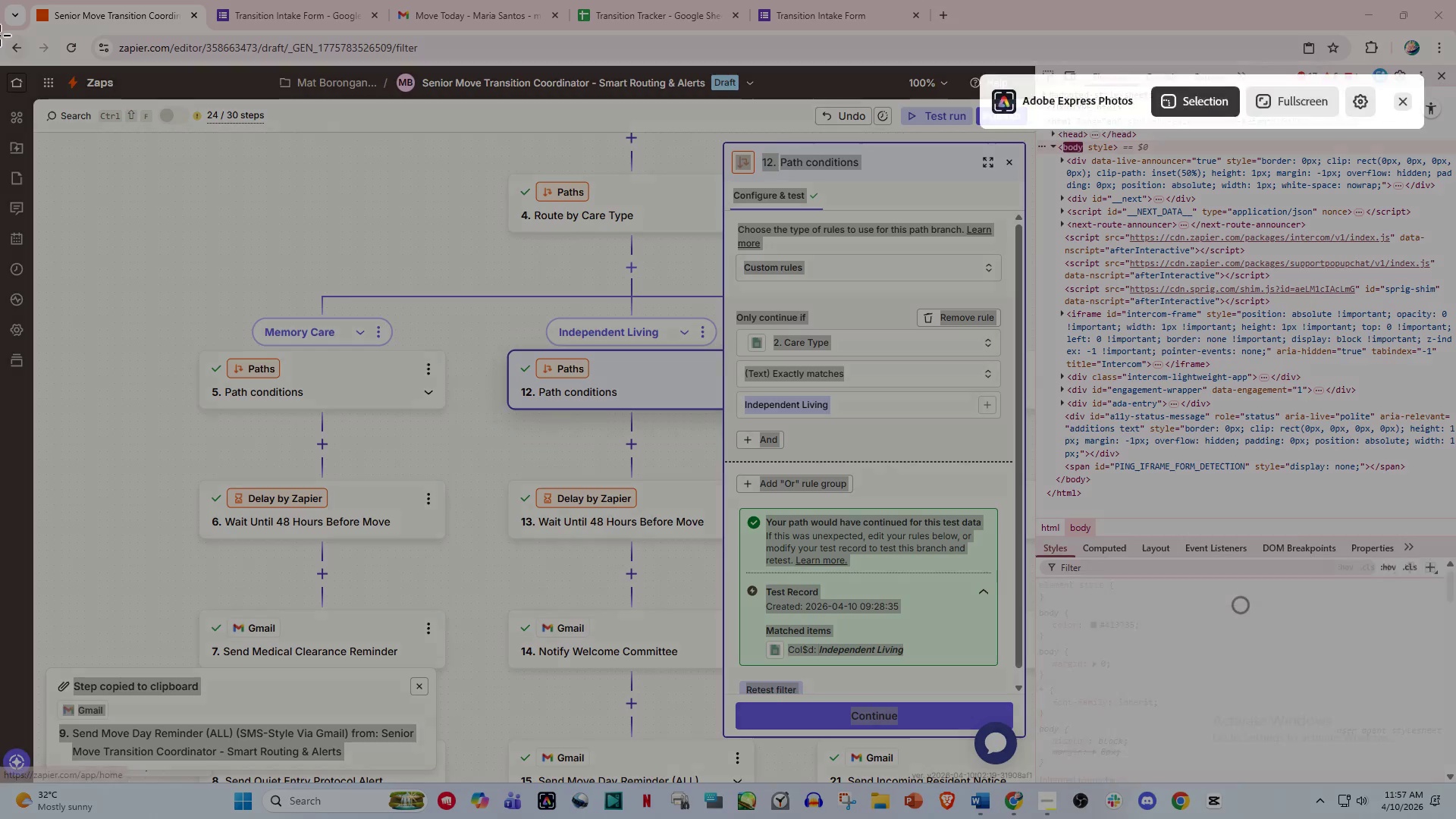 
left_click_drag(start_coordinate=[0, 35], to_coordinate=[1454, 818])
 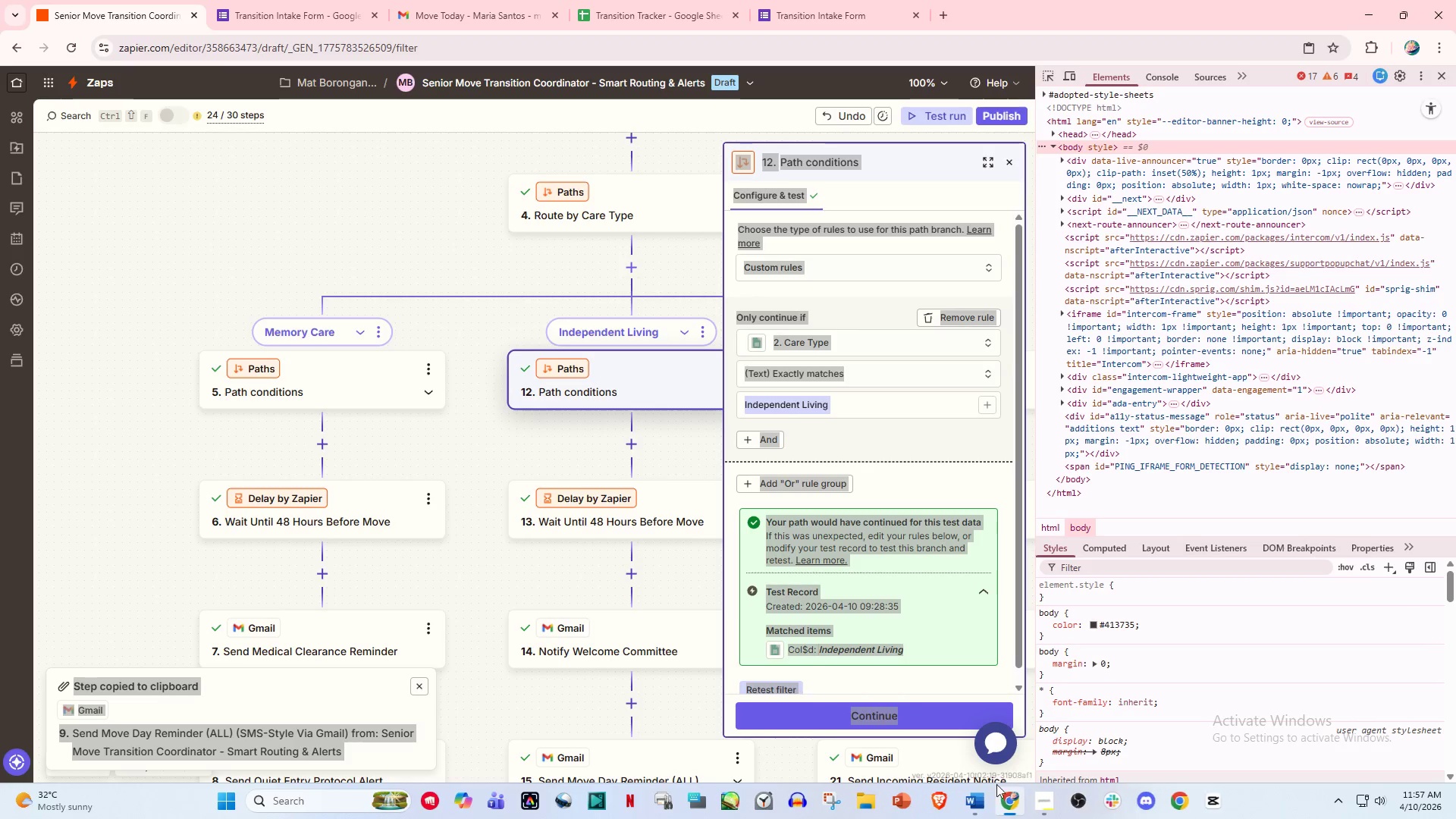 
left_click([978, 798])
 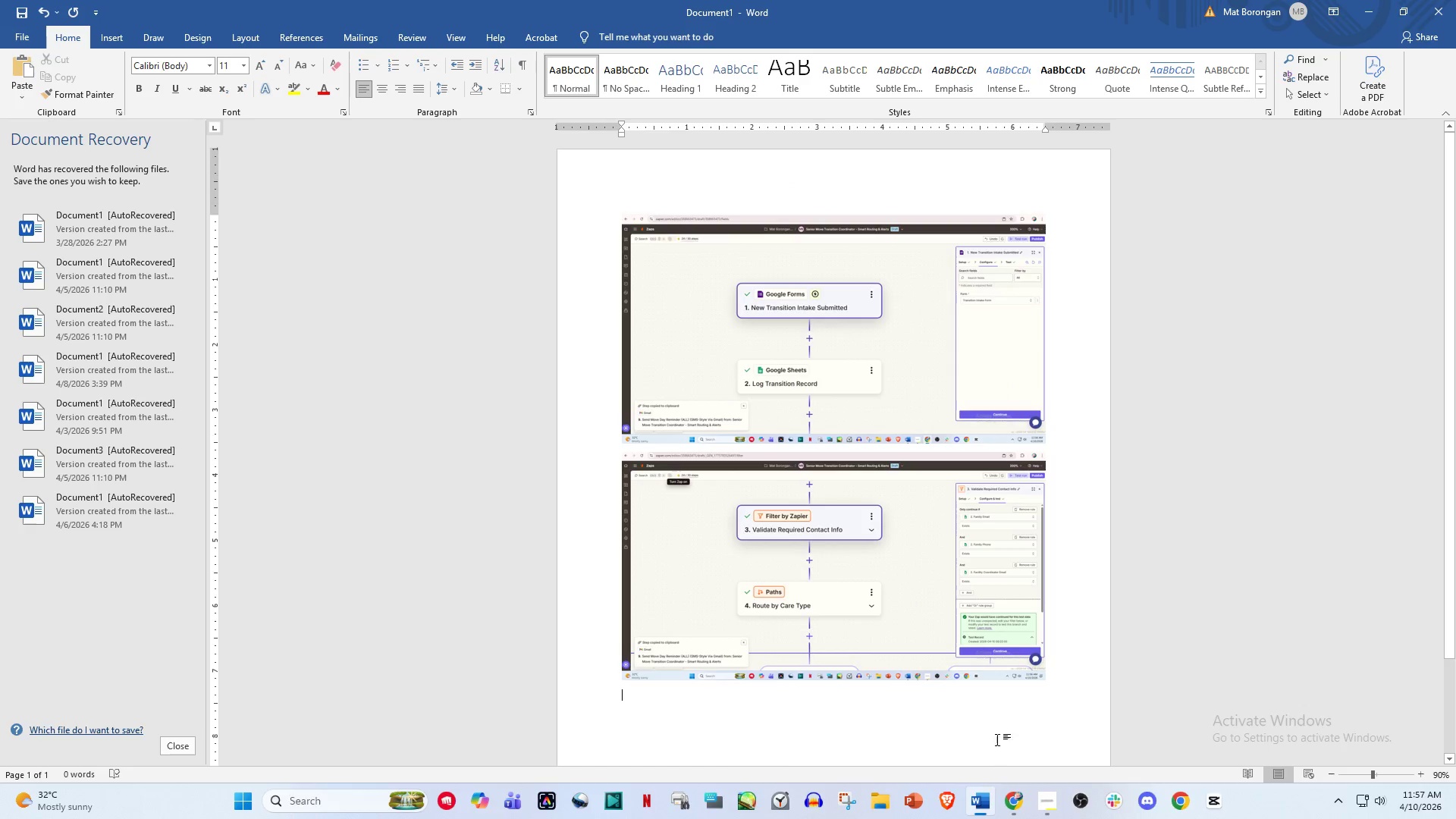 
key(Control+V)
 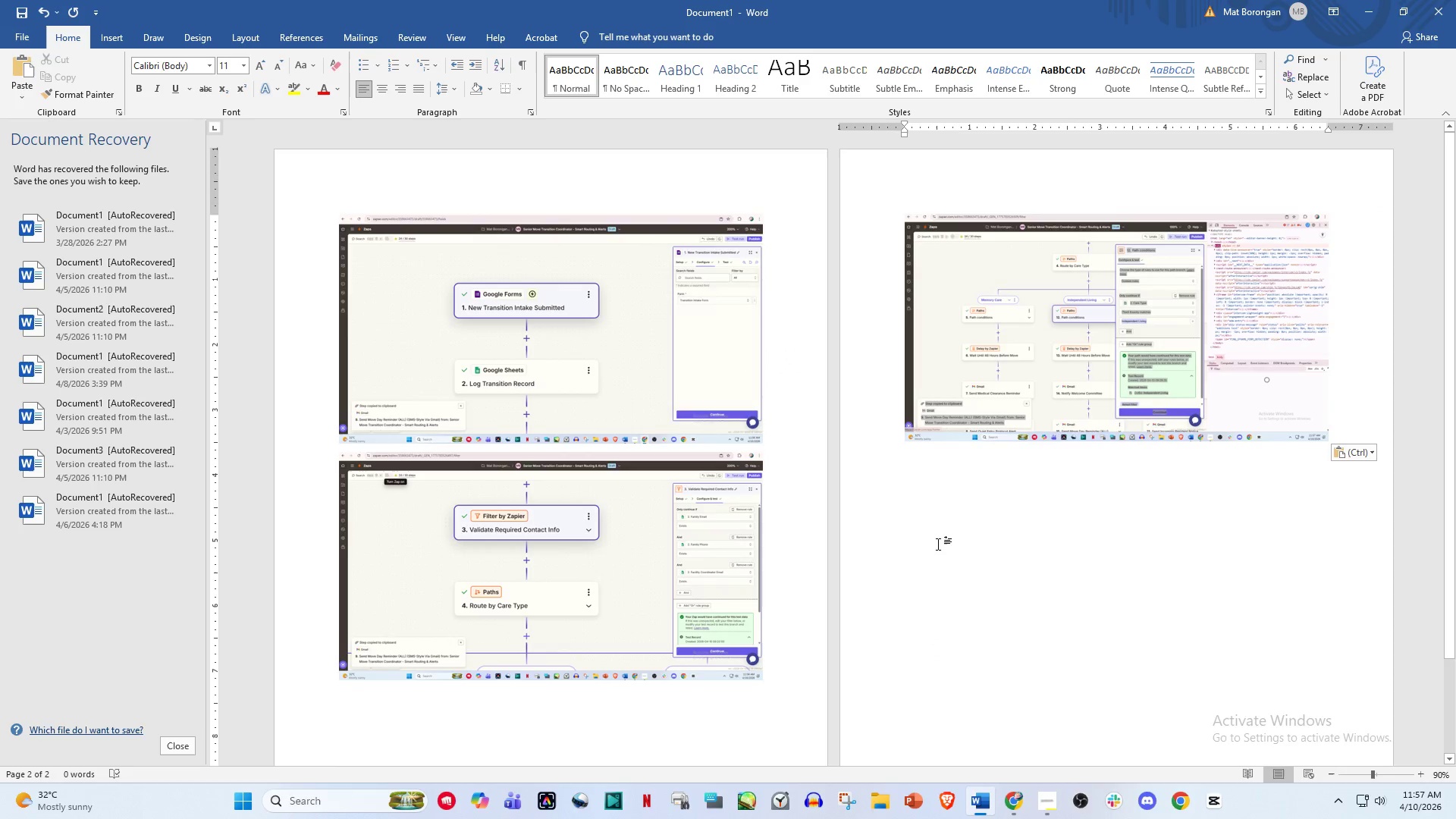 
key(Enter)
 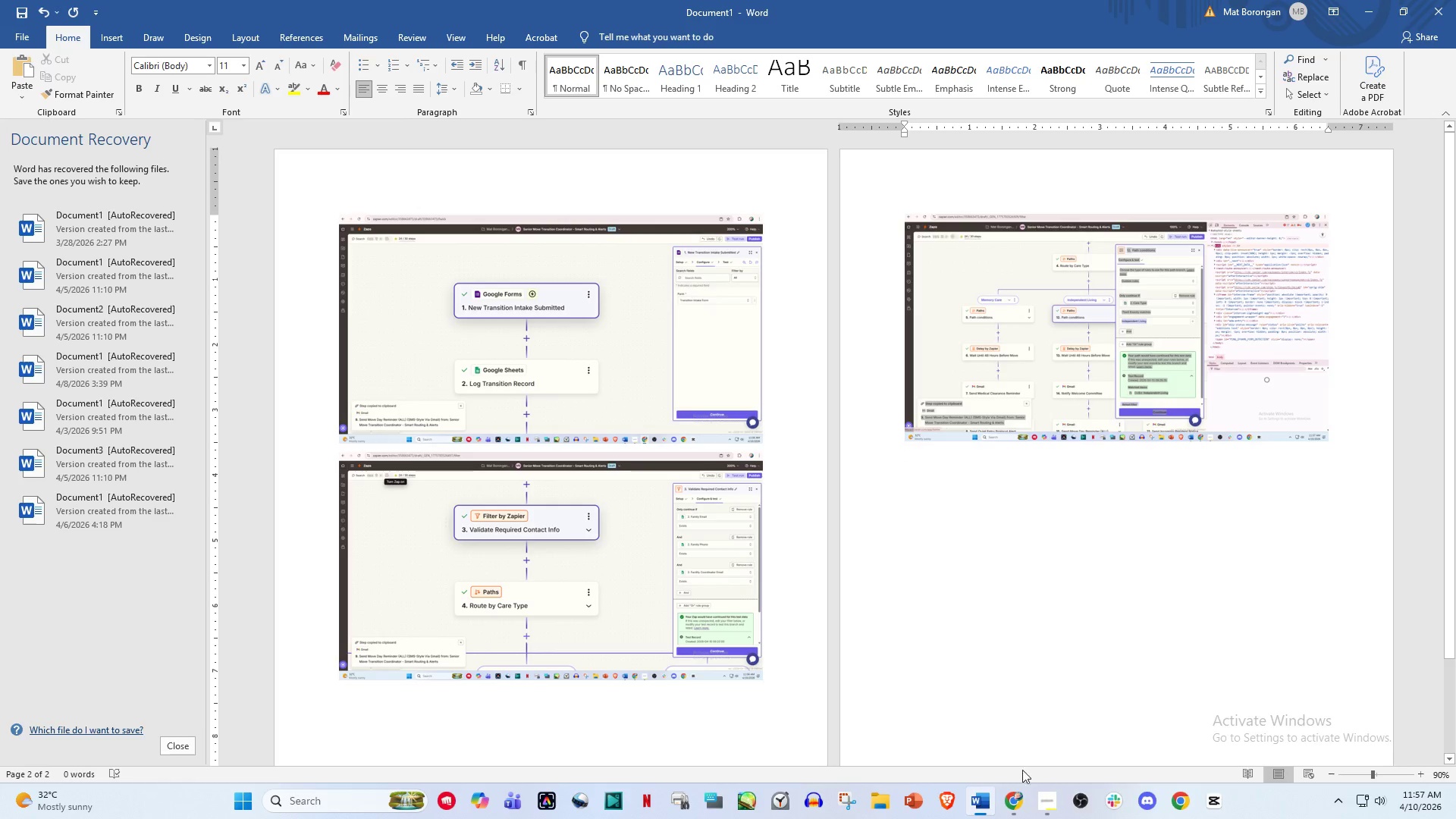 
left_click([1021, 806])
 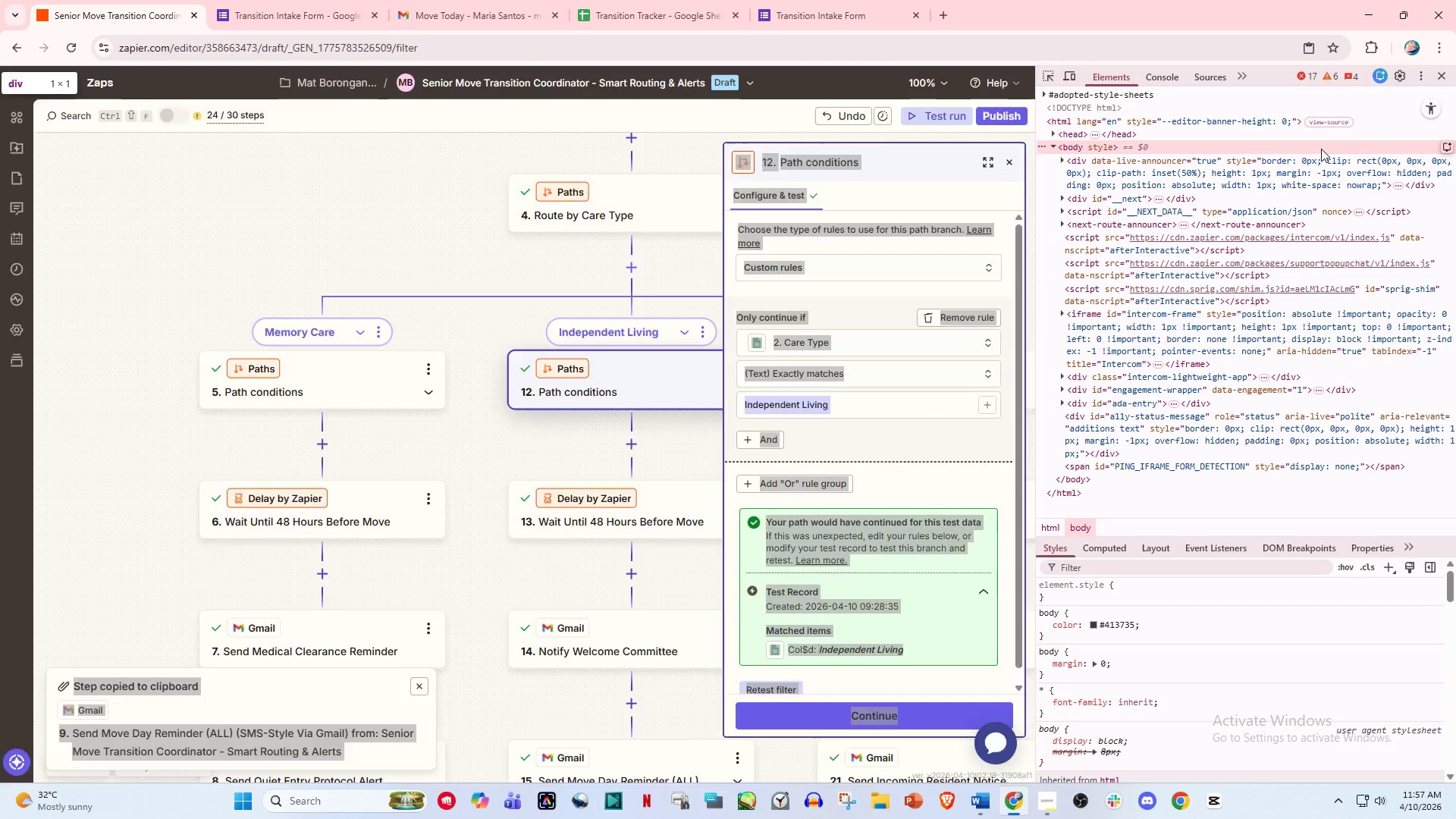 
left_click([1439, 80])
 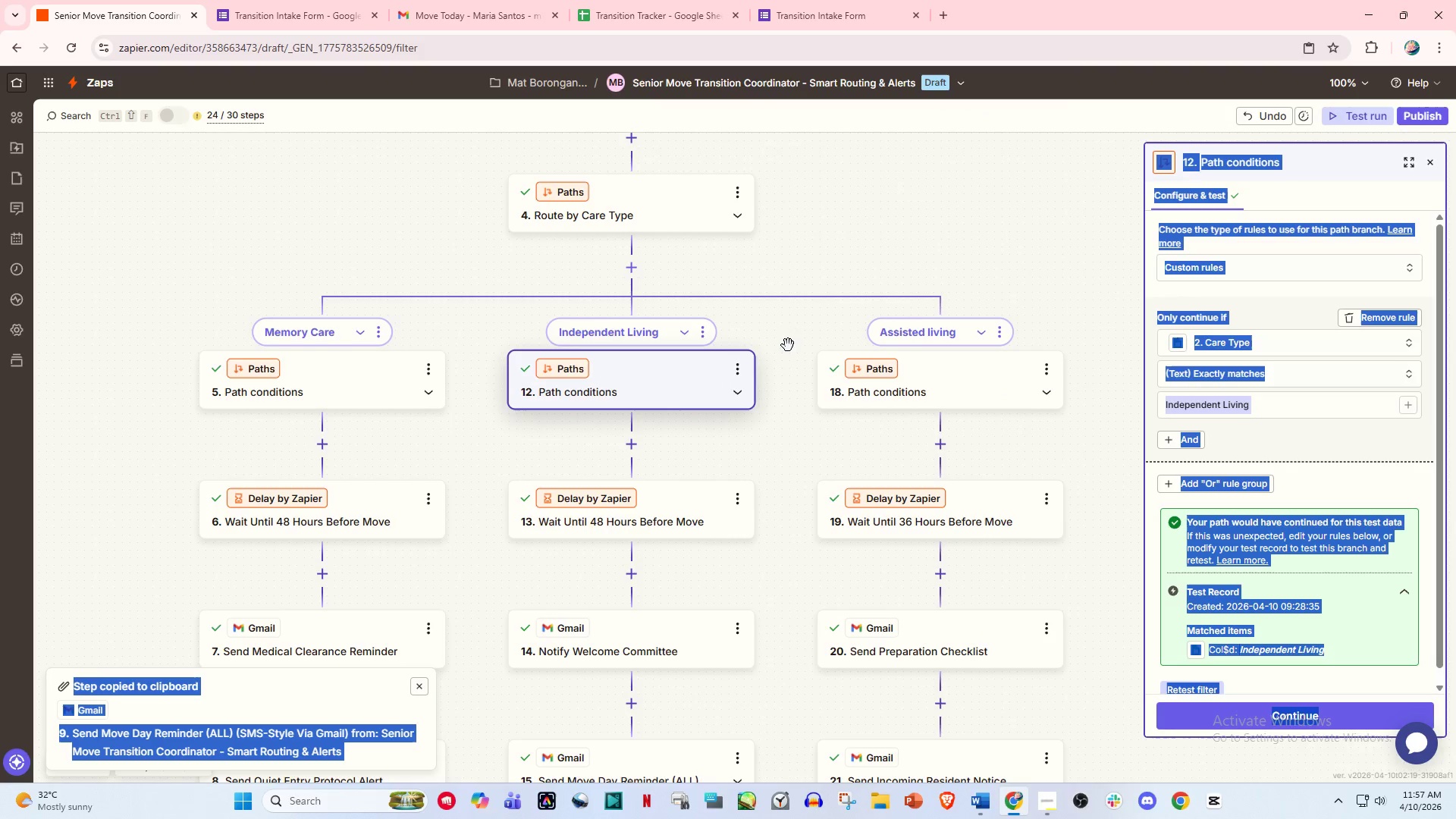 
scroll: coordinate [617, 324], scroll_direction: down, amount: 12.0
 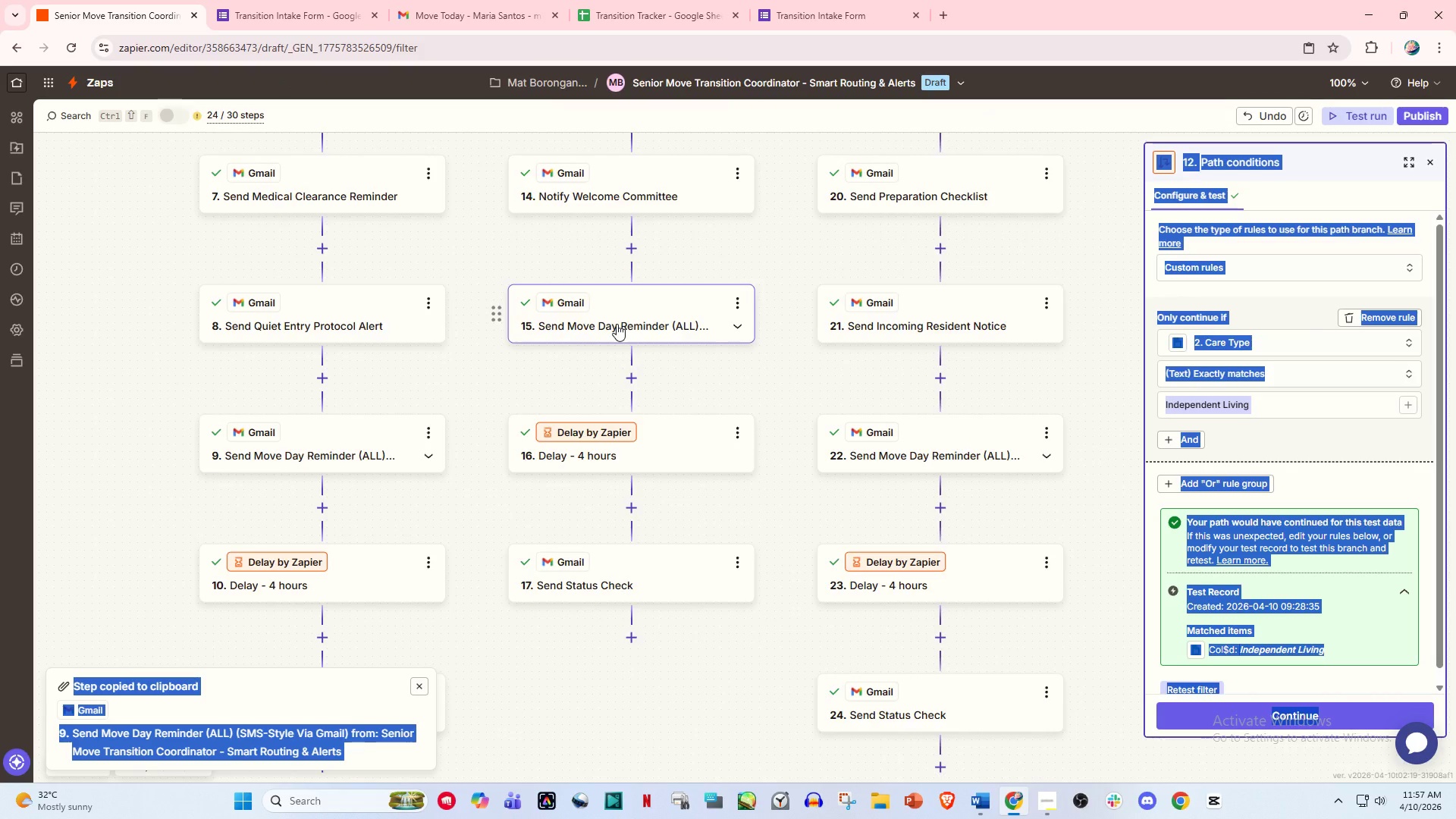 
scroll: coordinate [617, 324], scroll_direction: up, amount: 3.0
 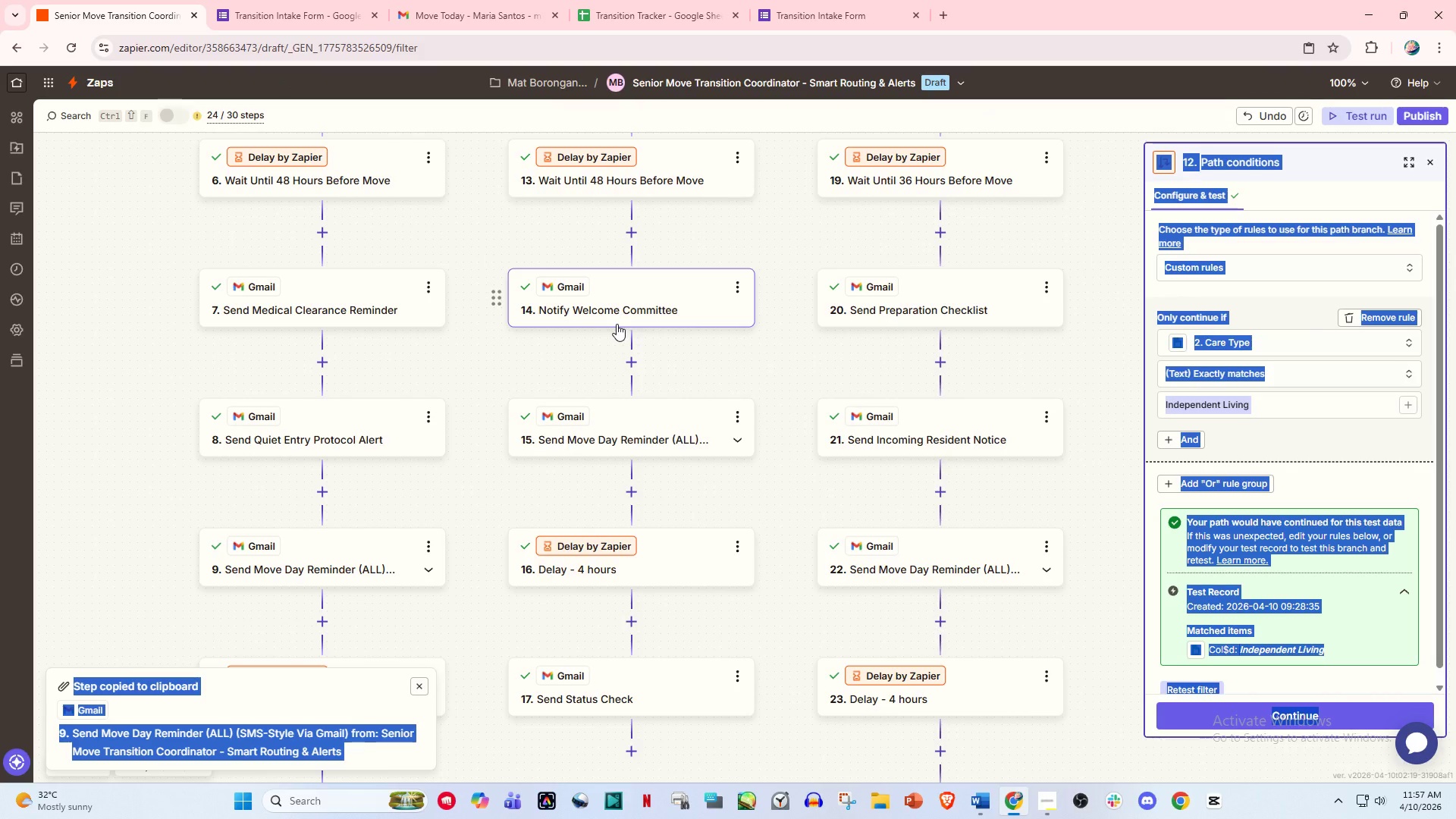 
hold_key(key=ControlLeft, duration=1.47)
scroll: coordinate [617, 324], scroll_direction: down, amount: 2.0
 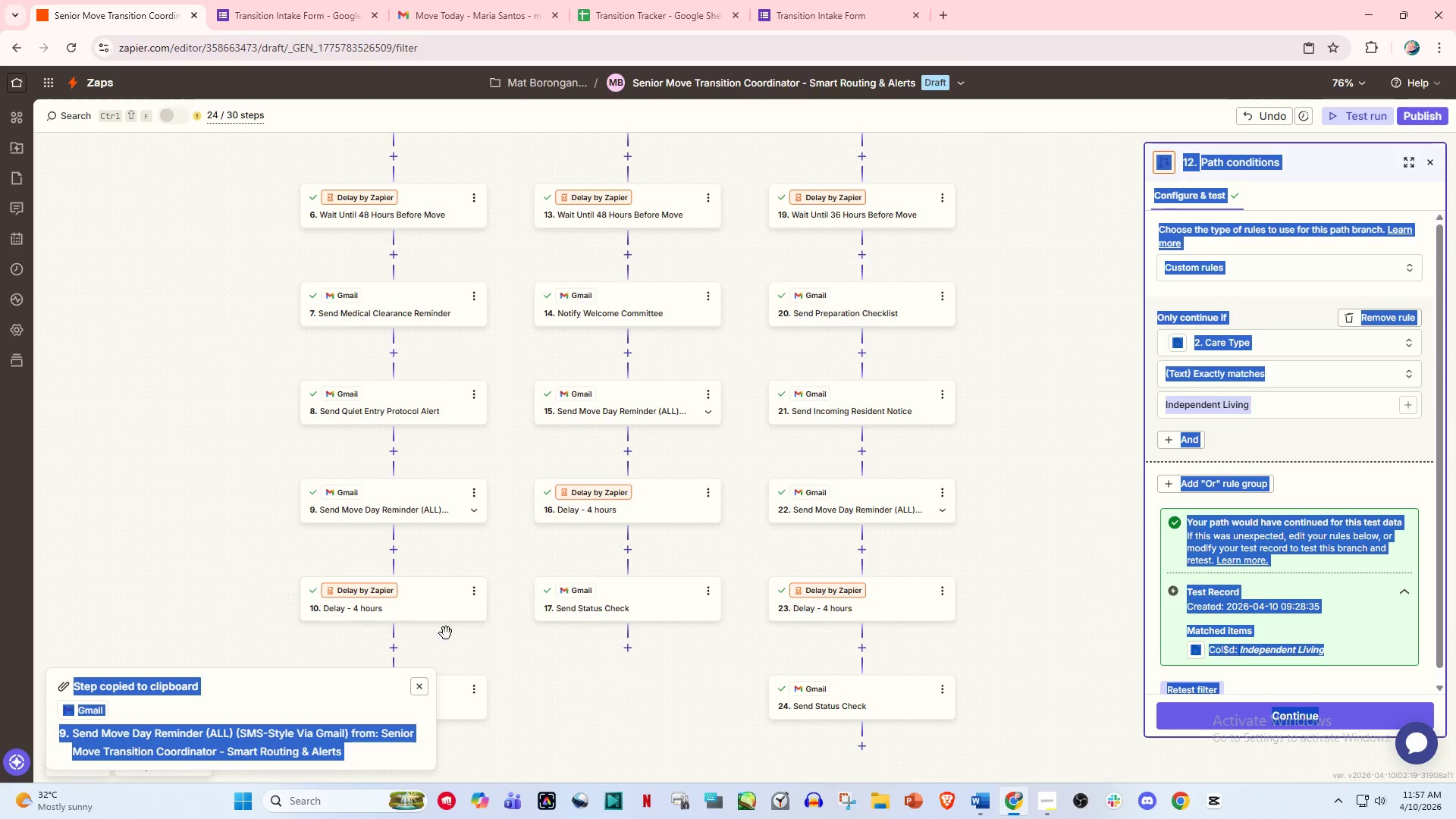 
left_click([423, 689])
 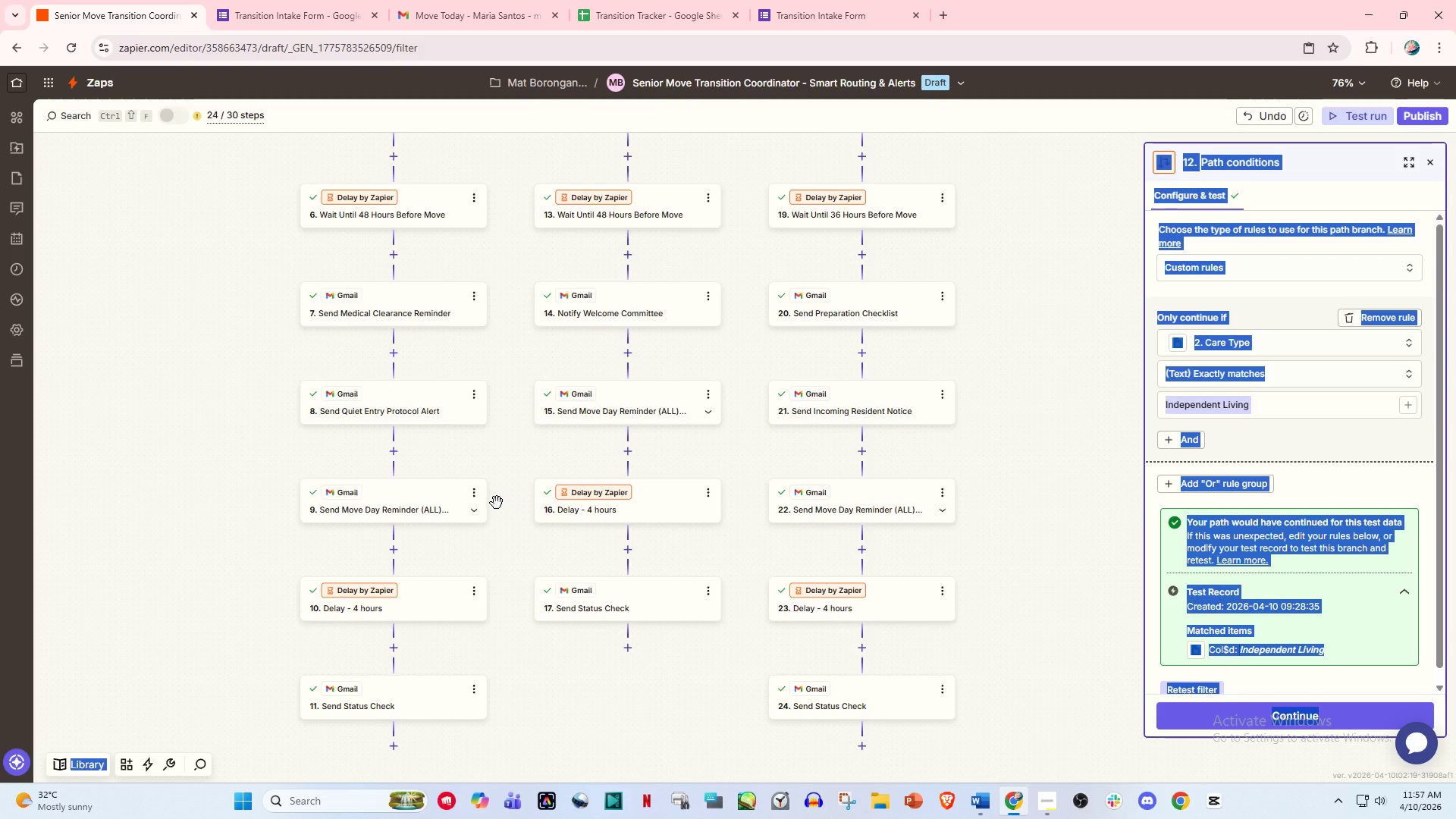 
key(PrintScreen)
 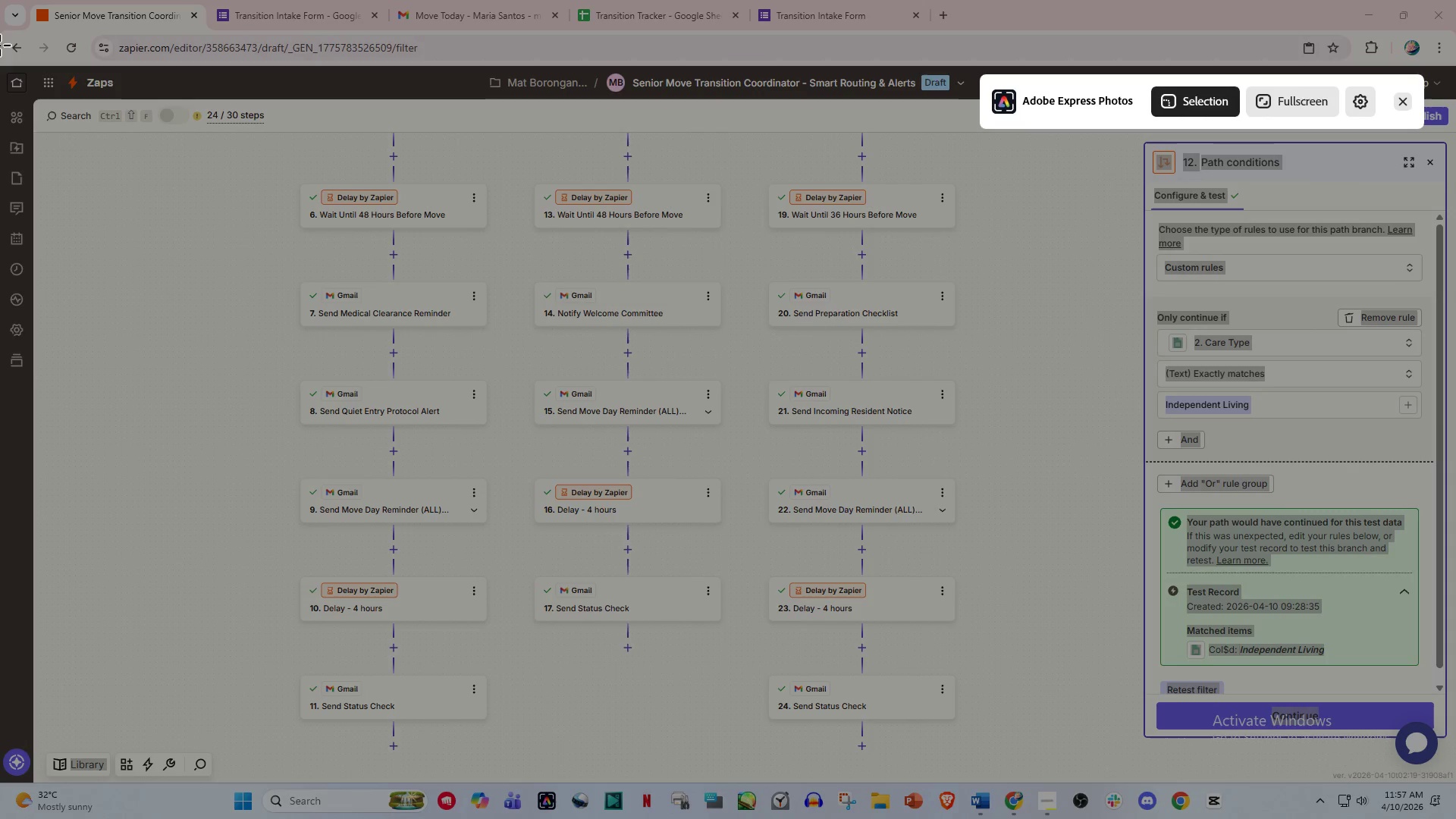 
left_click_drag(start_coordinate=[1, 34], to_coordinate=[1454, 818])
 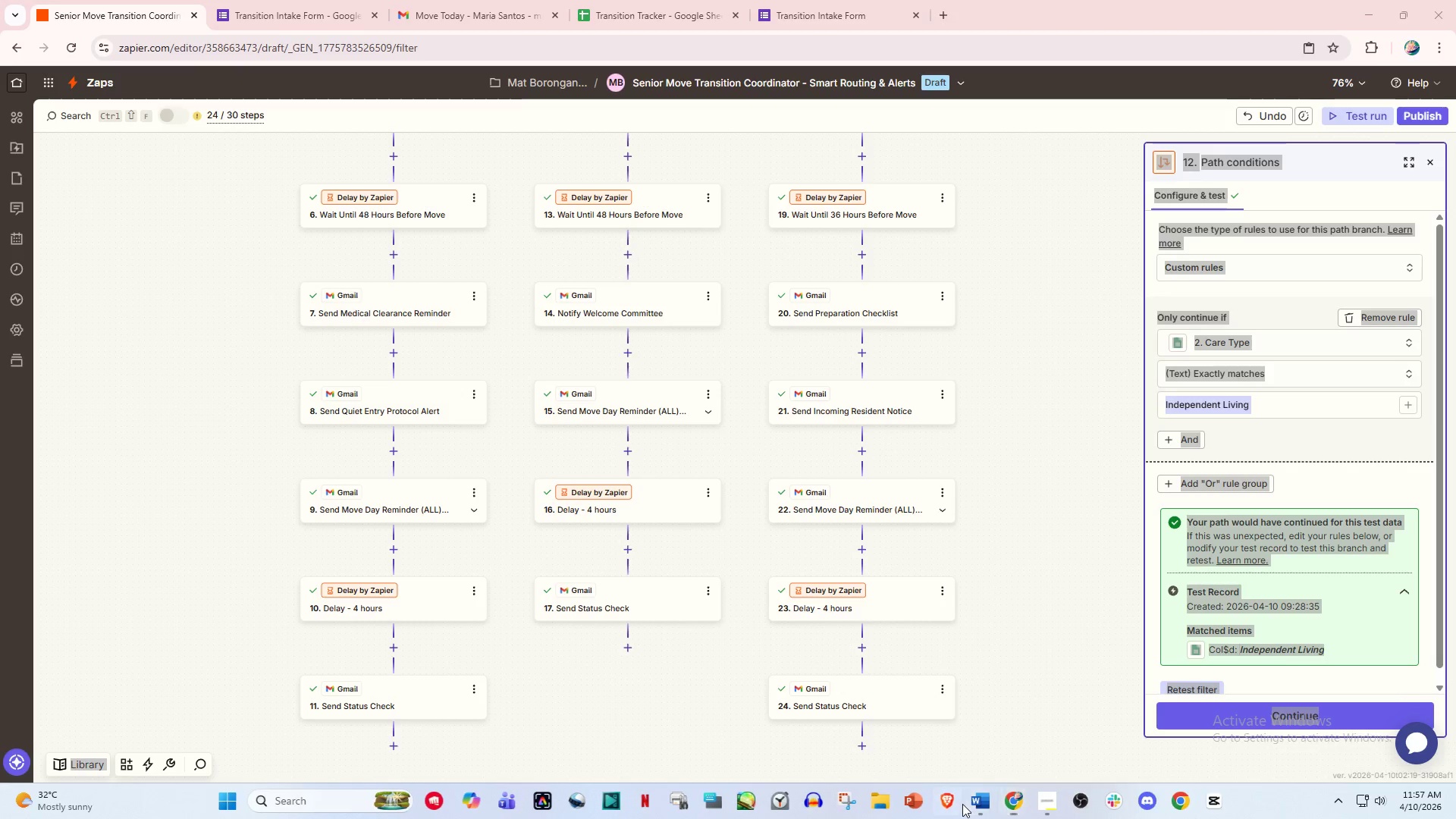 
double_click([977, 797])
 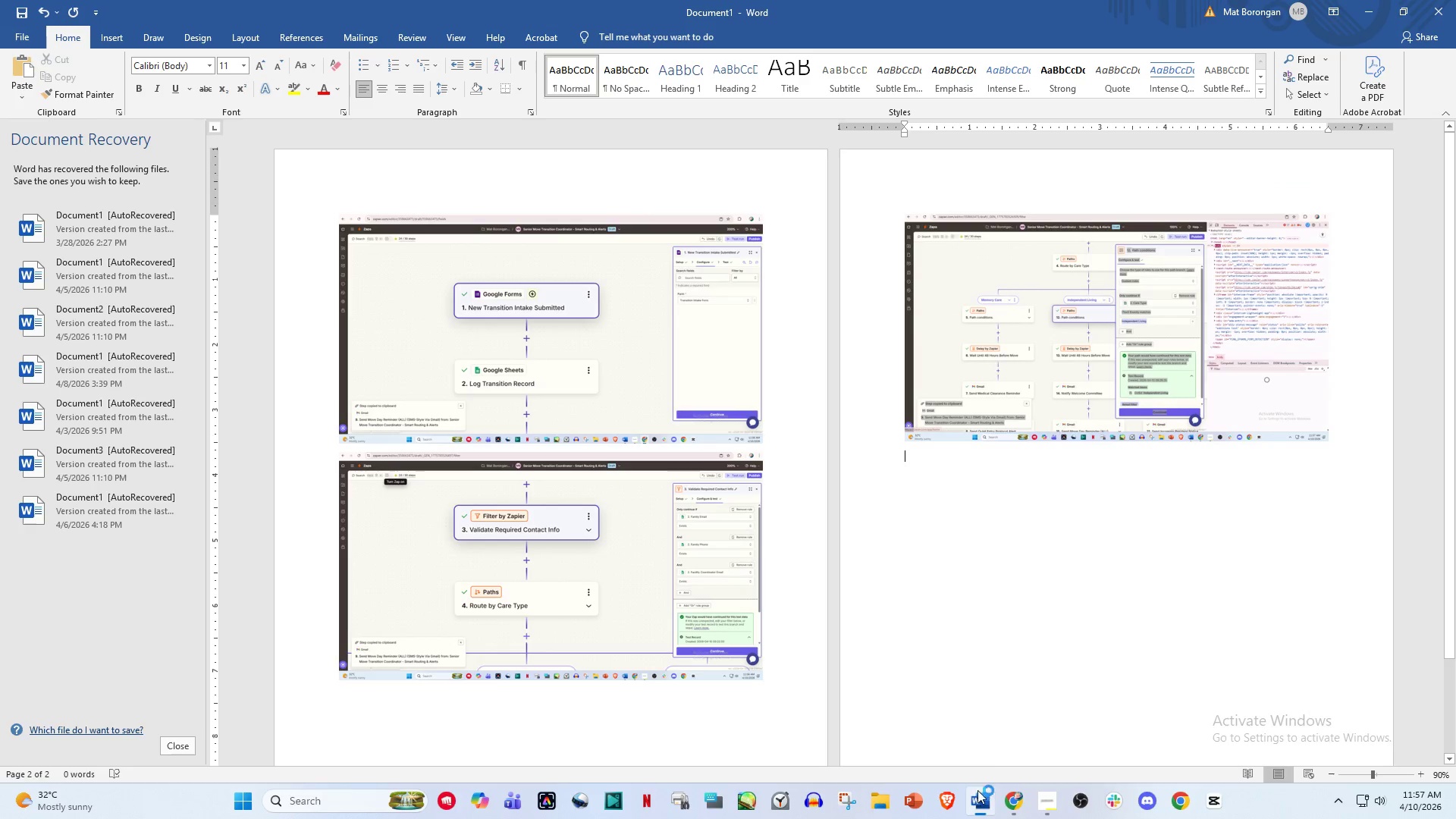 
key(Control+V)
 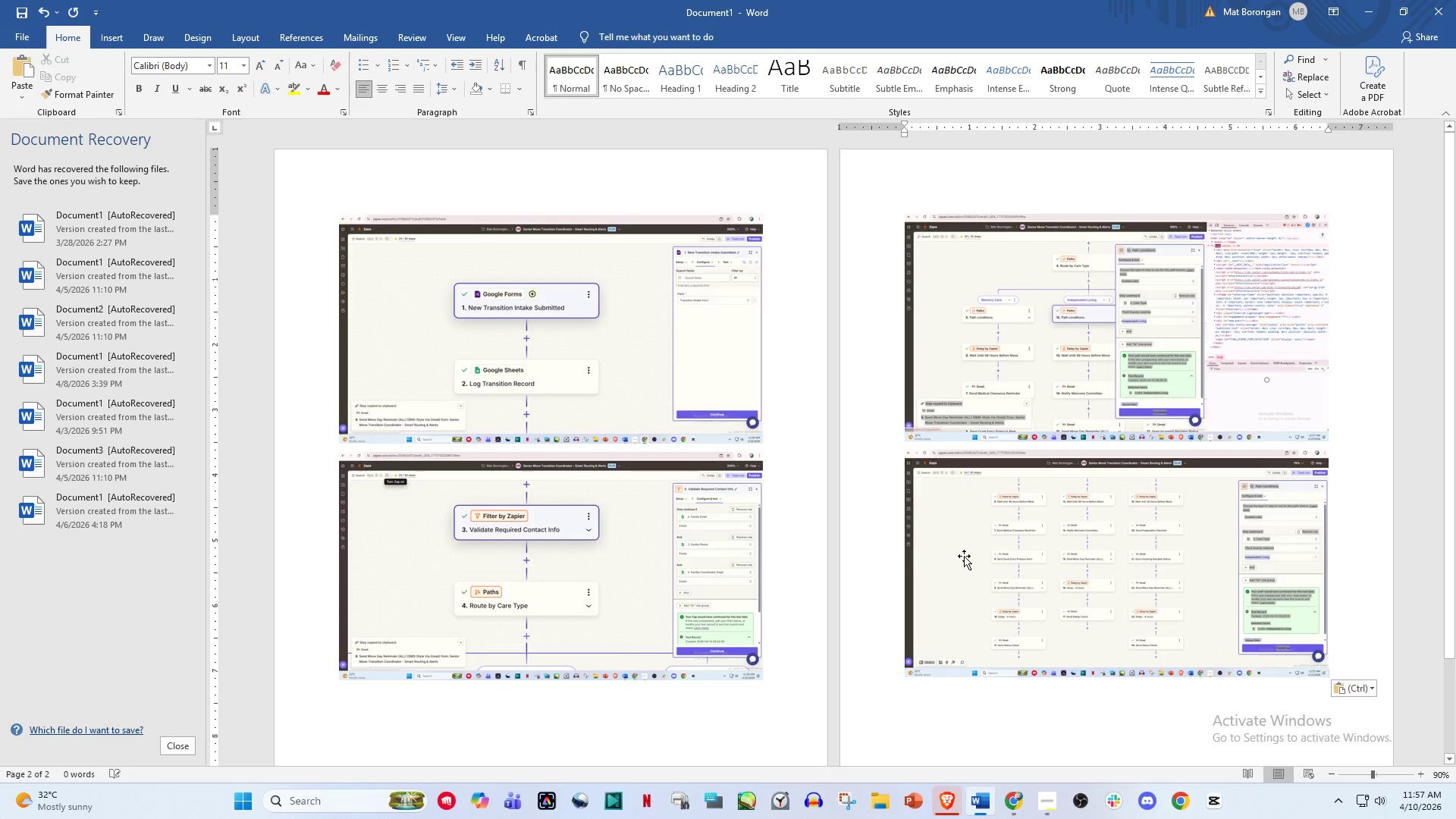 
key(Enter)
 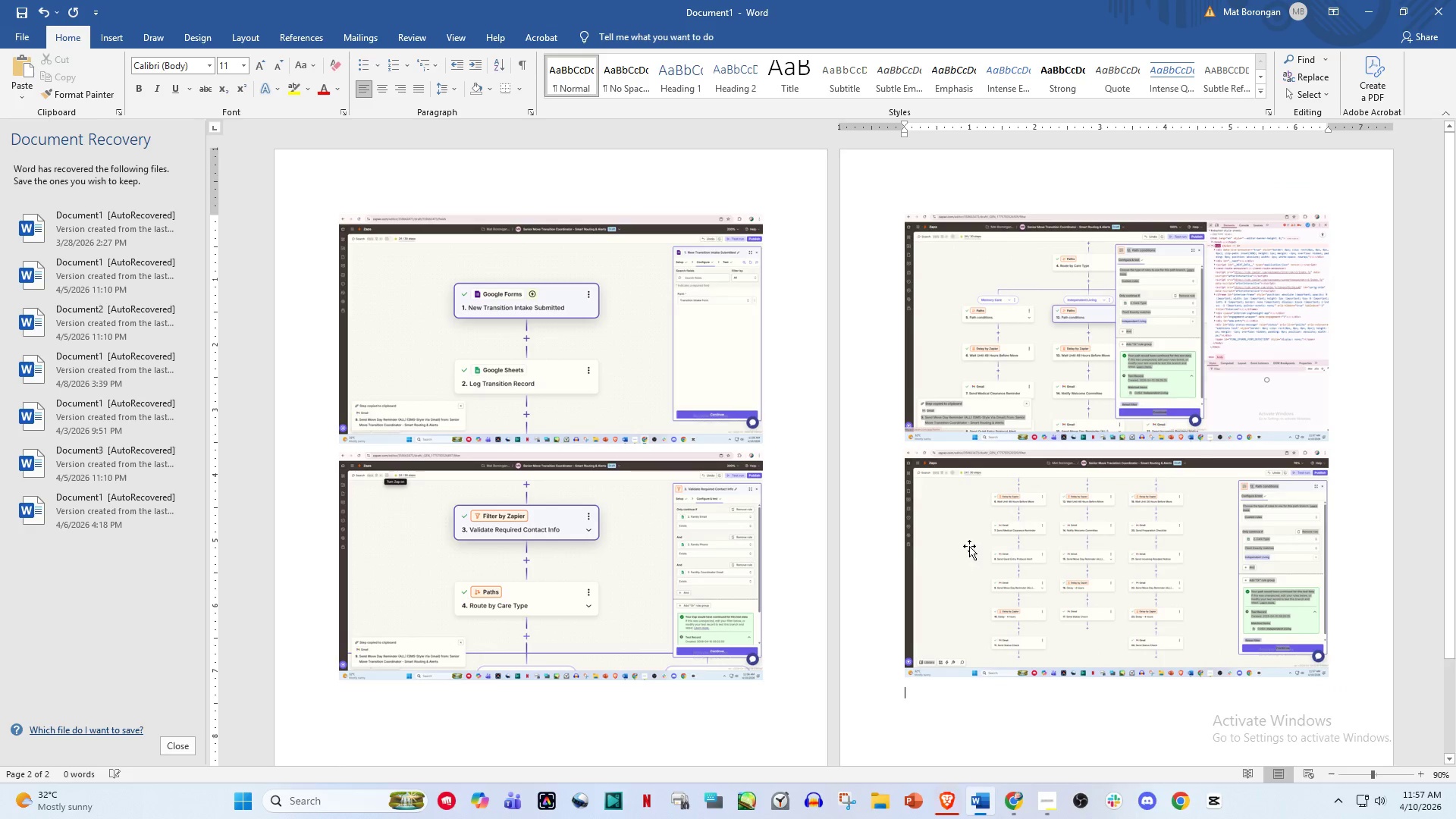 
scroll: coordinate [969, 546], scroll_direction: down, amount: 5.0
 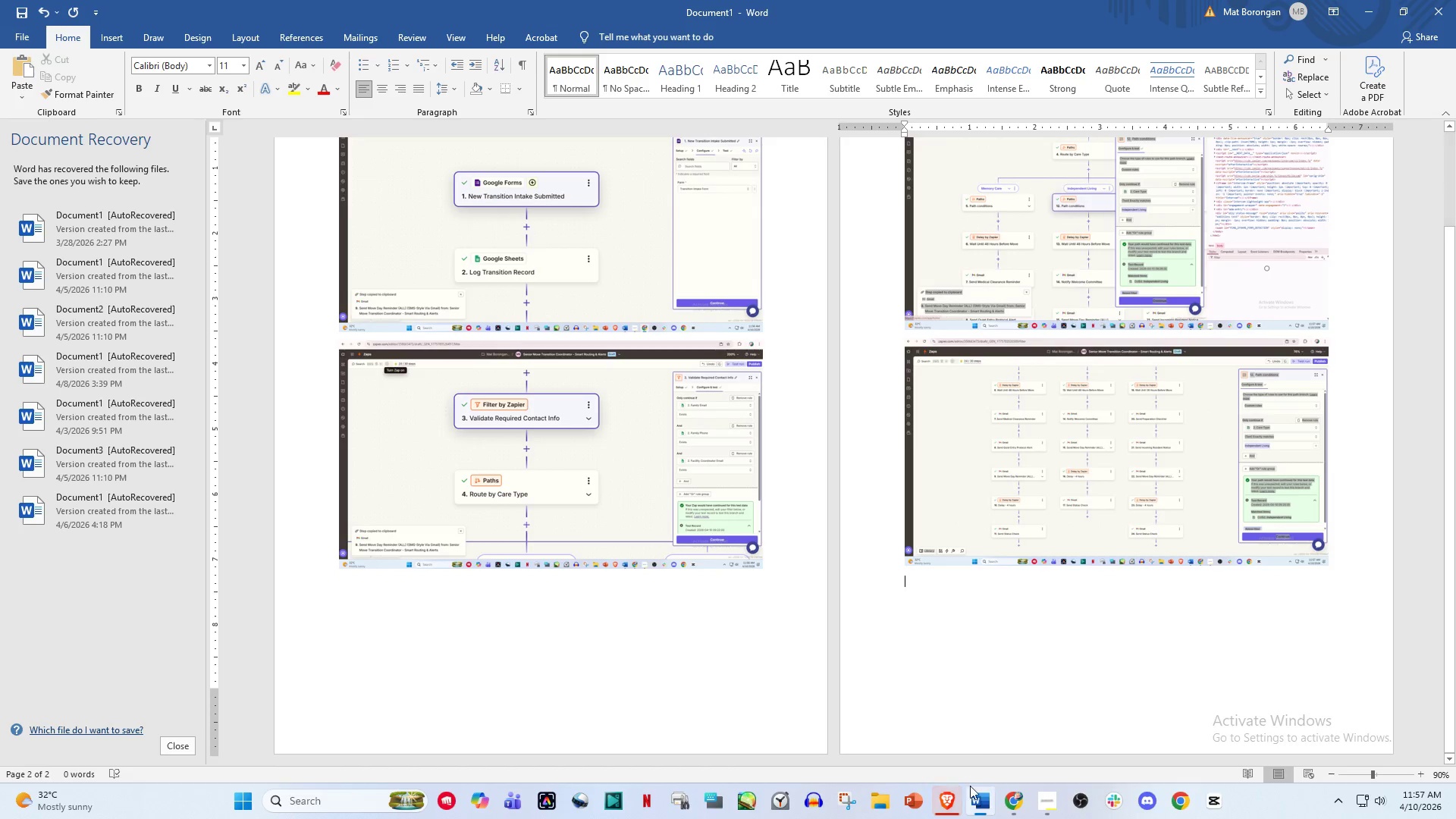 
left_click([945, 805])
 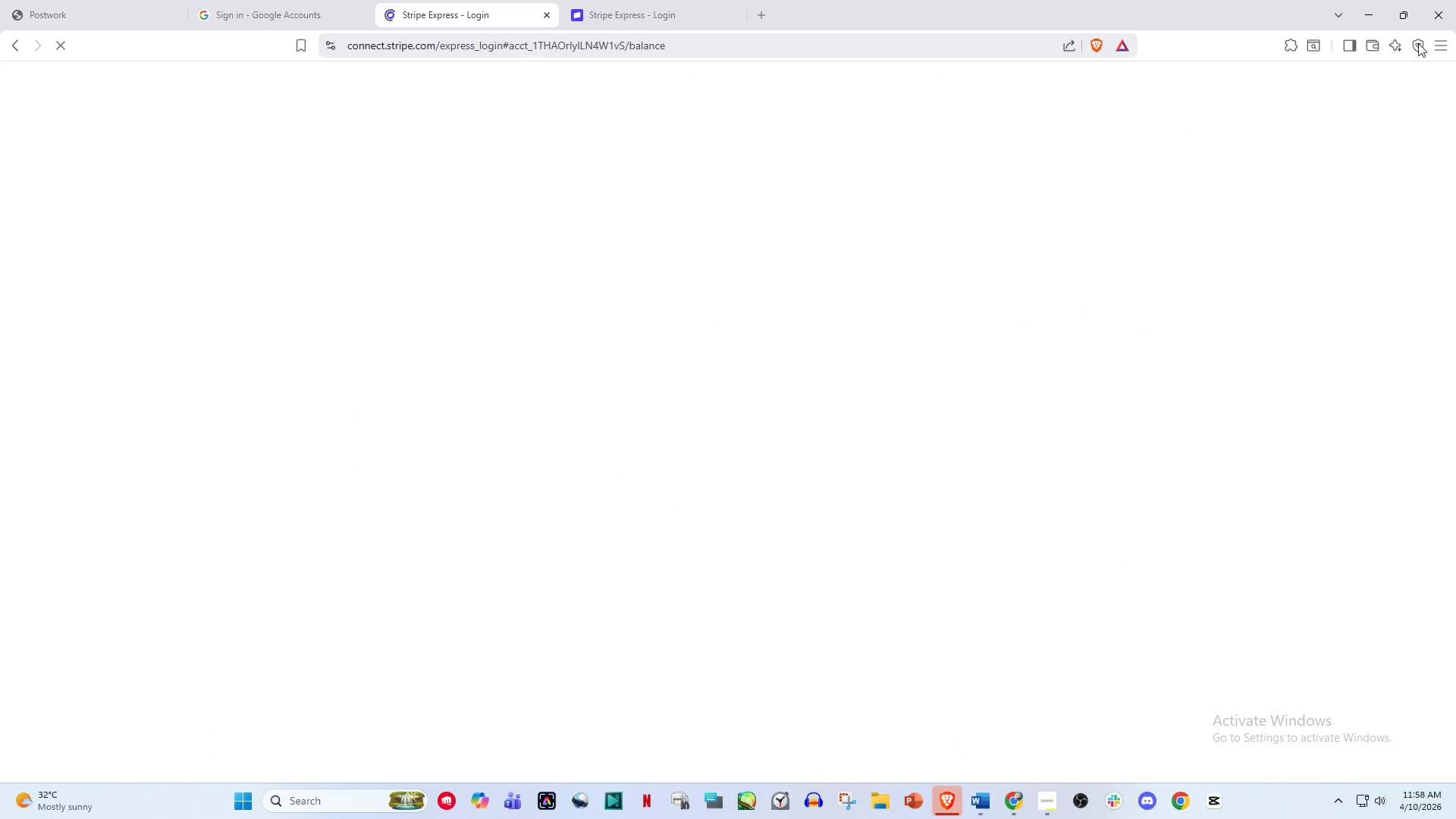 
left_click([1429, 10])
 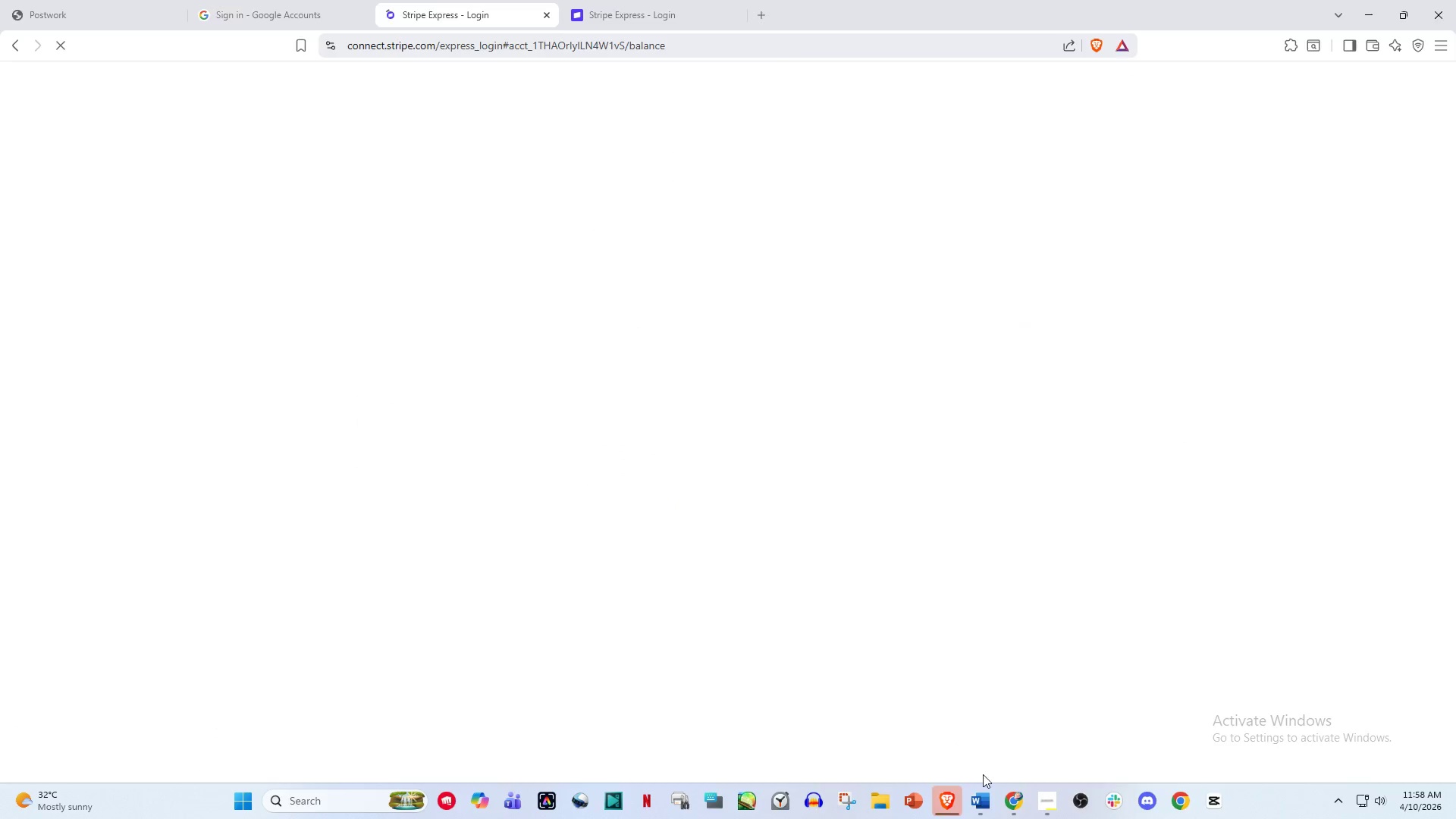 
left_click([974, 811])
 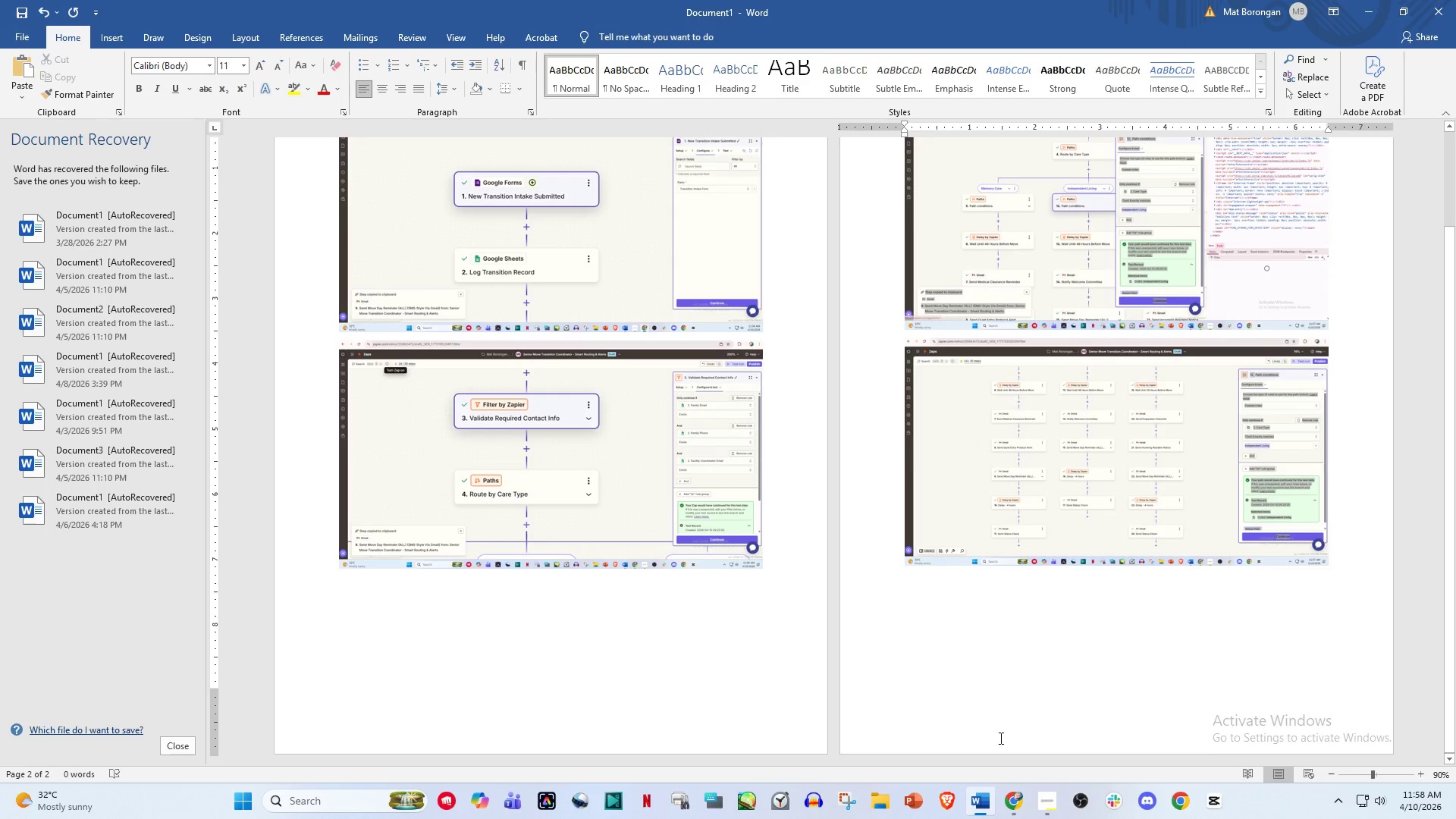 
left_click([1018, 806])
 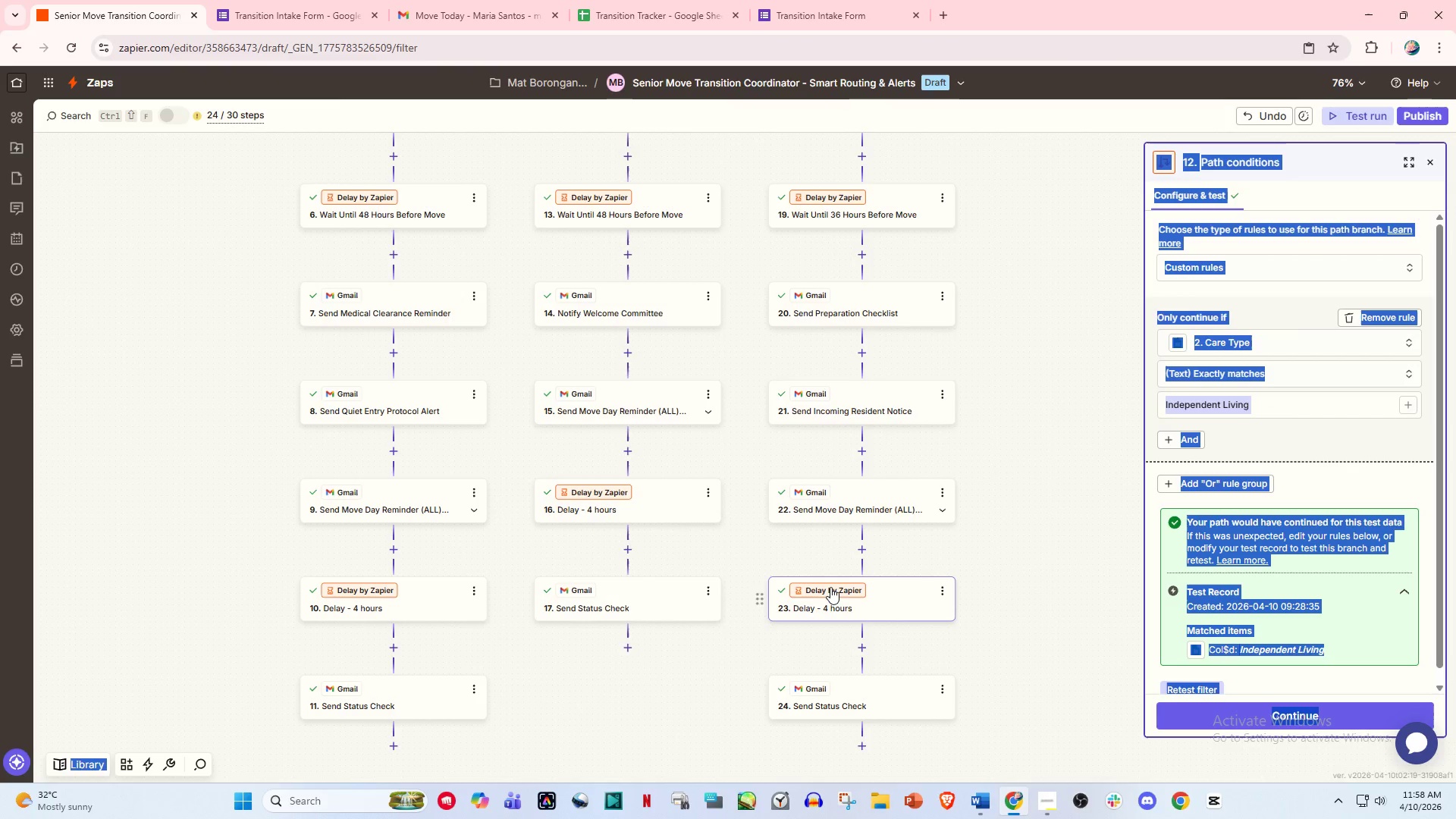 
hold_key(key=ControlLeft, duration=0.44)
 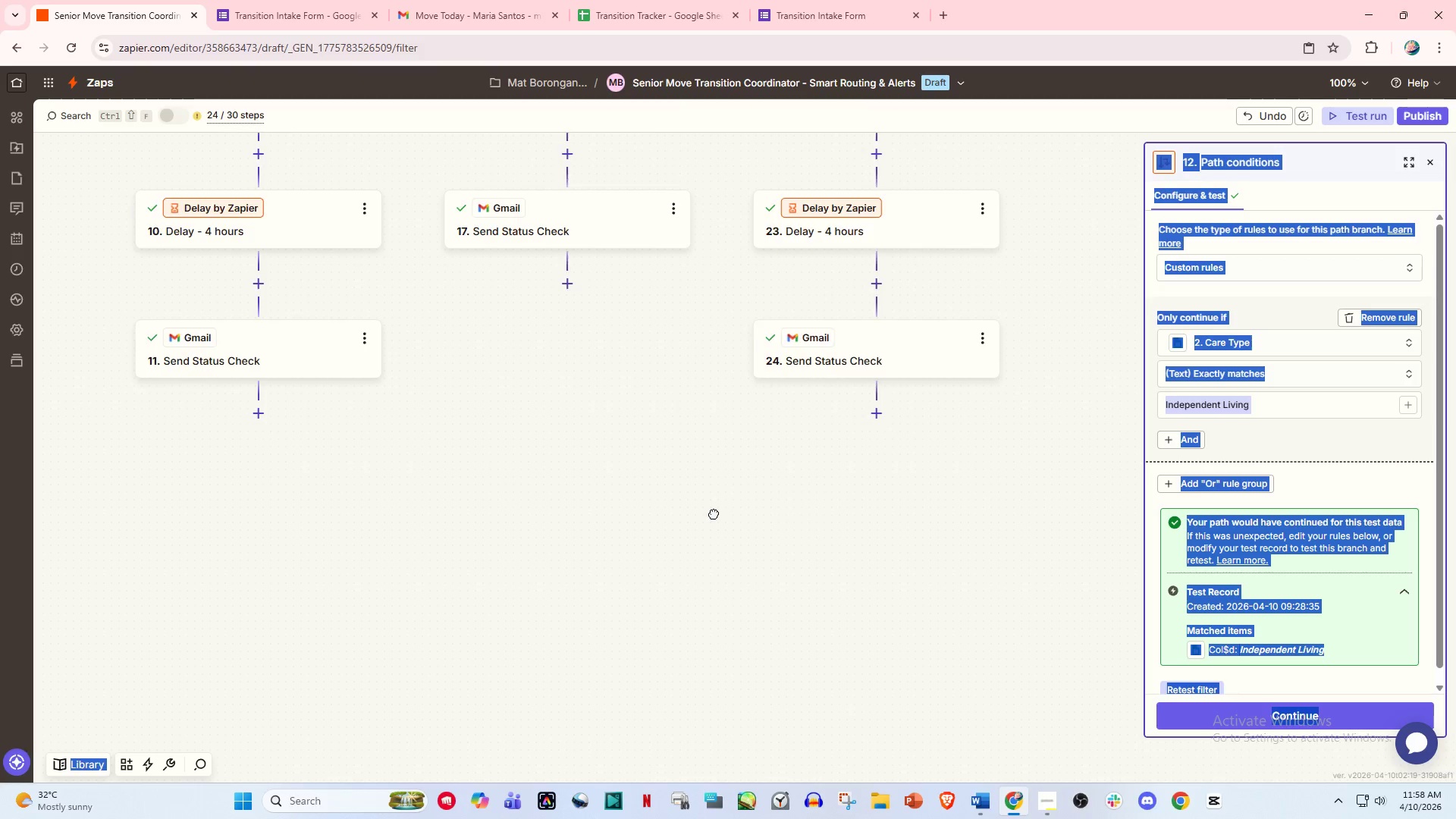 
left_click_drag(start_coordinate=[713, 496], to_coordinate=[736, 626])
 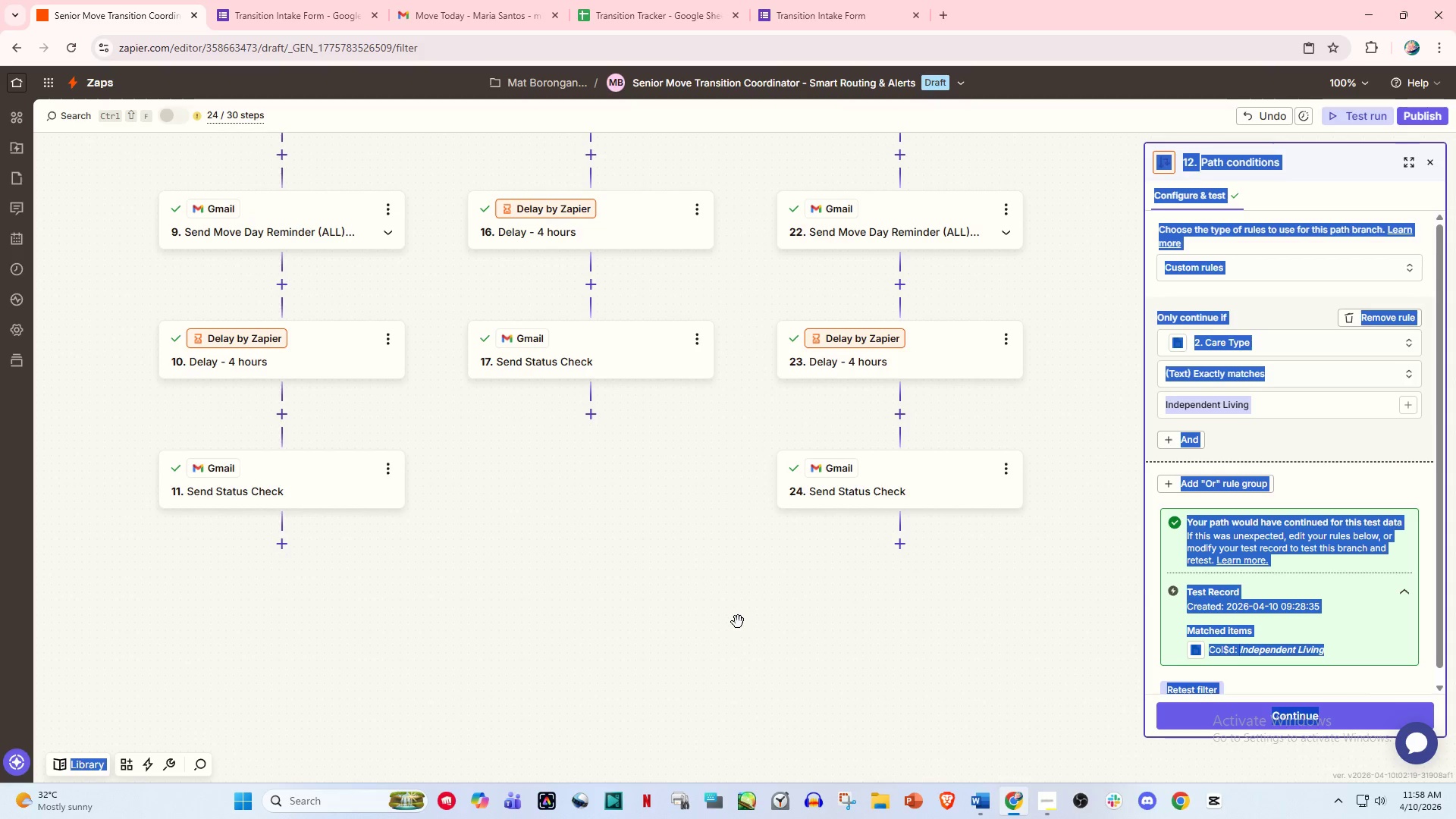 
scroll: coordinate [817, 535], scroll_direction: down, amount: 6.0
 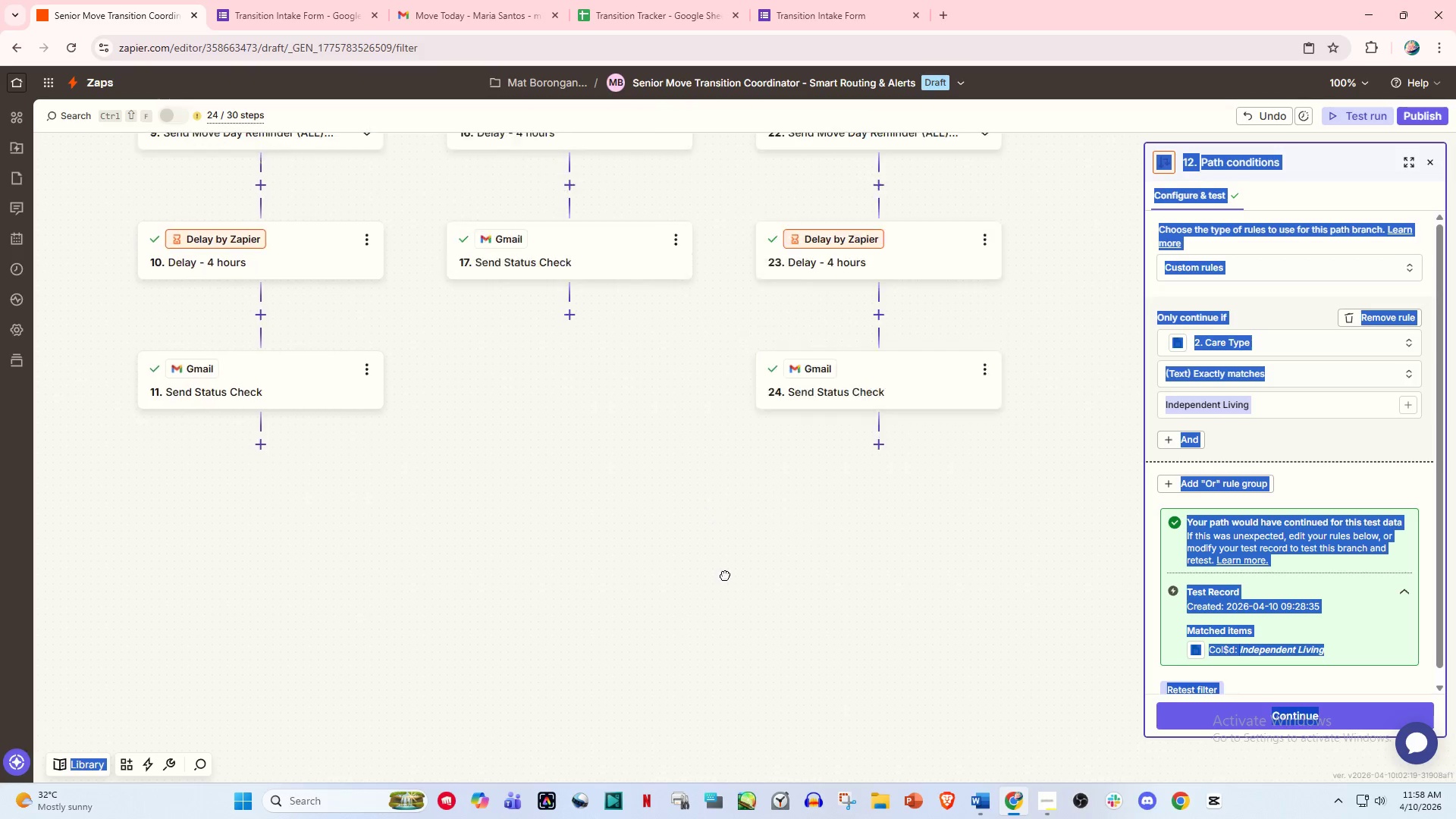 
key(Control+ControlLeft)
 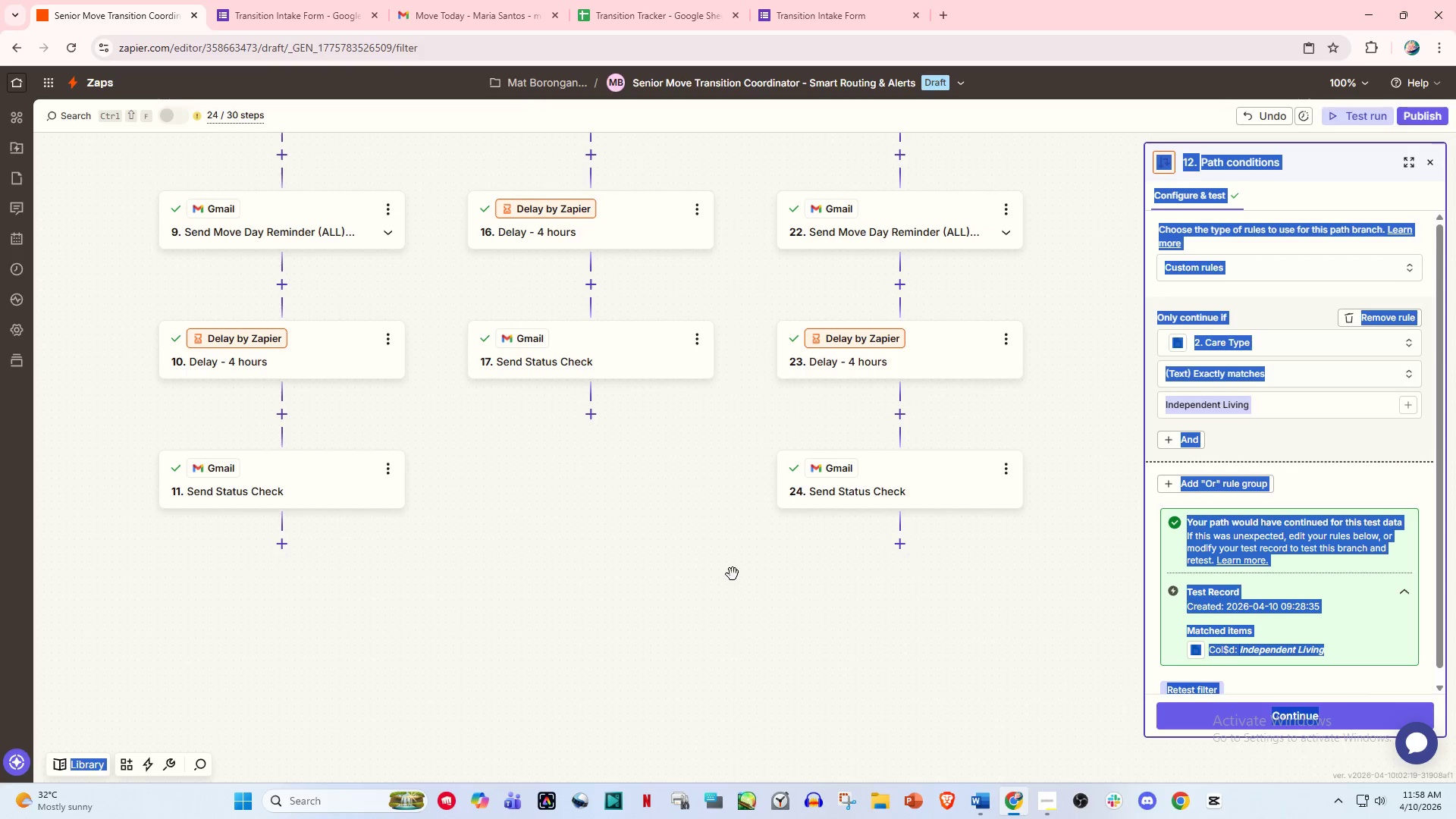 
key(PrintScreen)
 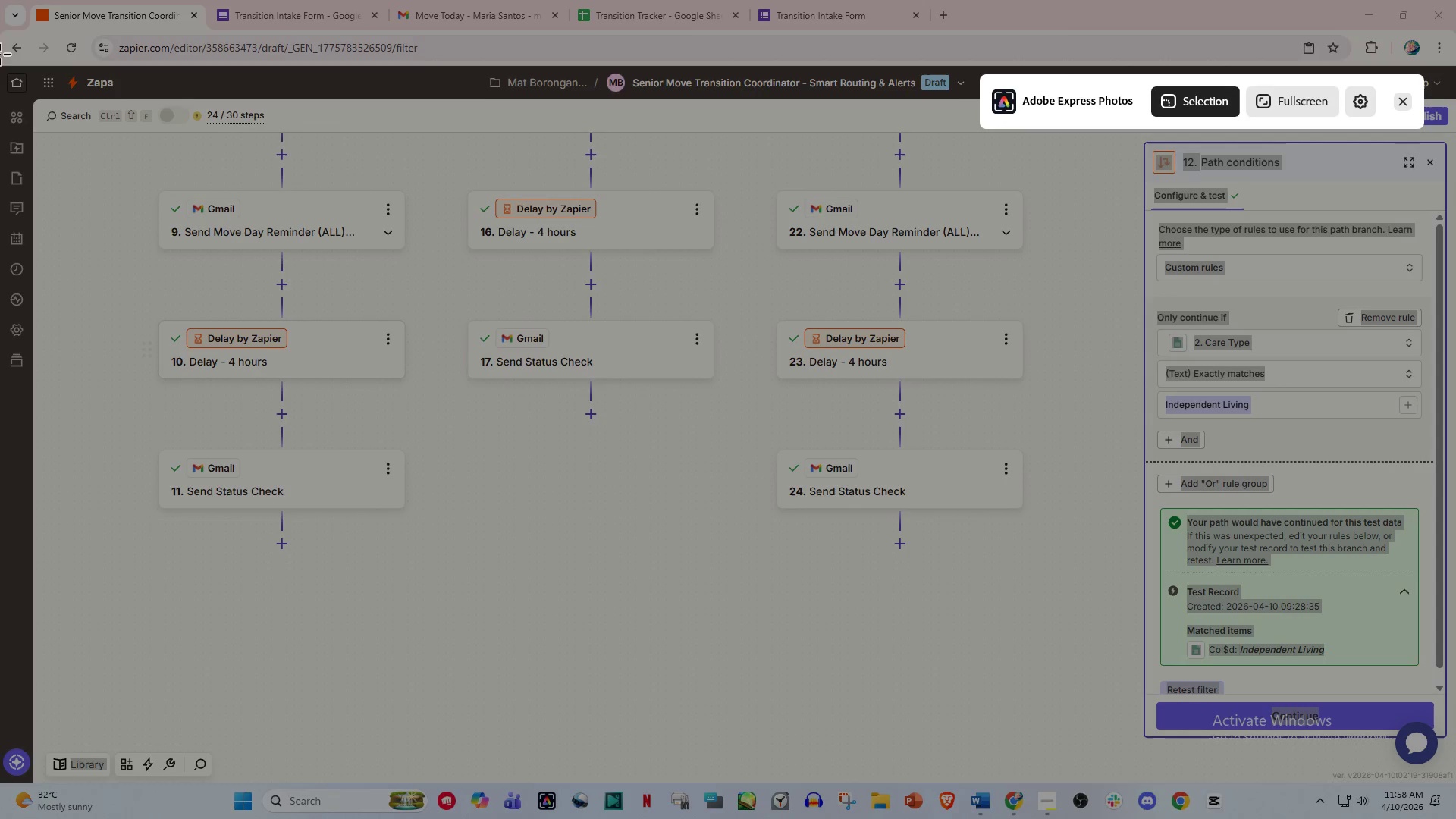 
left_click_drag(start_coordinate=[0, 37], to_coordinate=[1454, 818])
 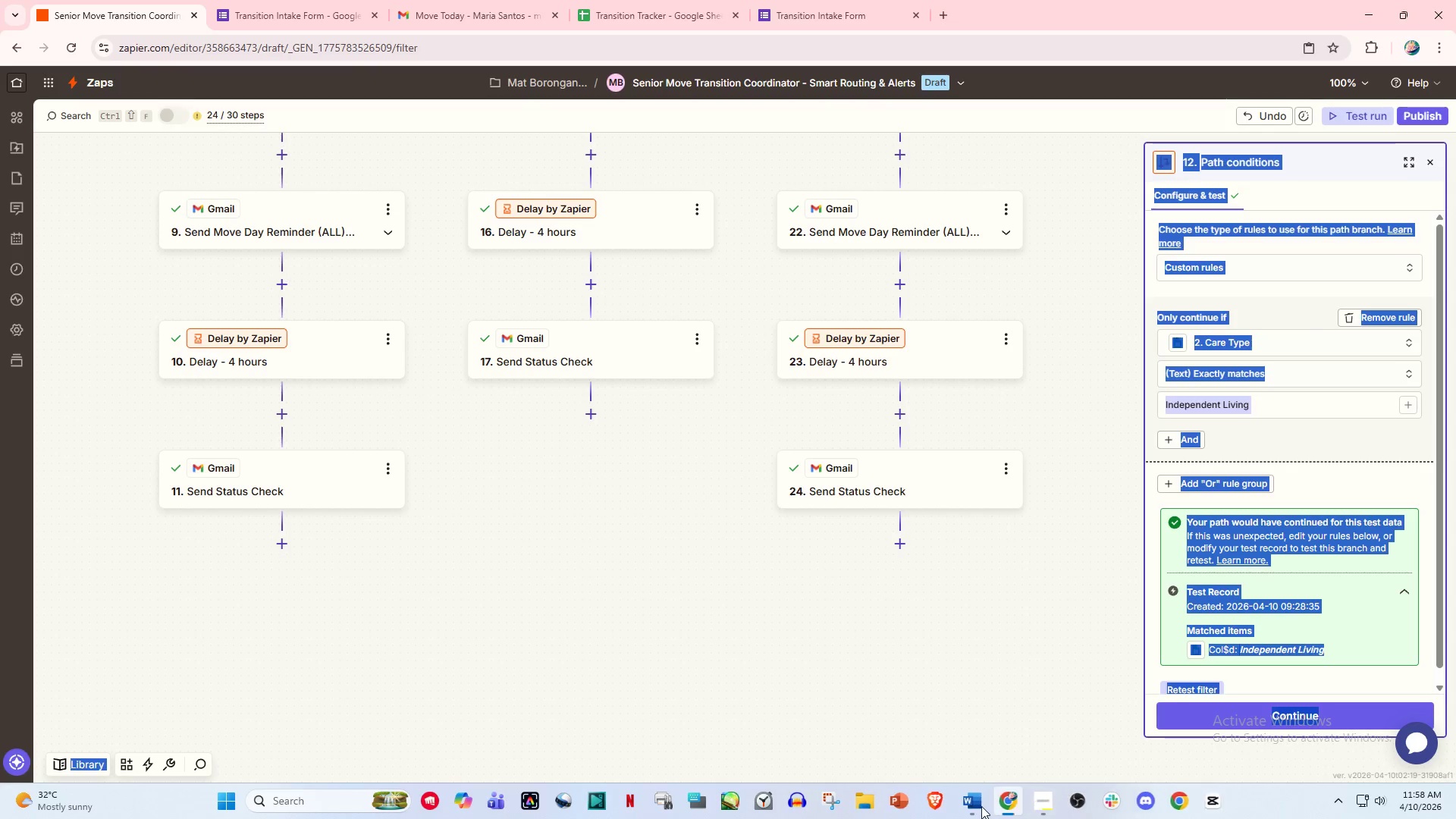 
left_click([968, 806])
 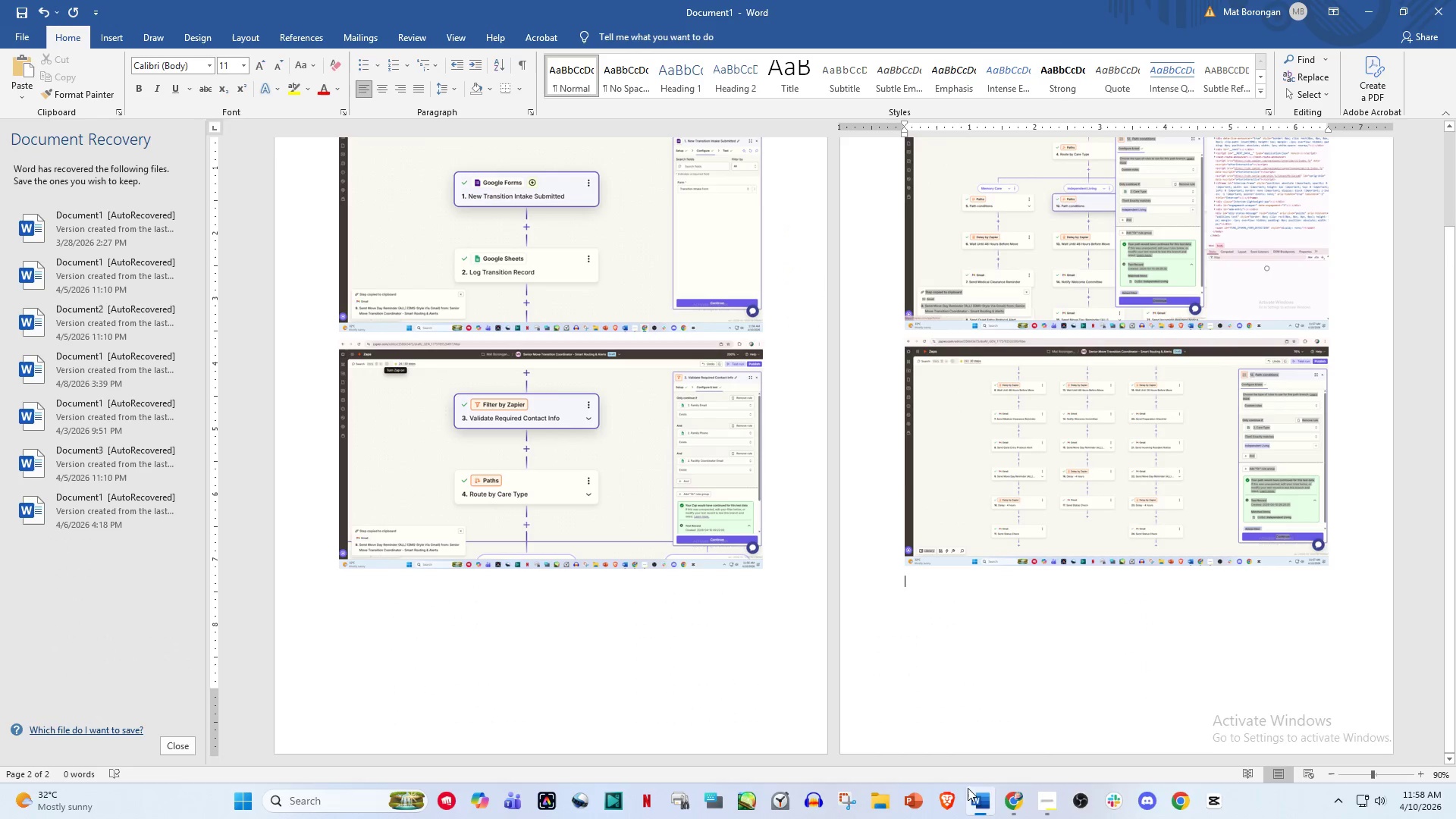 
key(Control+V)
 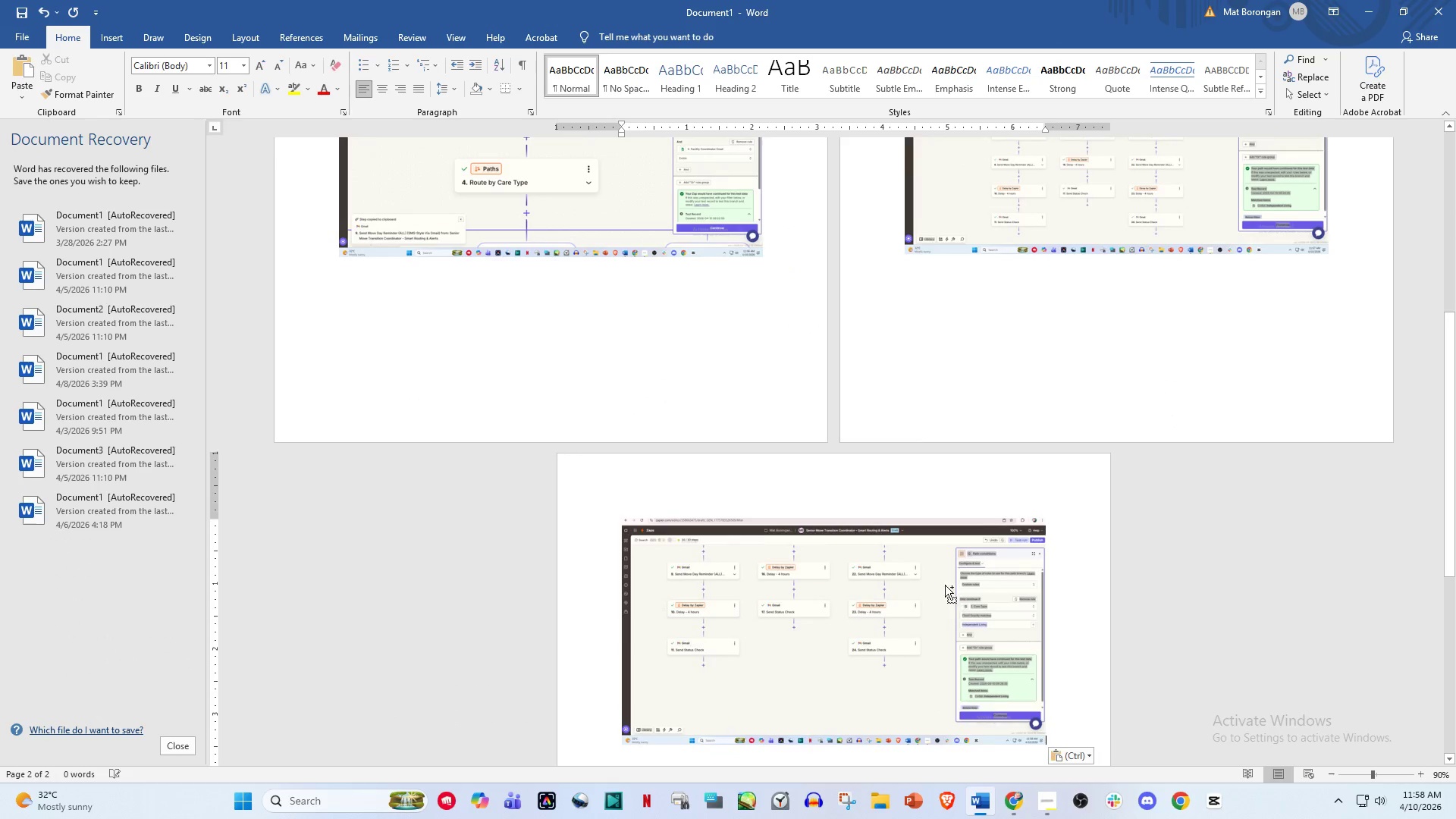 
scroll: coordinate [945, 585], scroll_direction: down, amount: 5.0
 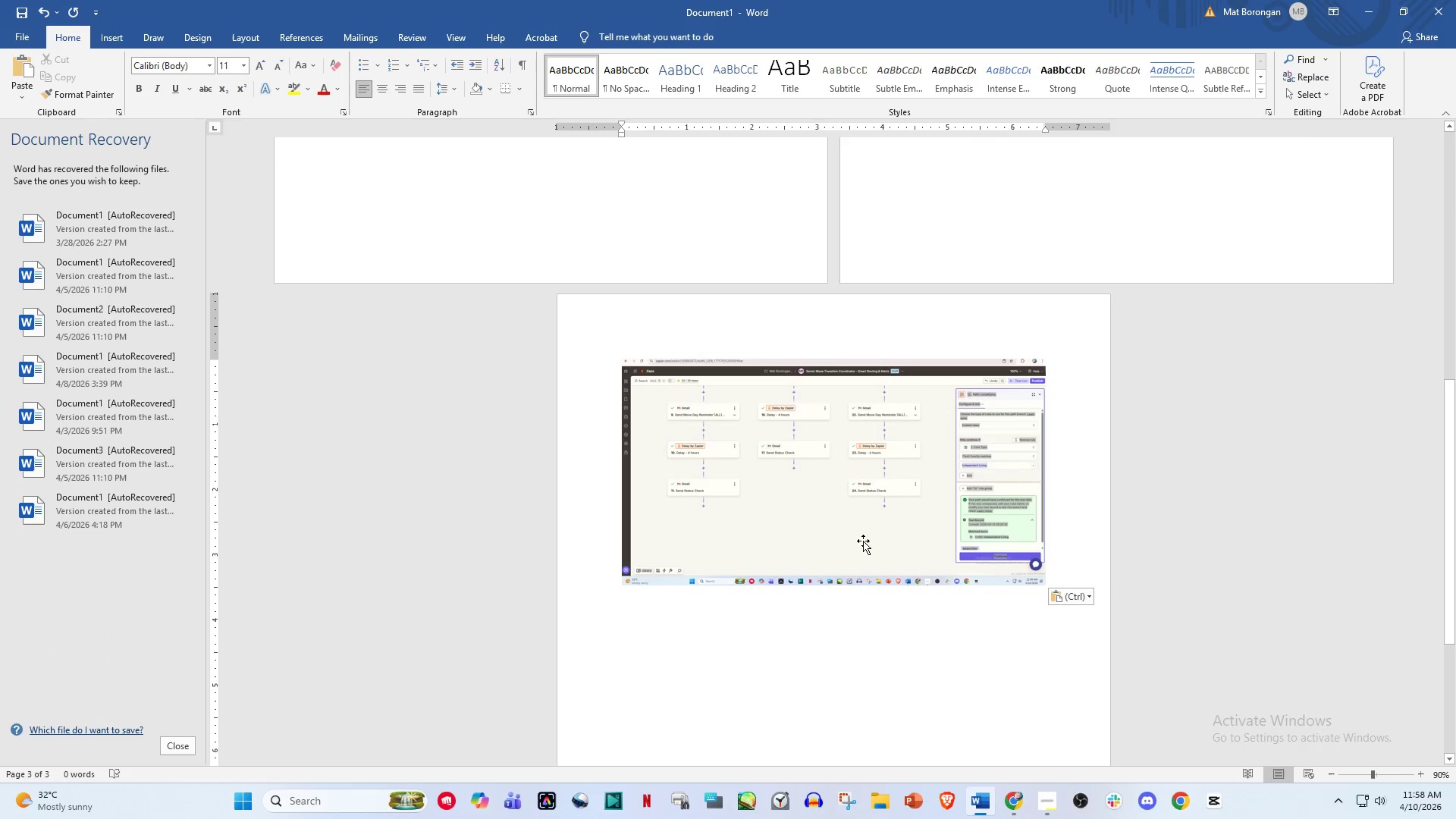 
key(Enter)
 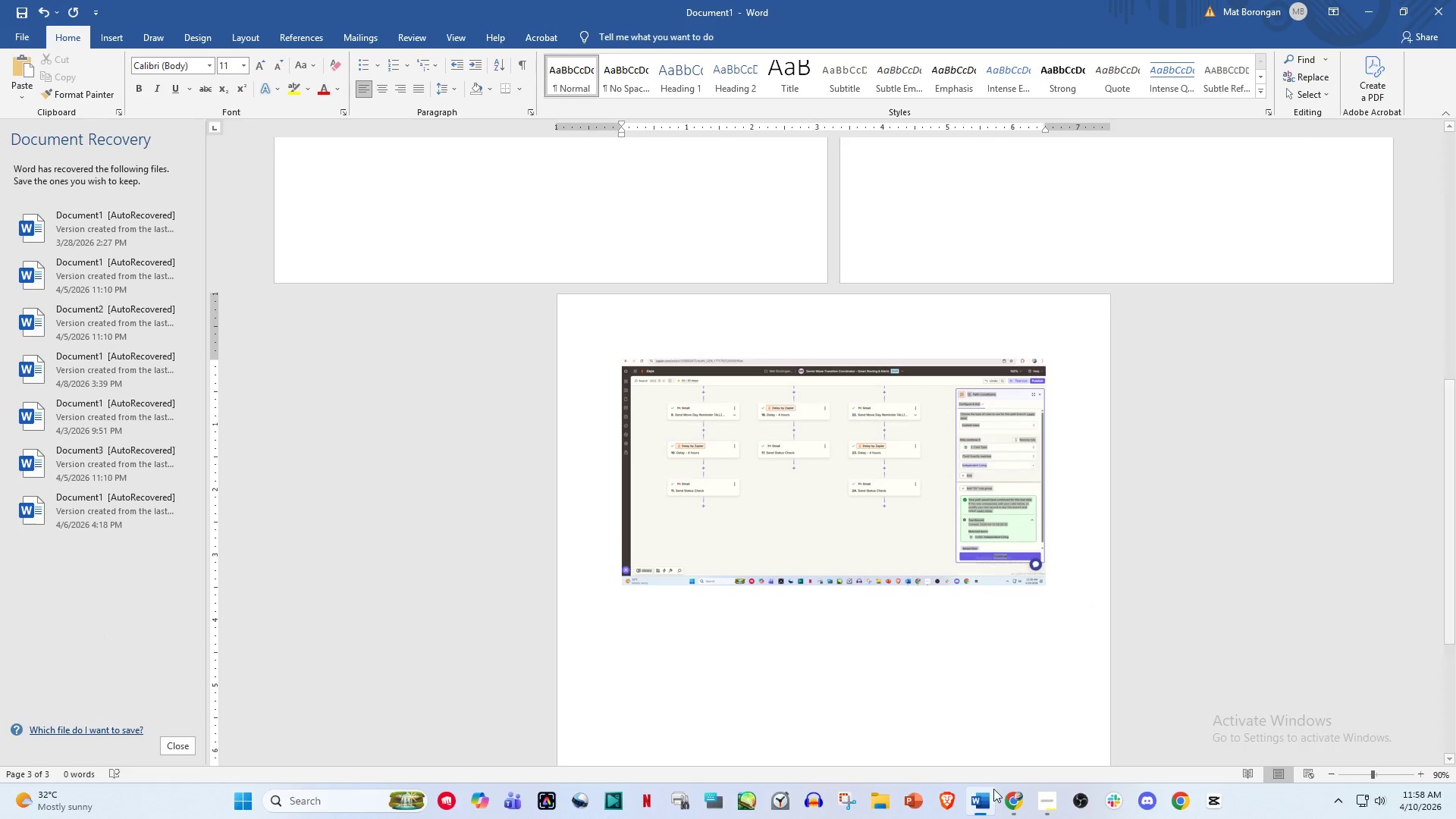 
left_click([1007, 806])
 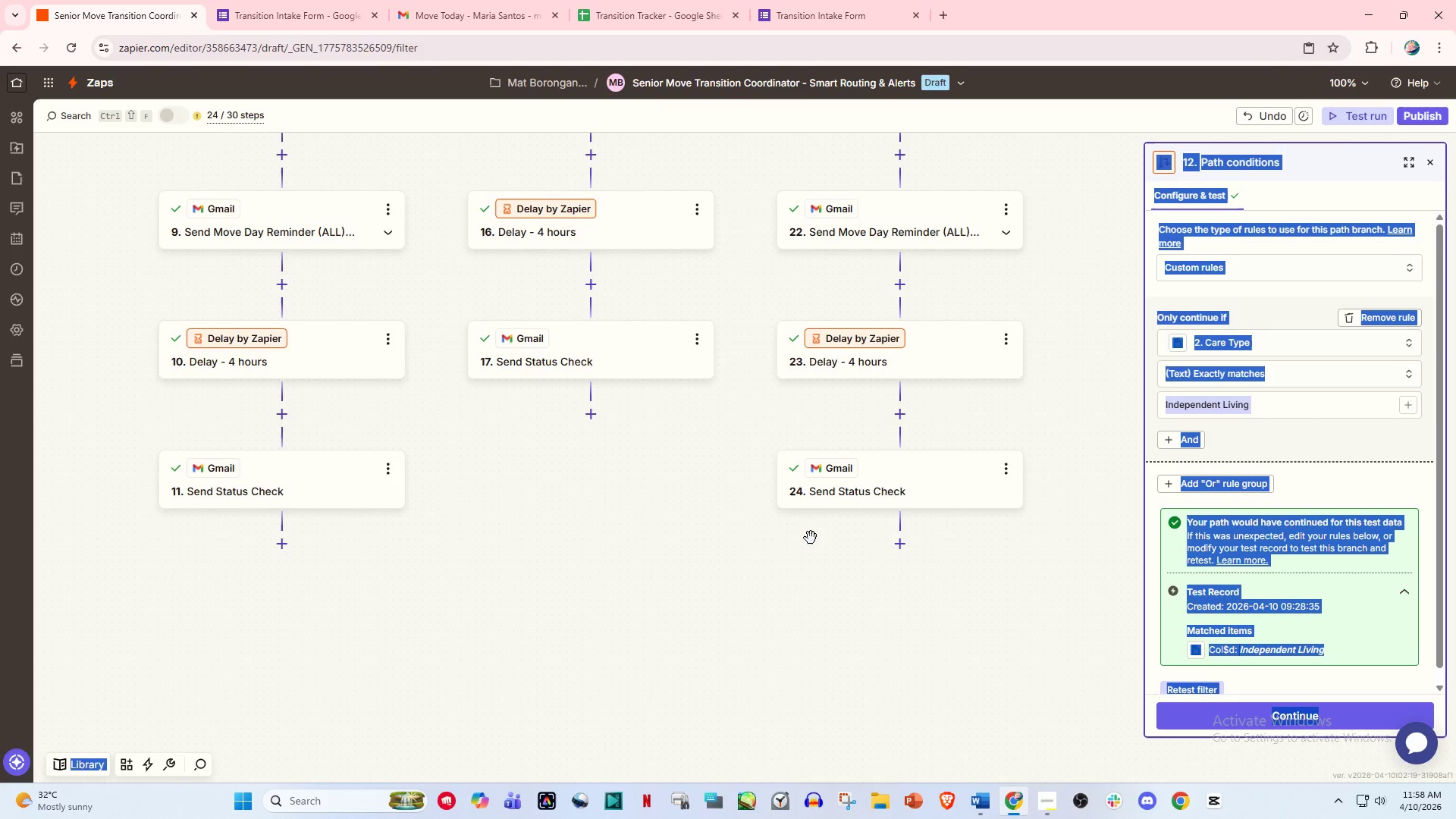 
hold_key(key=ControlLeft, duration=1.14)
scroll: coordinate [781, 642], scroll_direction: down, amount: 9.0
 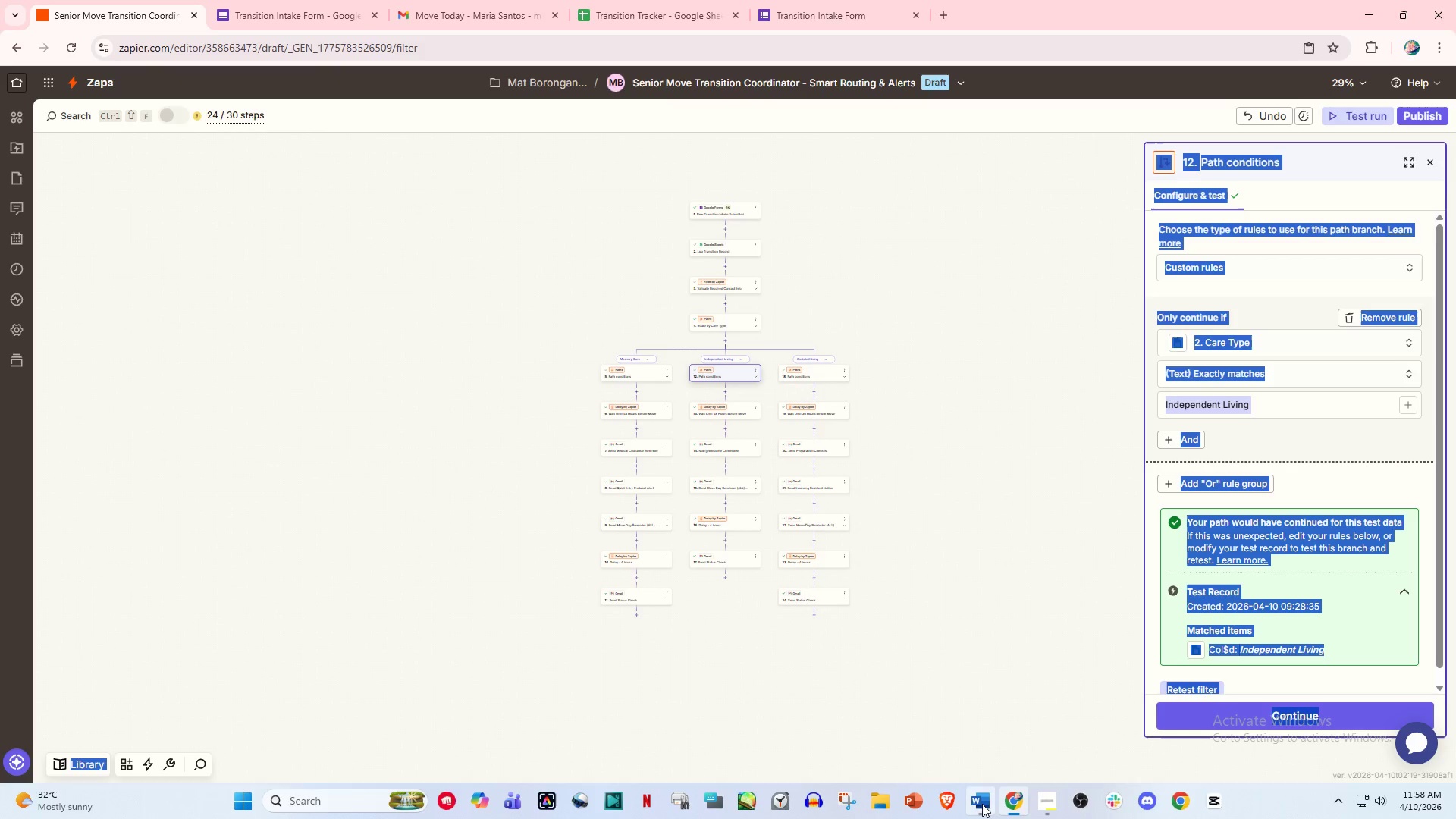 
left_click([1031, 808])
 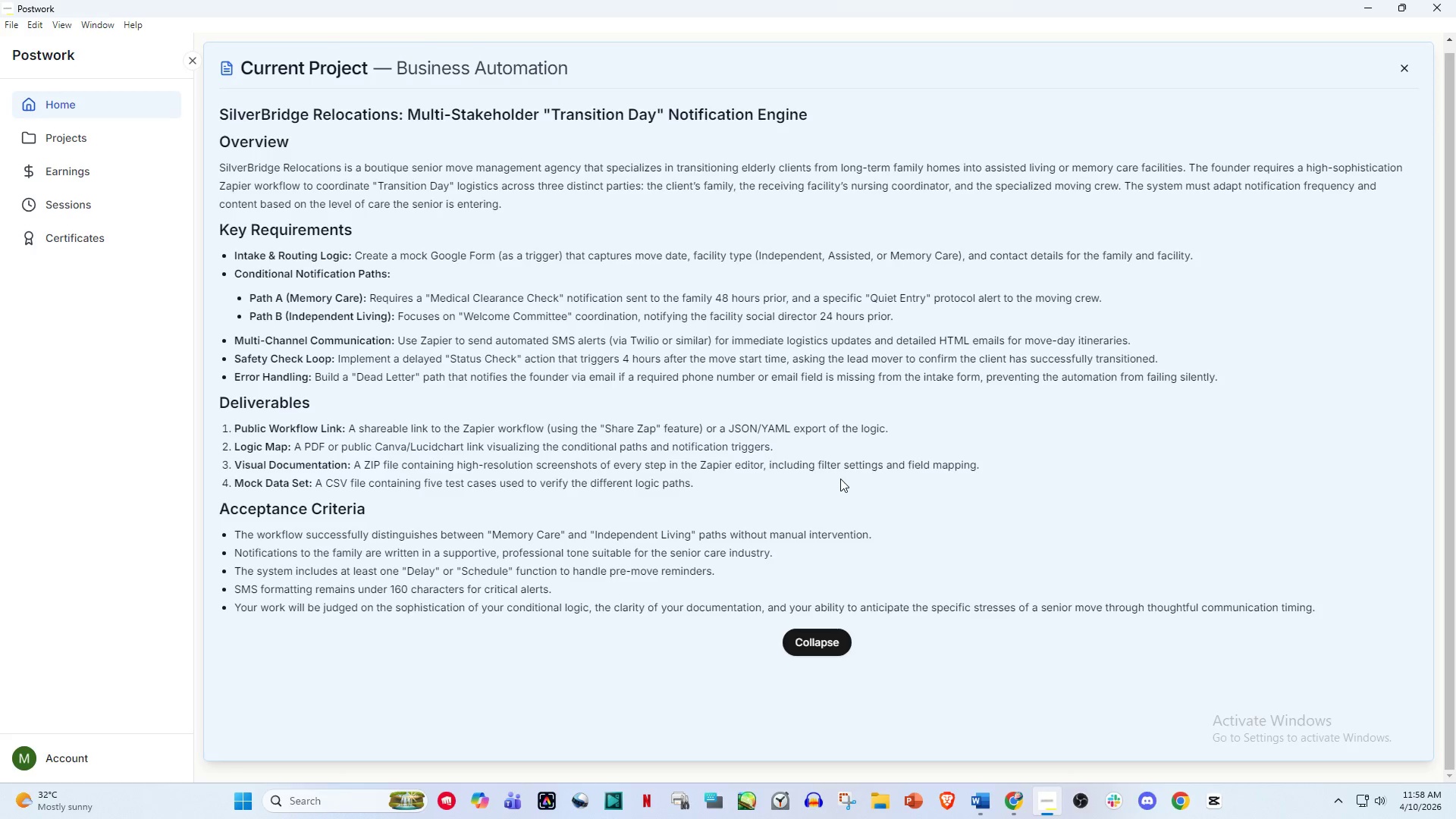 
wait(6.23)
 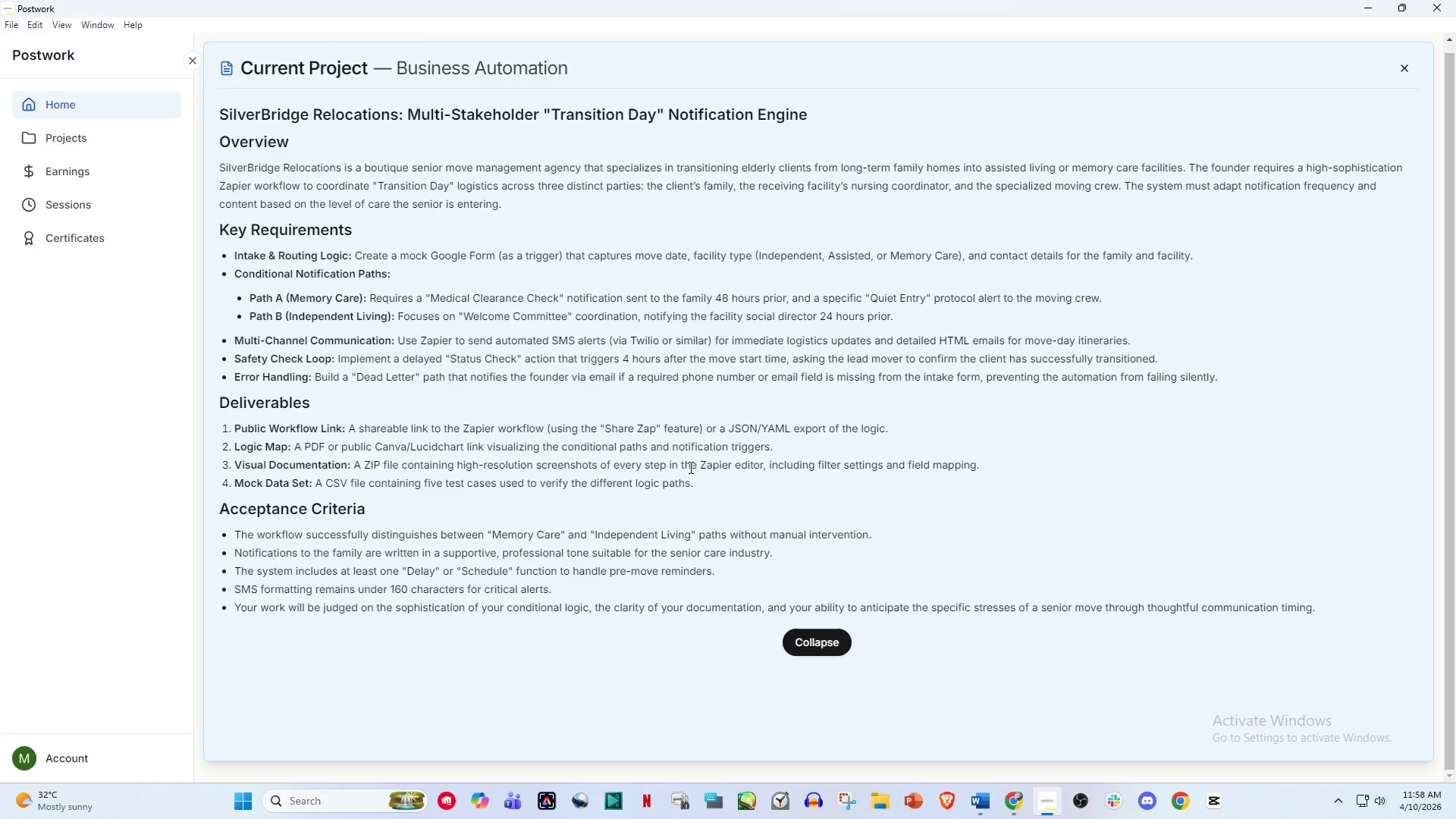 
left_click([1015, 804])
 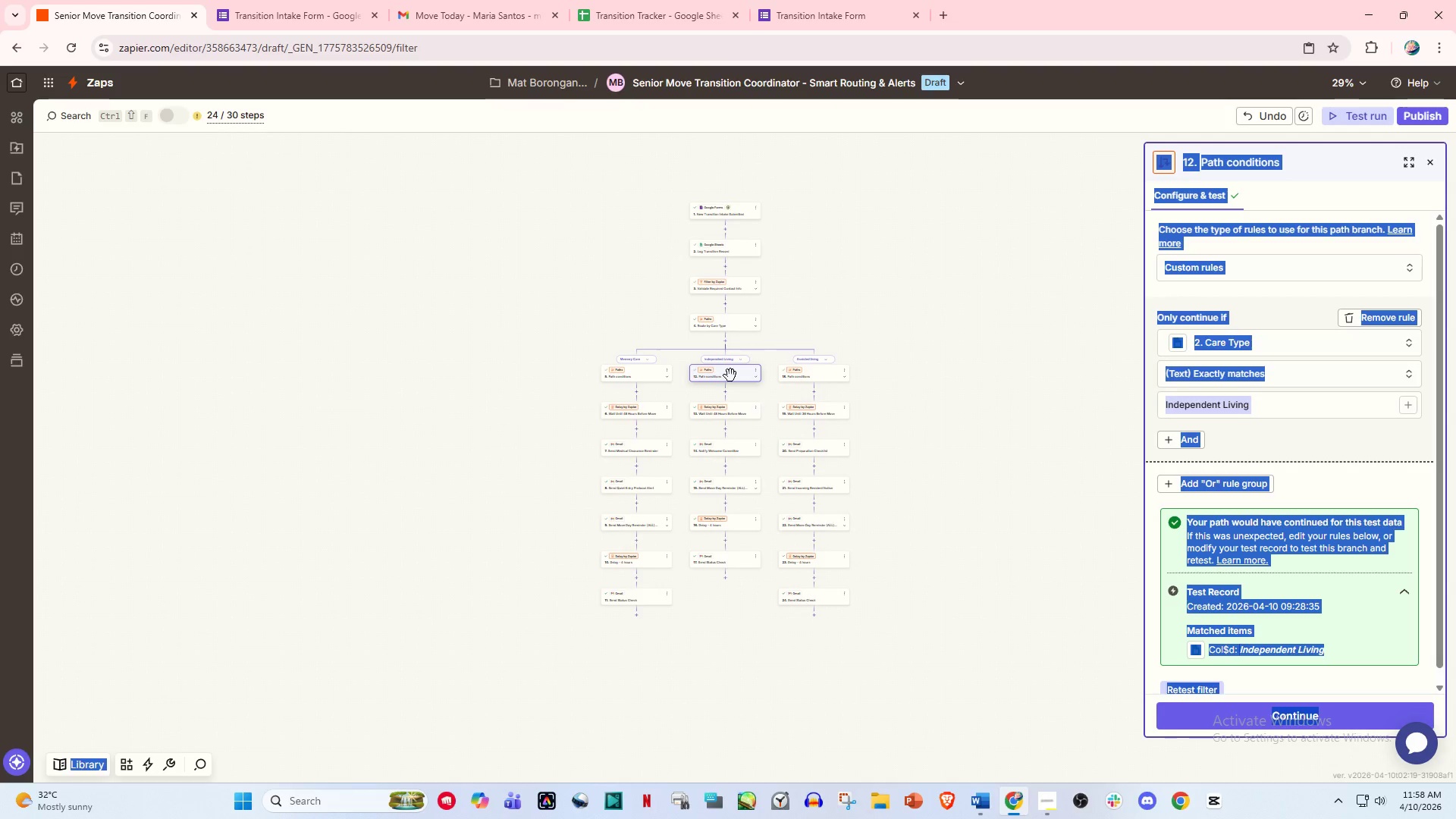 
hold_key(key=ControlLeft, duration=0.56)
scroll: coordinate [699, 293], scroll_direction: up, amount: 9.0
 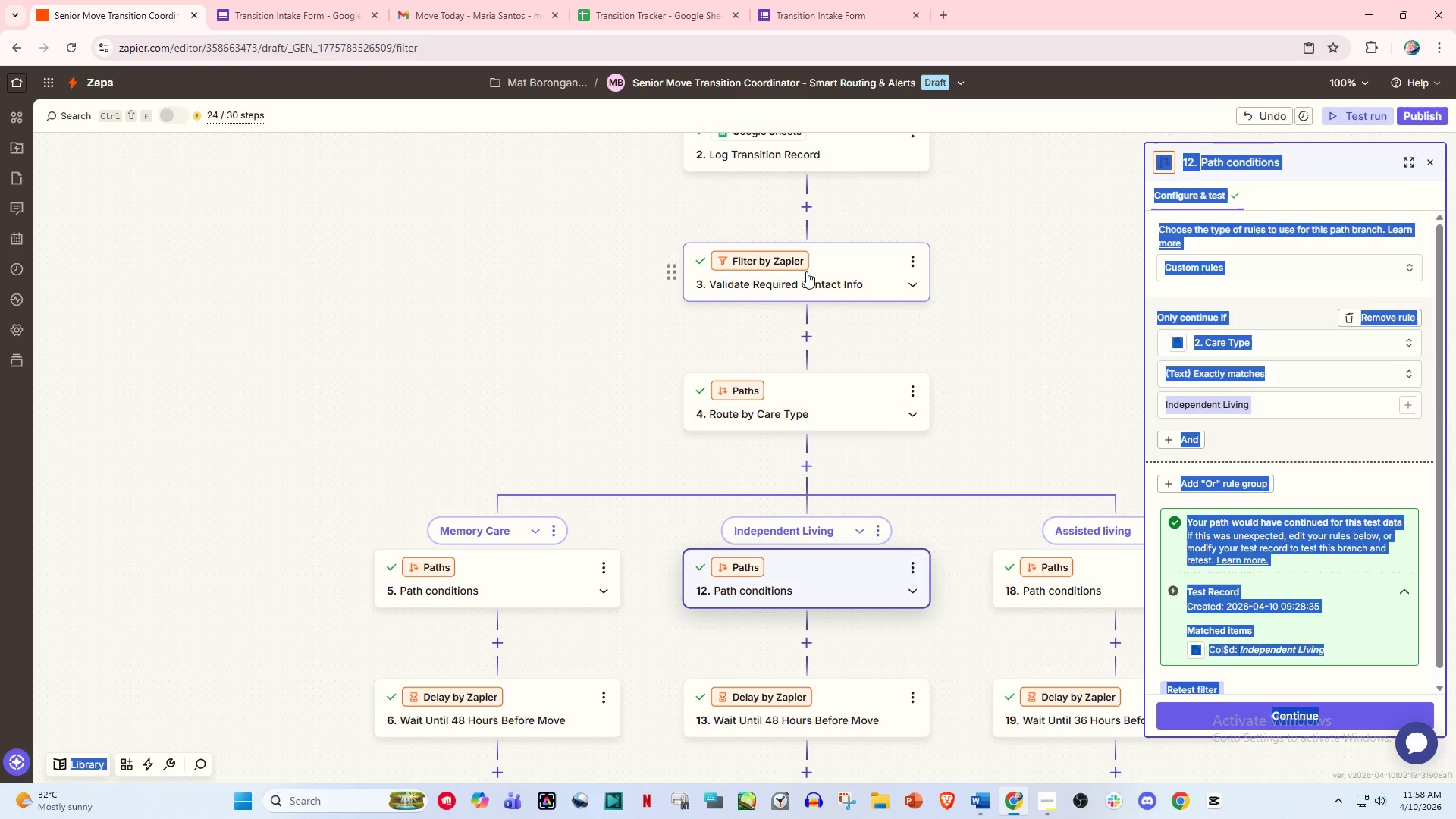 
left_click([815, 277])
 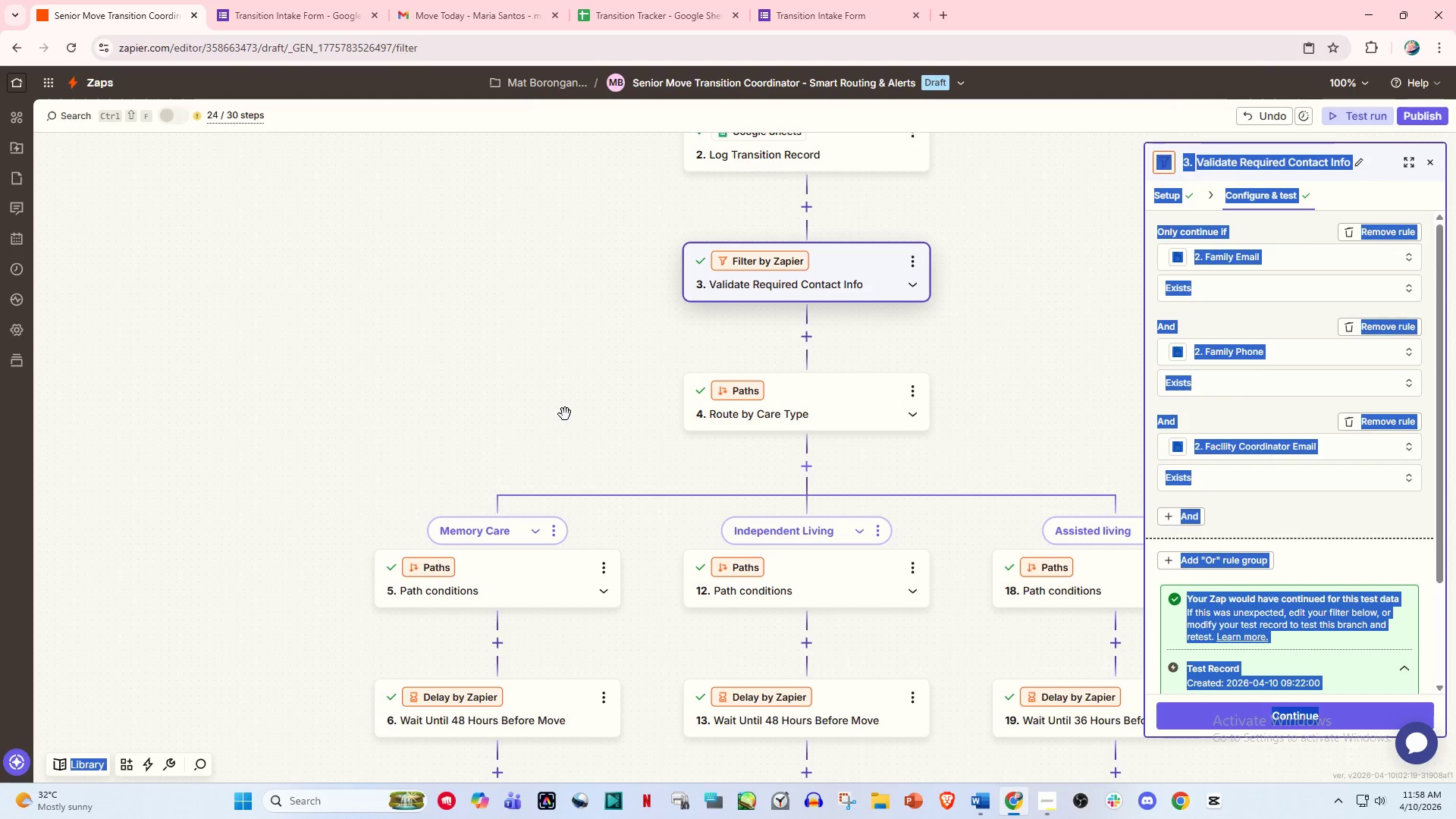 
key(Escape)
 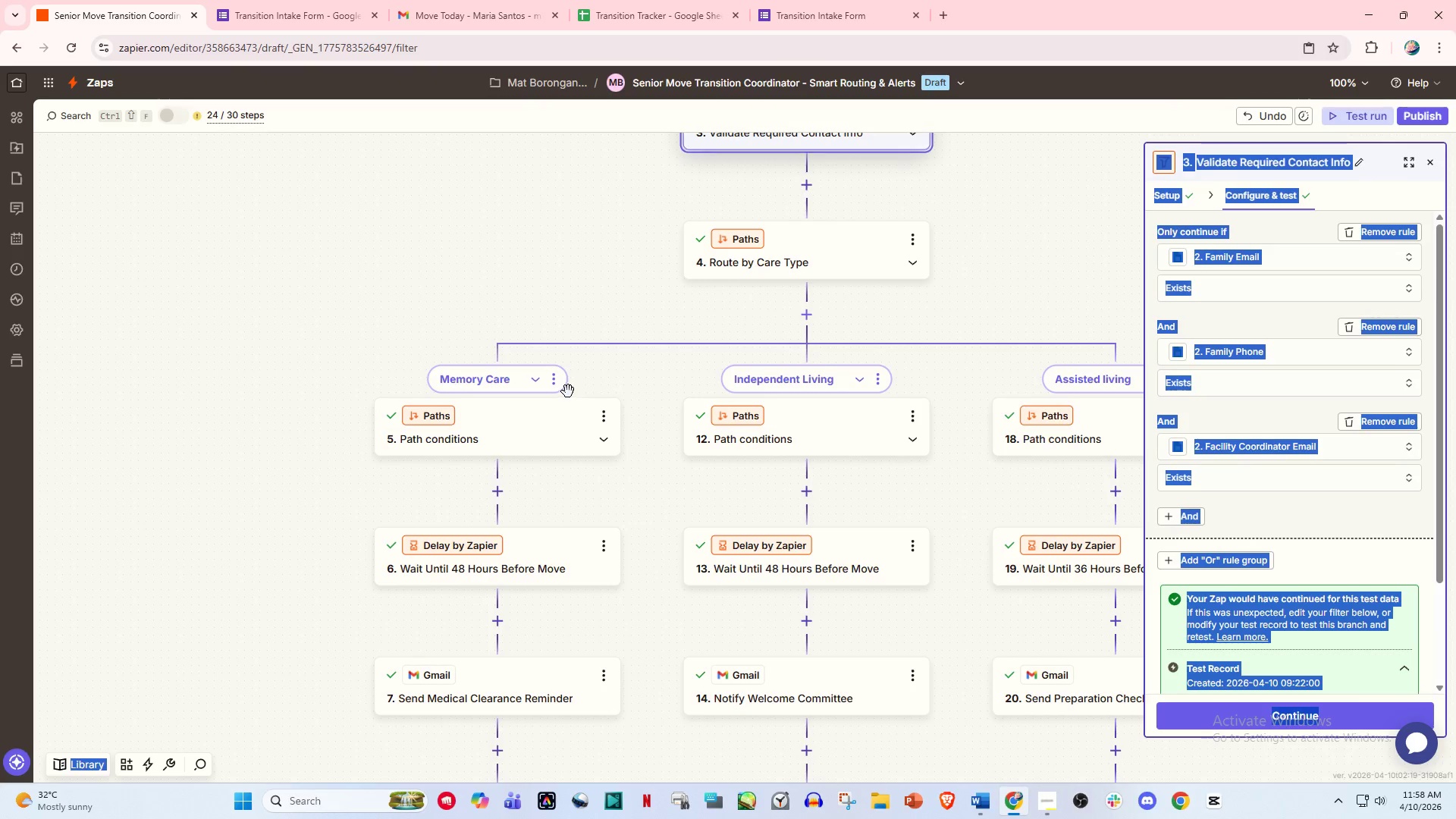 
scroll: coordinate [566, 403], scroll_direction: down, amount: 4.0
 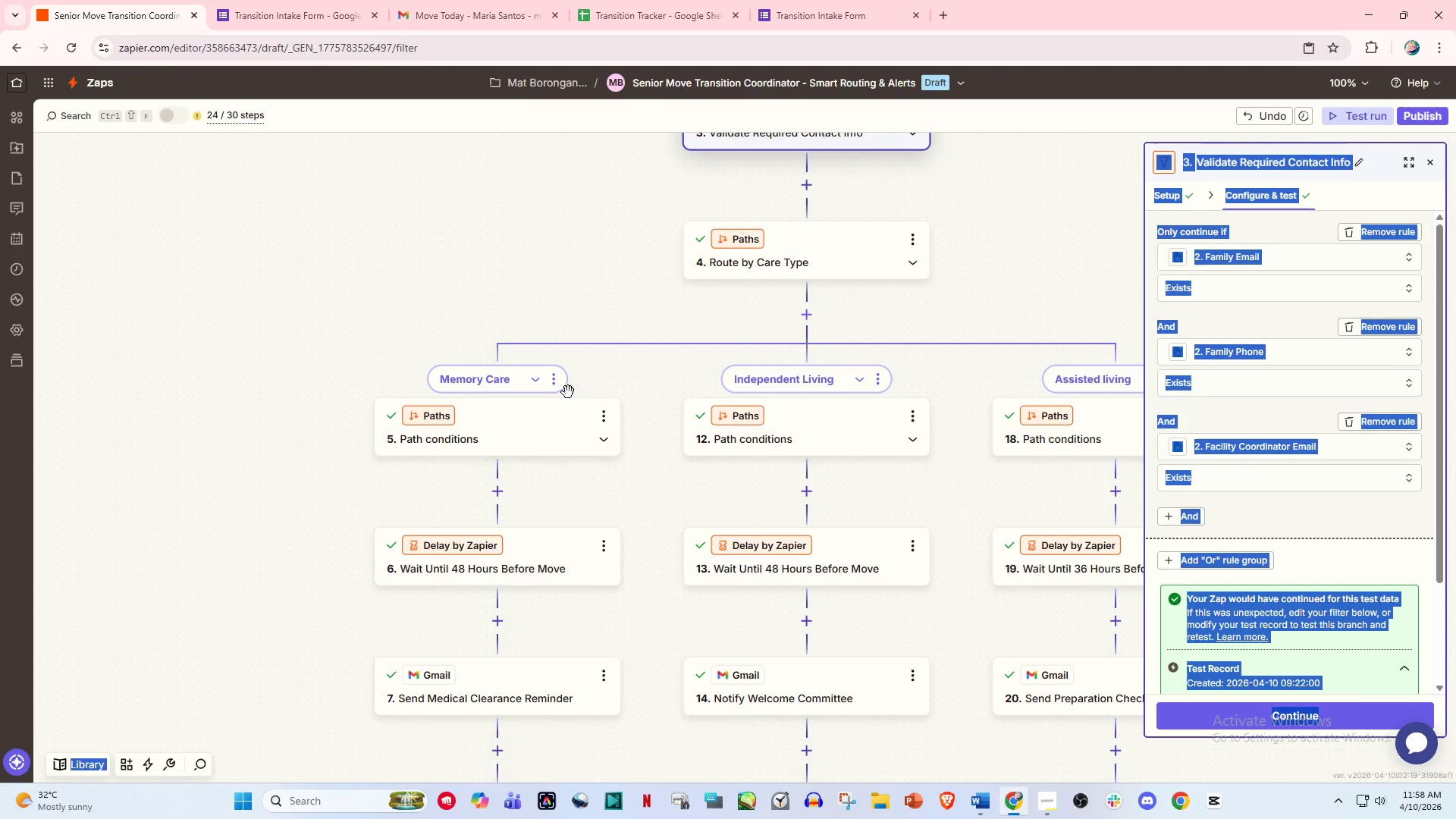 
hold_key(key=ControlLeft, duration=1.5)
scroll: coordinate [570, 390], scroll_direction: down, amount: 12.0
 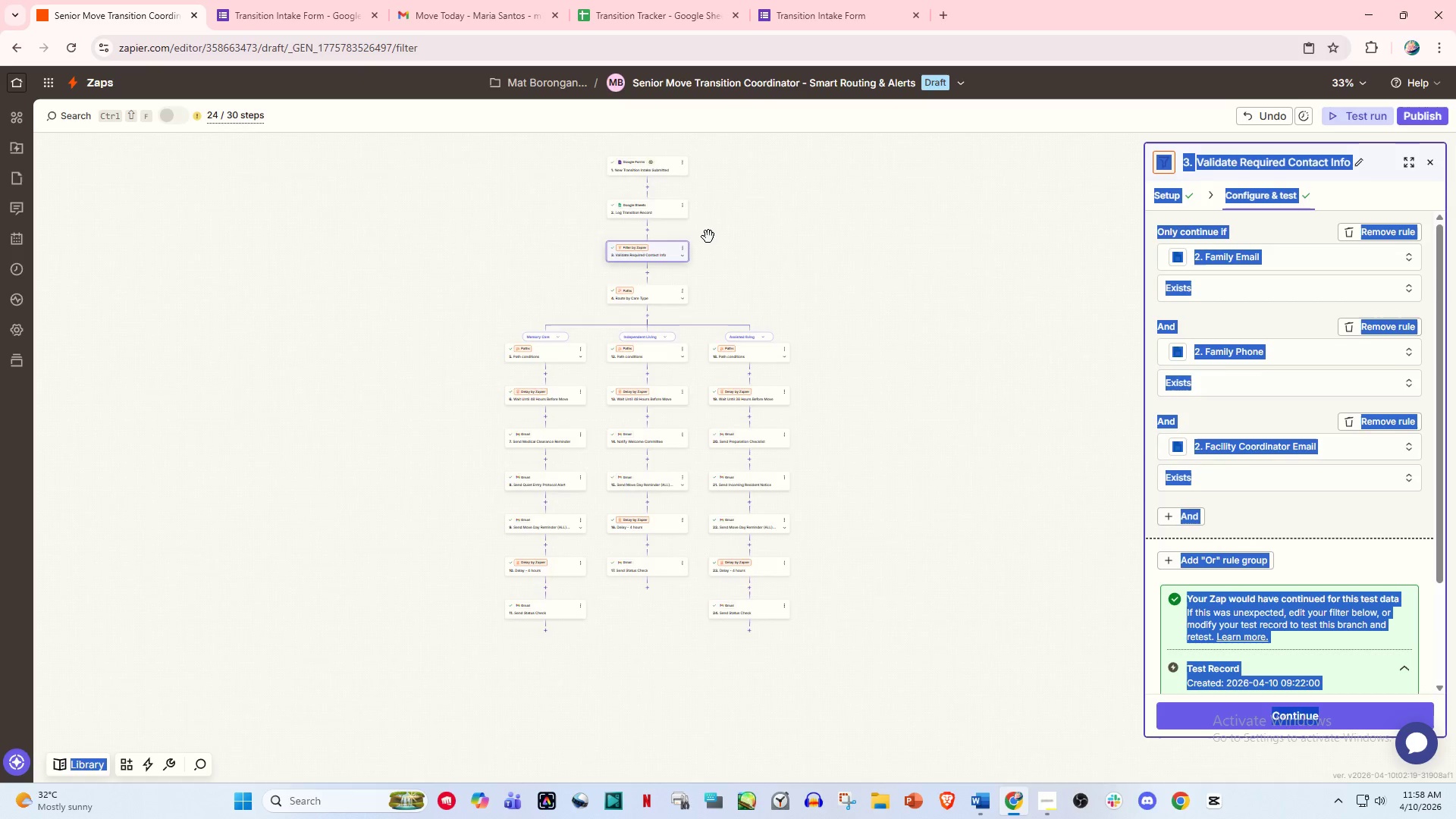 
hold_key(key=ControlLeft, duration=1.52)
scroll: coordinate [656, 206], scroll_direction: up, amount: 9.0
 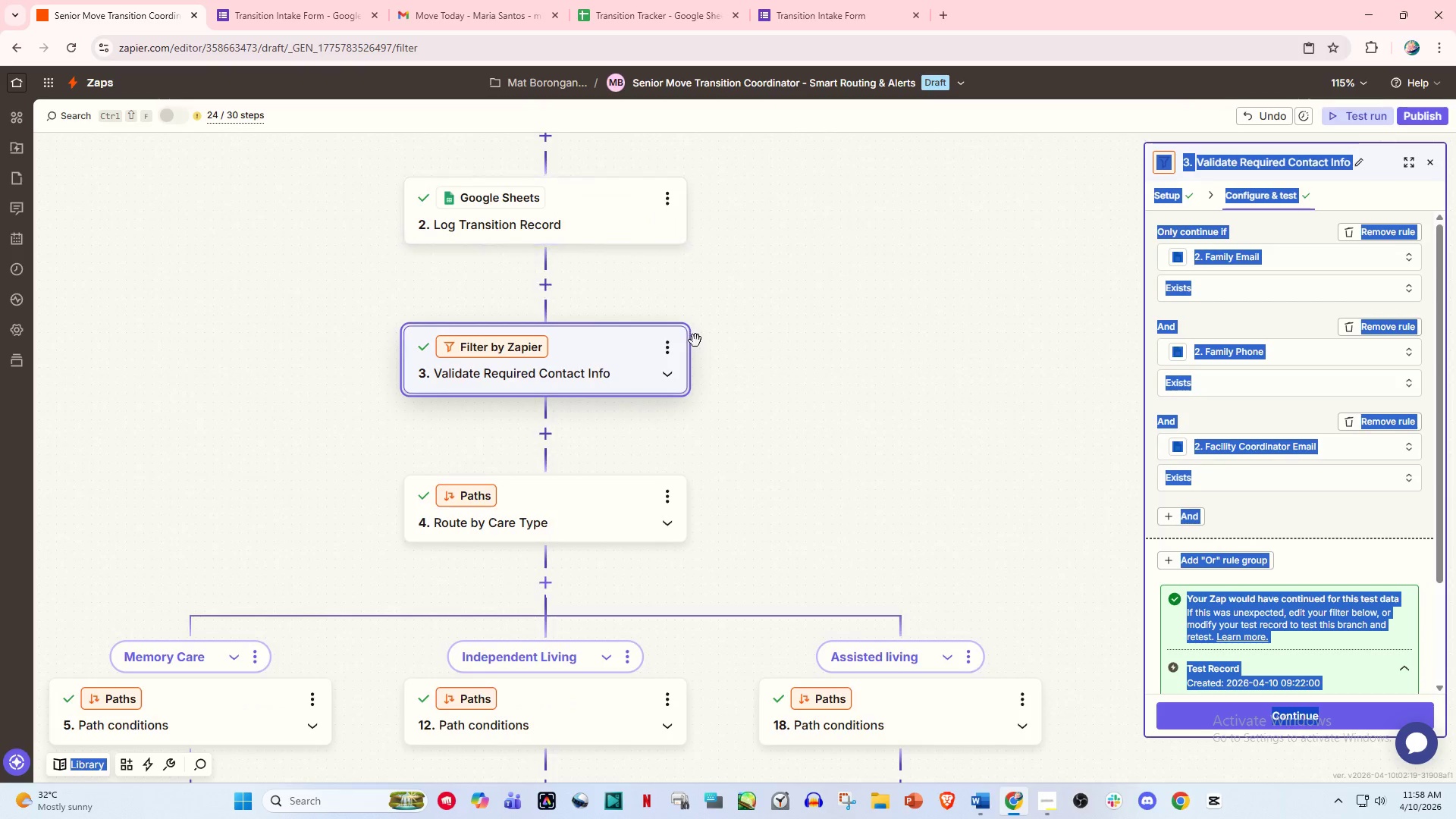 
hold_key(key=ControlLeft, duration=0.42)
 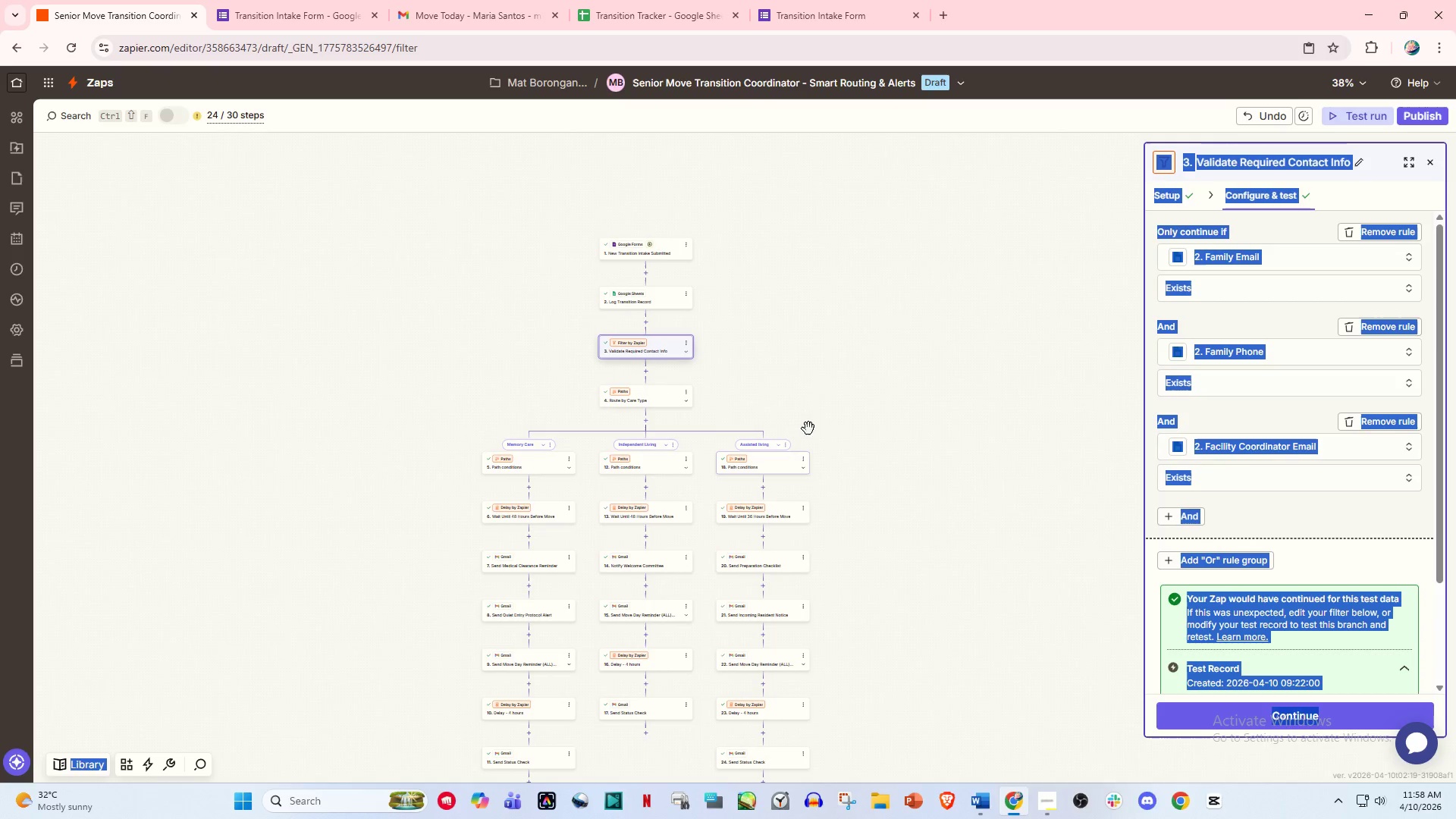 
scroll: coordinate [695, 340], scroll_direction: down, amount: 8.0
 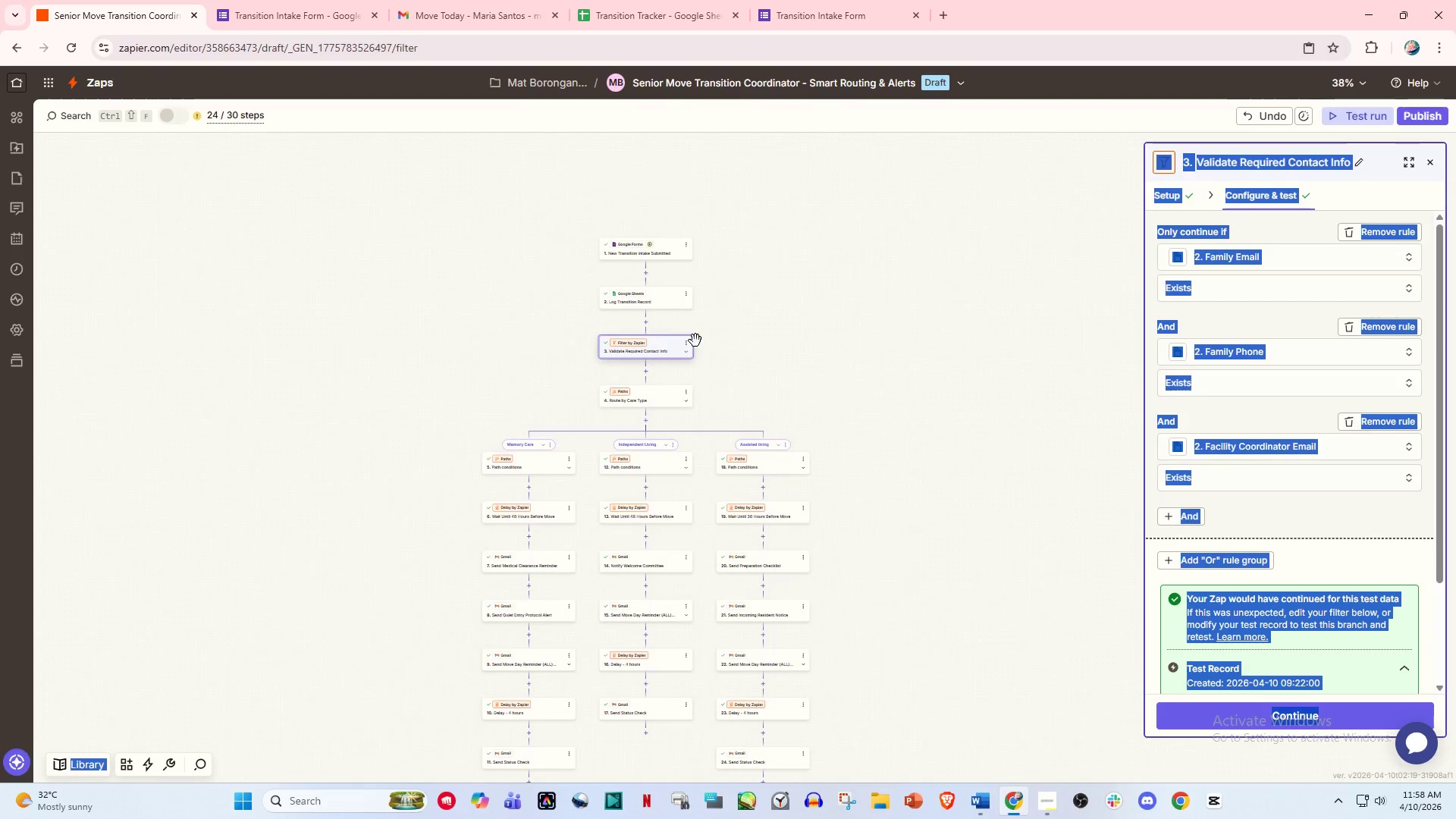 
left_click_drag(start_coordinate=[808, 469], to_coordinate=[808, 347])
 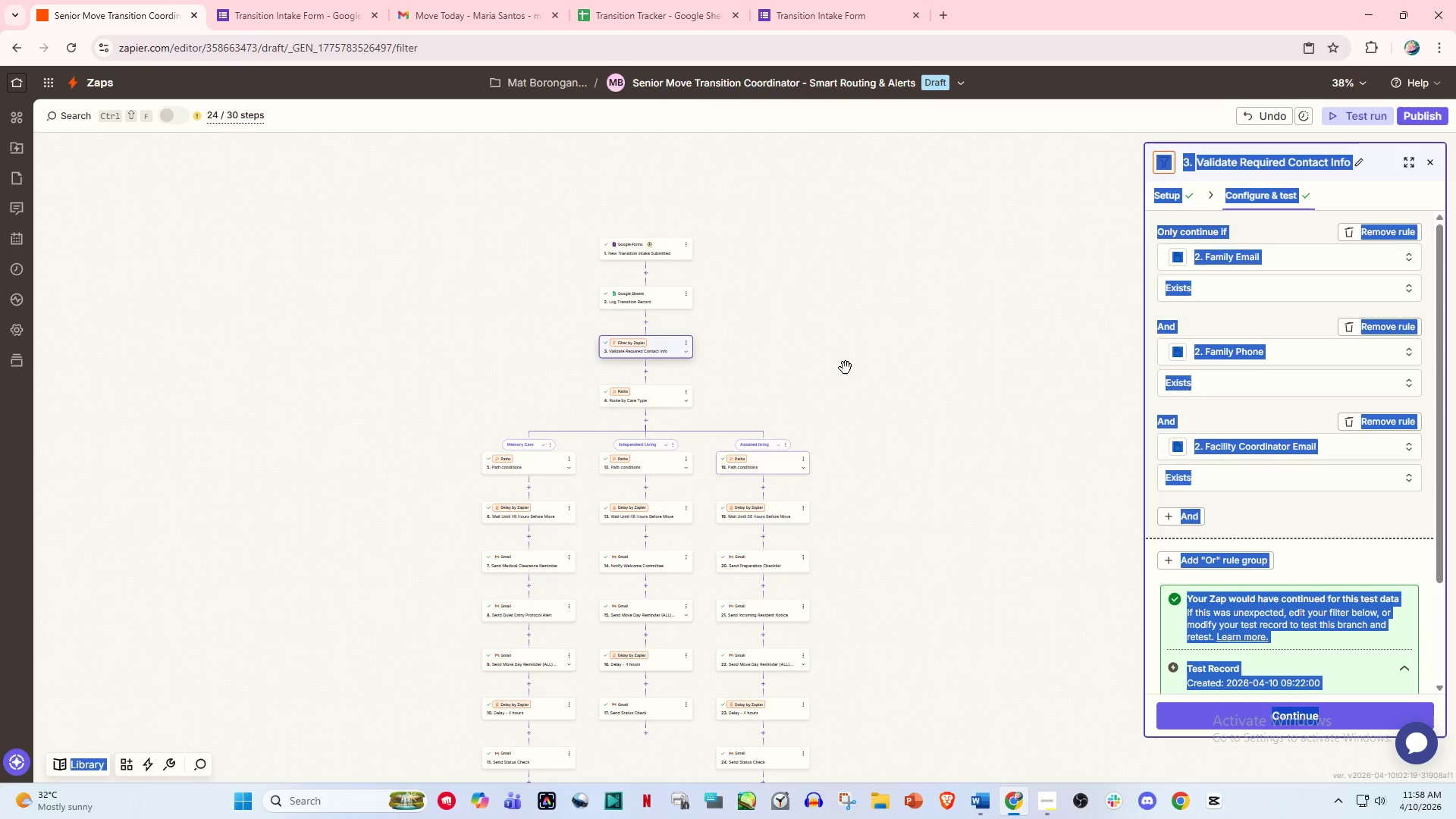 
left_click_drag(start_coordinate=[846, 368], to_coordinate=[839, 287])
 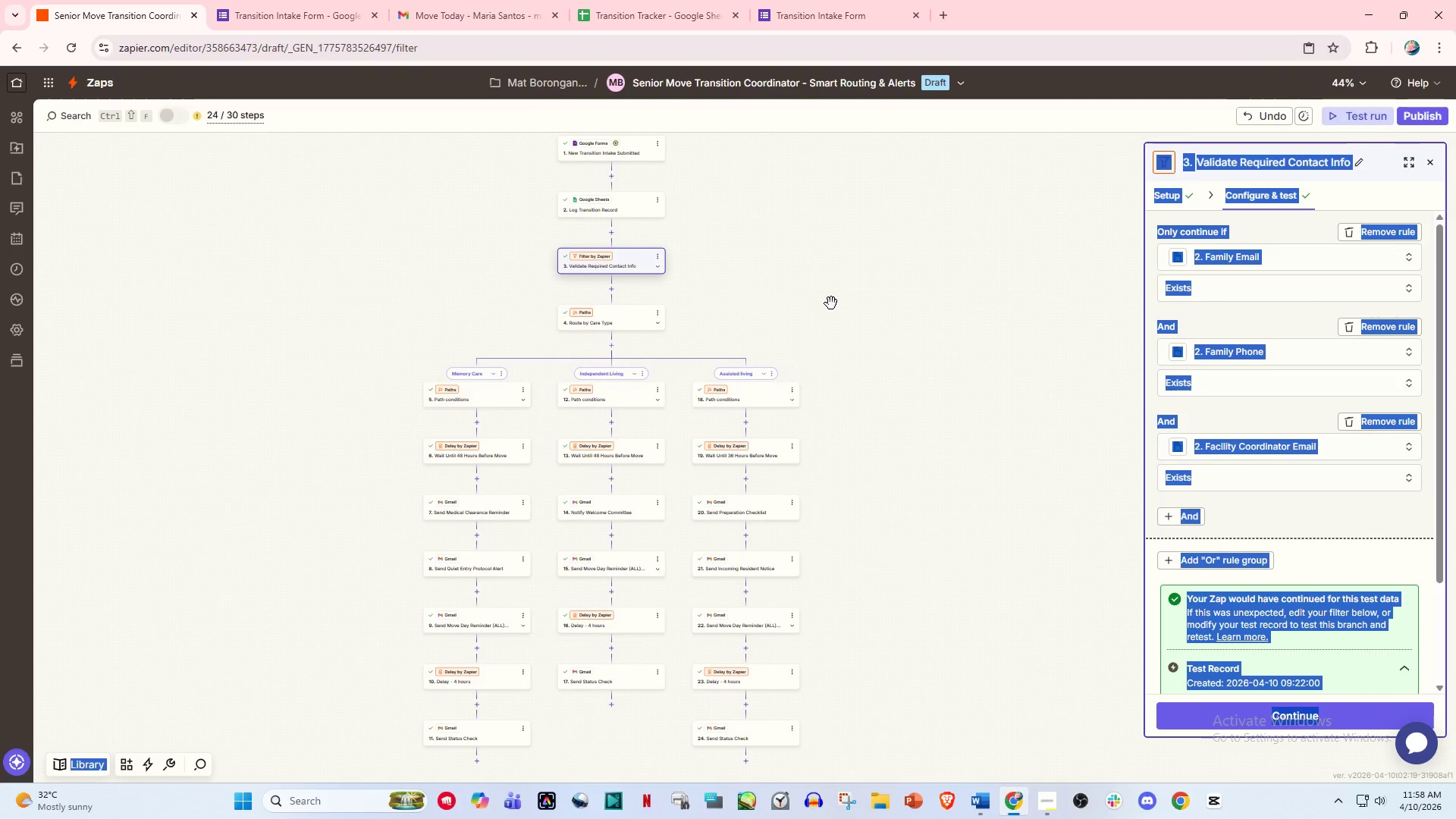 
hold_key(key=ControlLeft, duration=1.06)
scroll: coordinate [831, 303], scroll_direction: up, amount: 1.0
 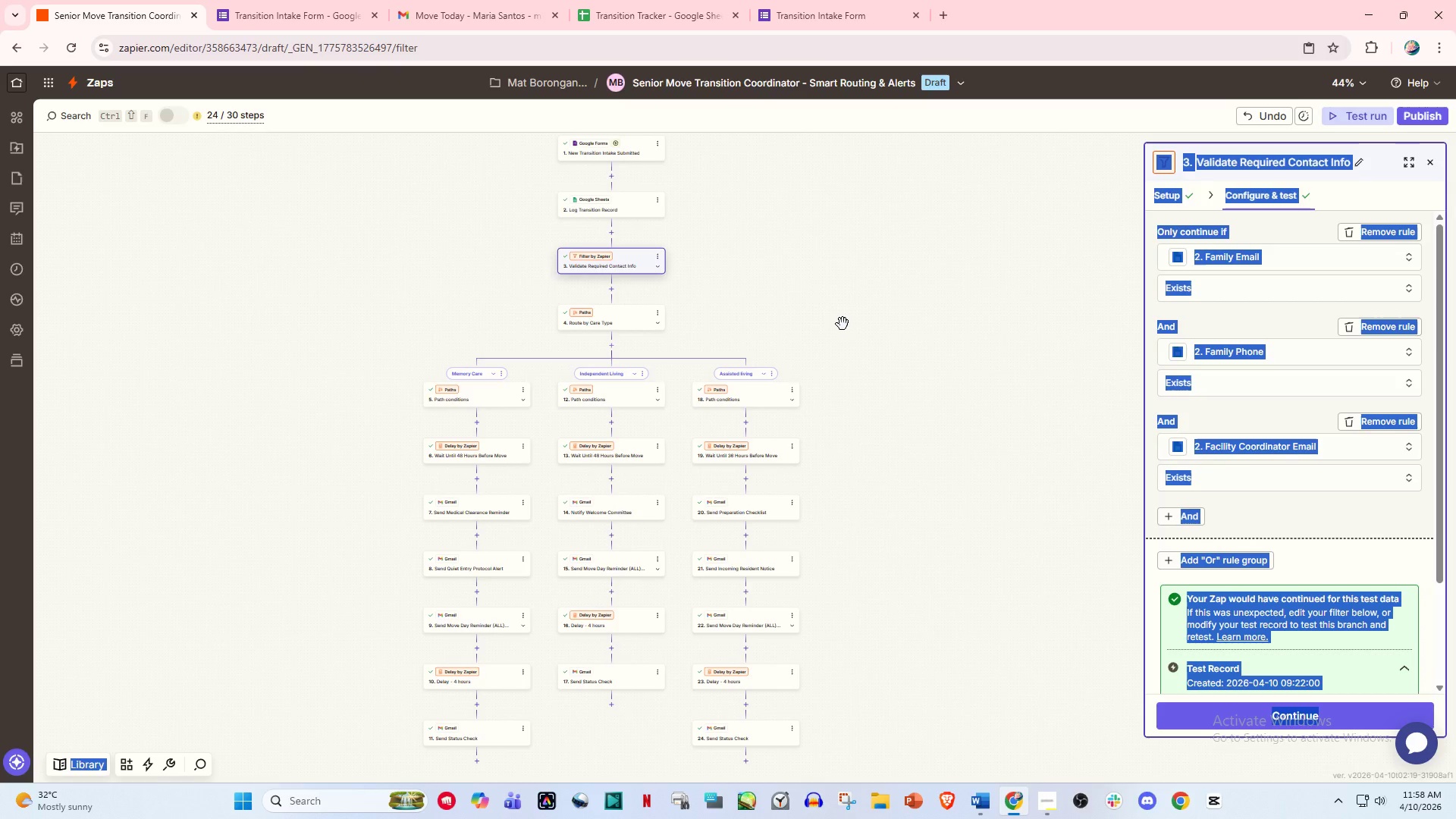 
hold_key(key=ControlLeft, duration=1.22)
scroll: coordinate [846, 323], scroll_direction: down, amount: 1.0
 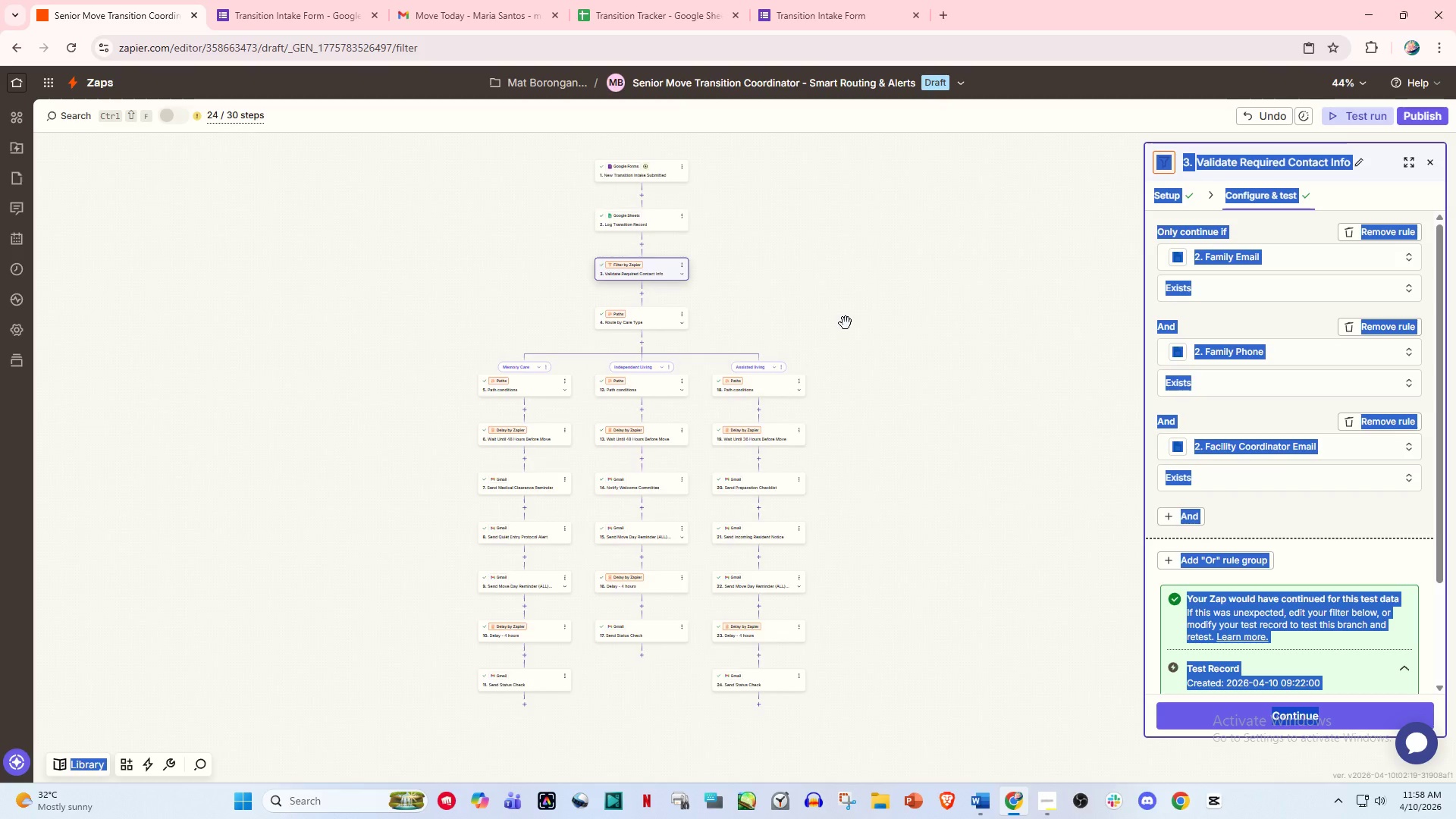 
scroll: coordinate [846, 323], scroll_direction: up, amount: 1.0
 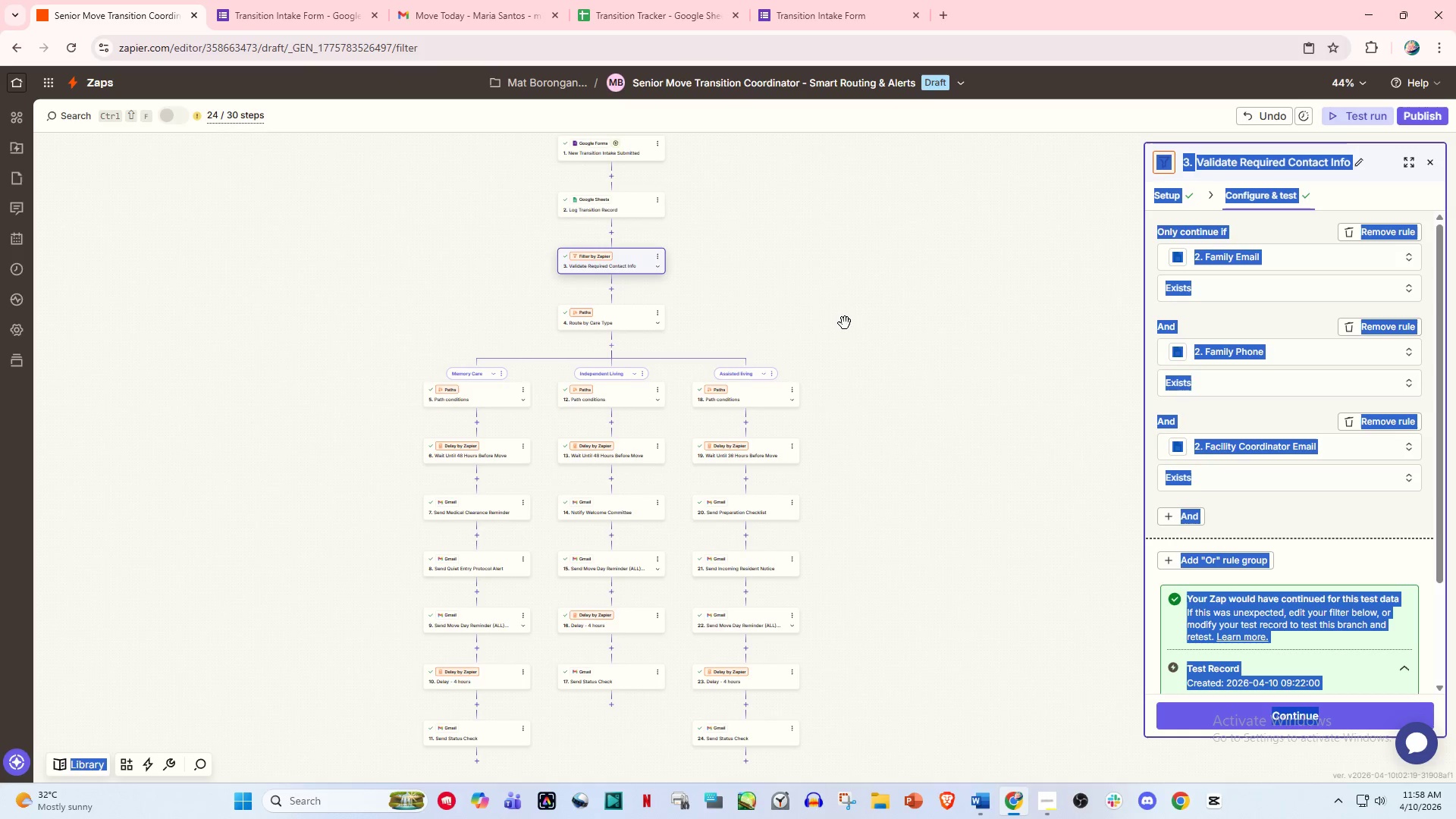 
key(PrintScreen)
 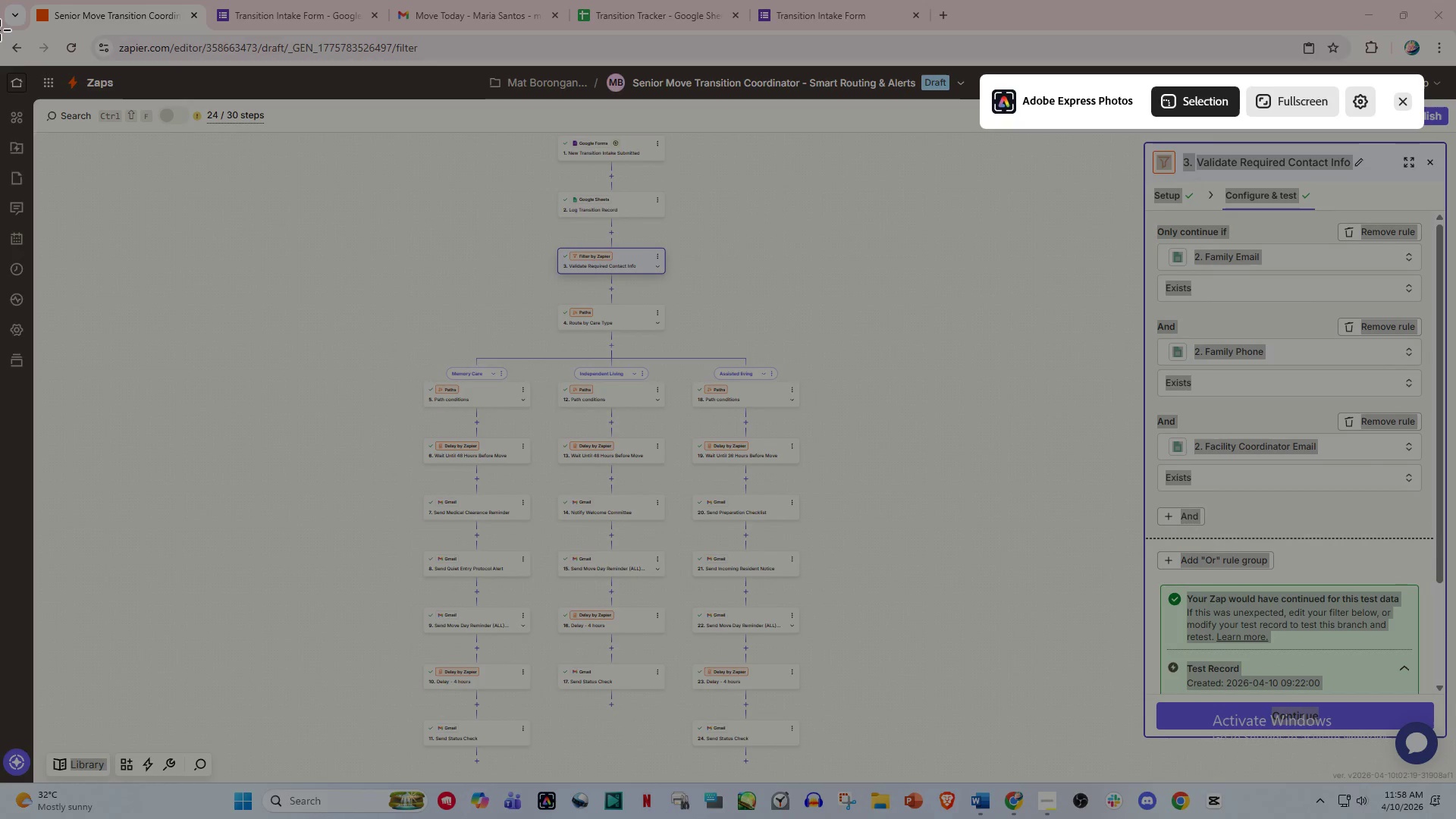 
left_click_drag(start_coordinate=[0, 30], to_coordinate=[1454, 818])
 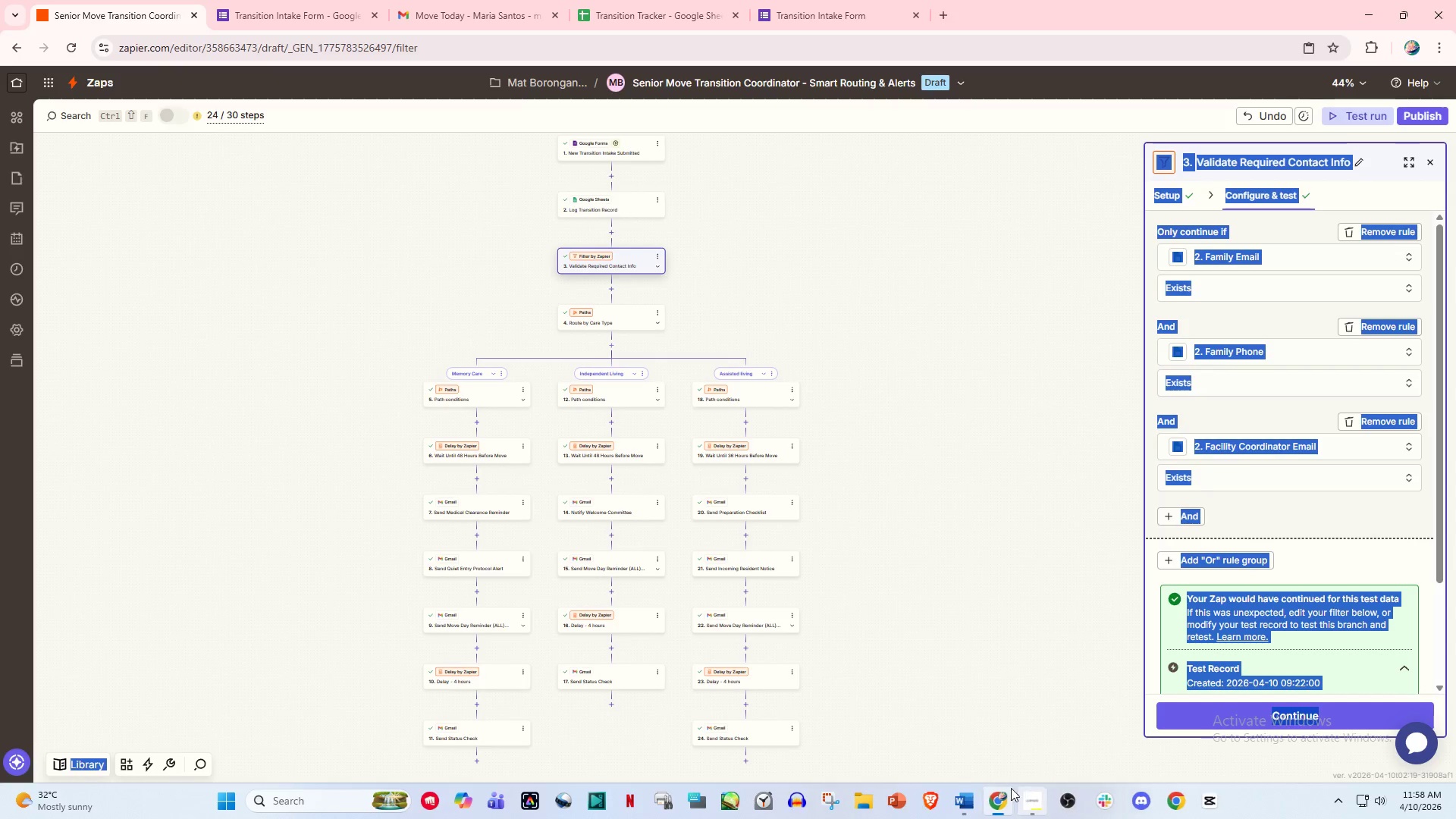 
left_click([971, 793])
 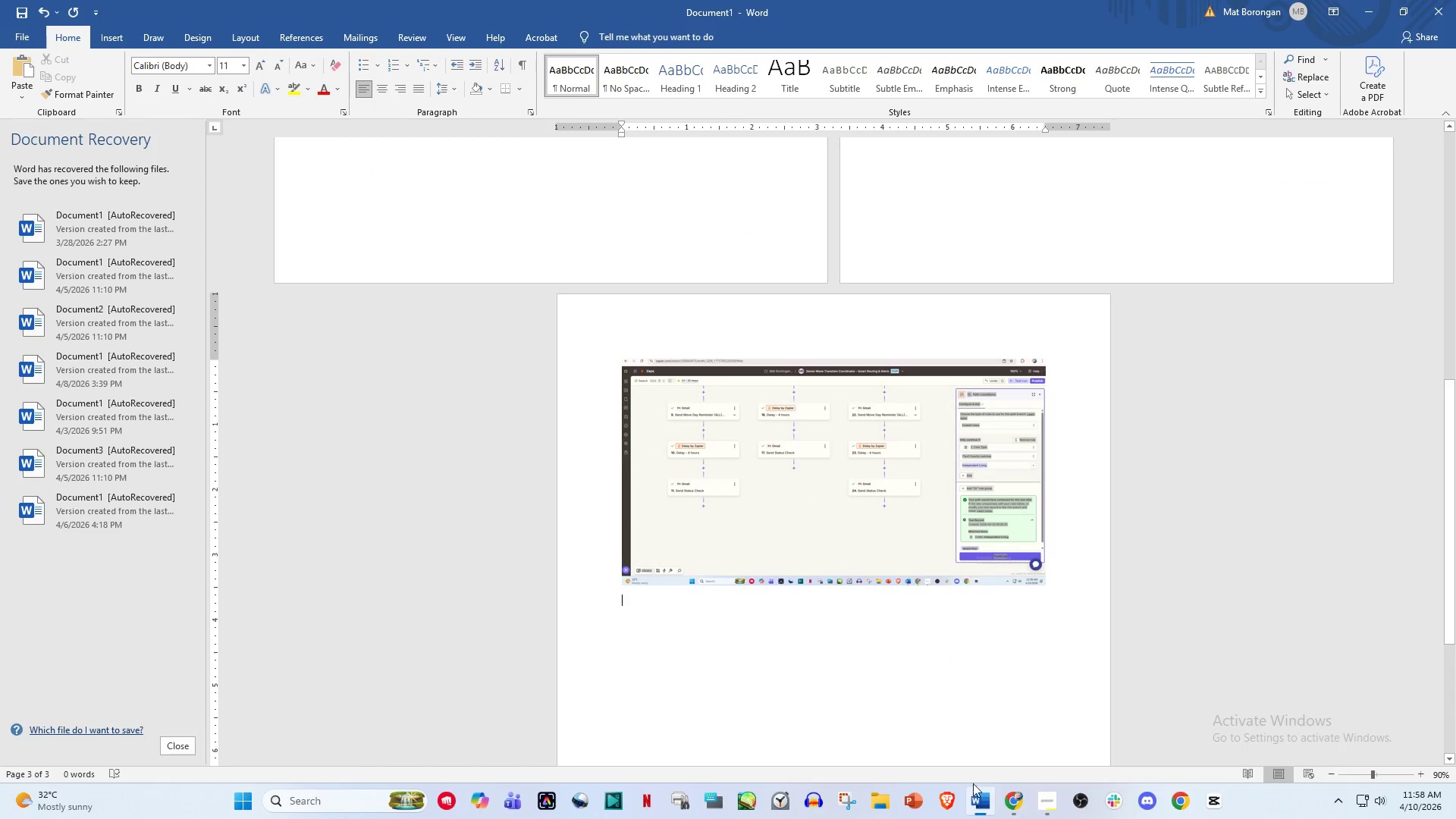 
key(Control+V)
 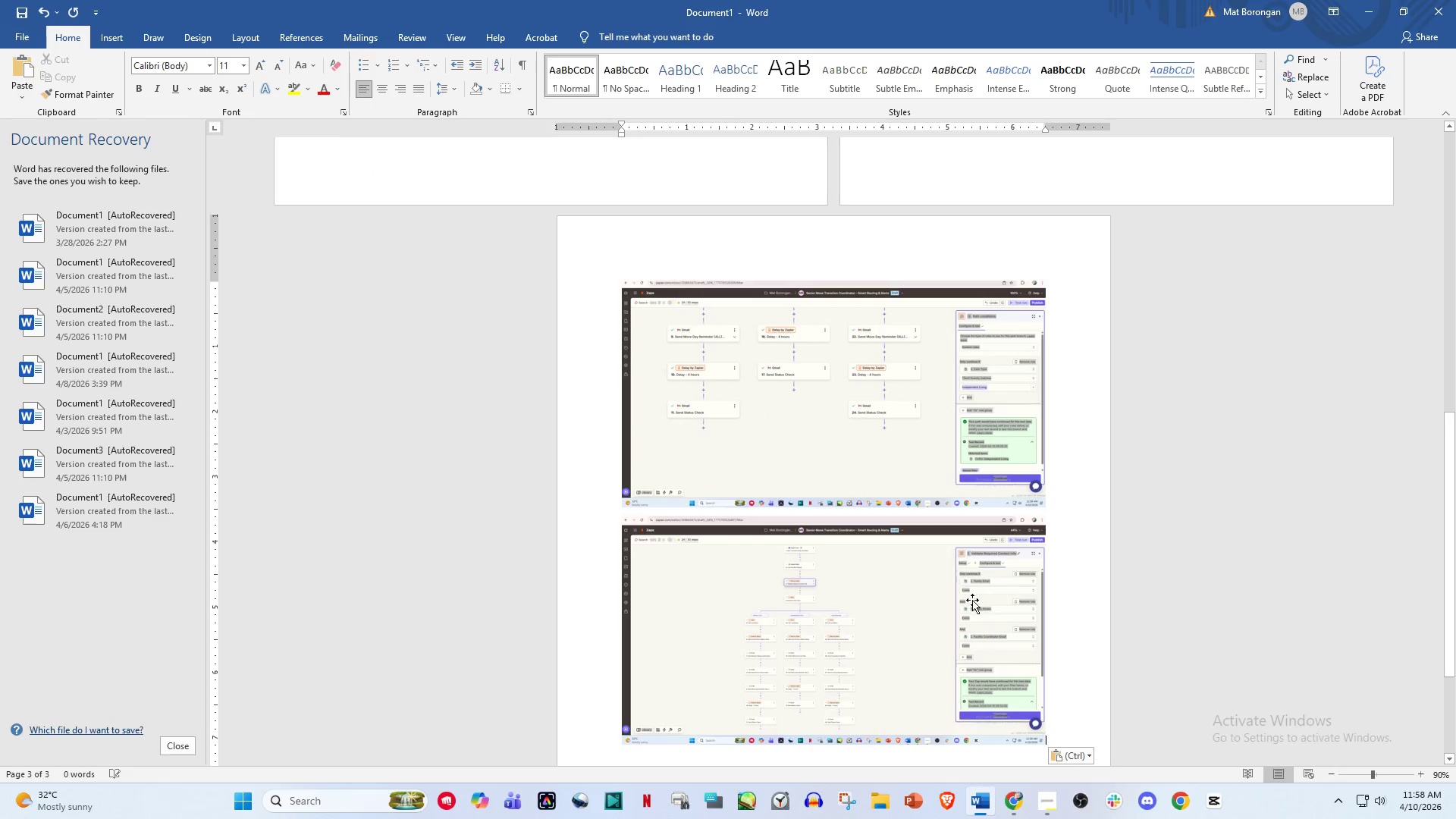 
scroll: coordinate [965, 582], scroll_direction: down, amount: 8.0
 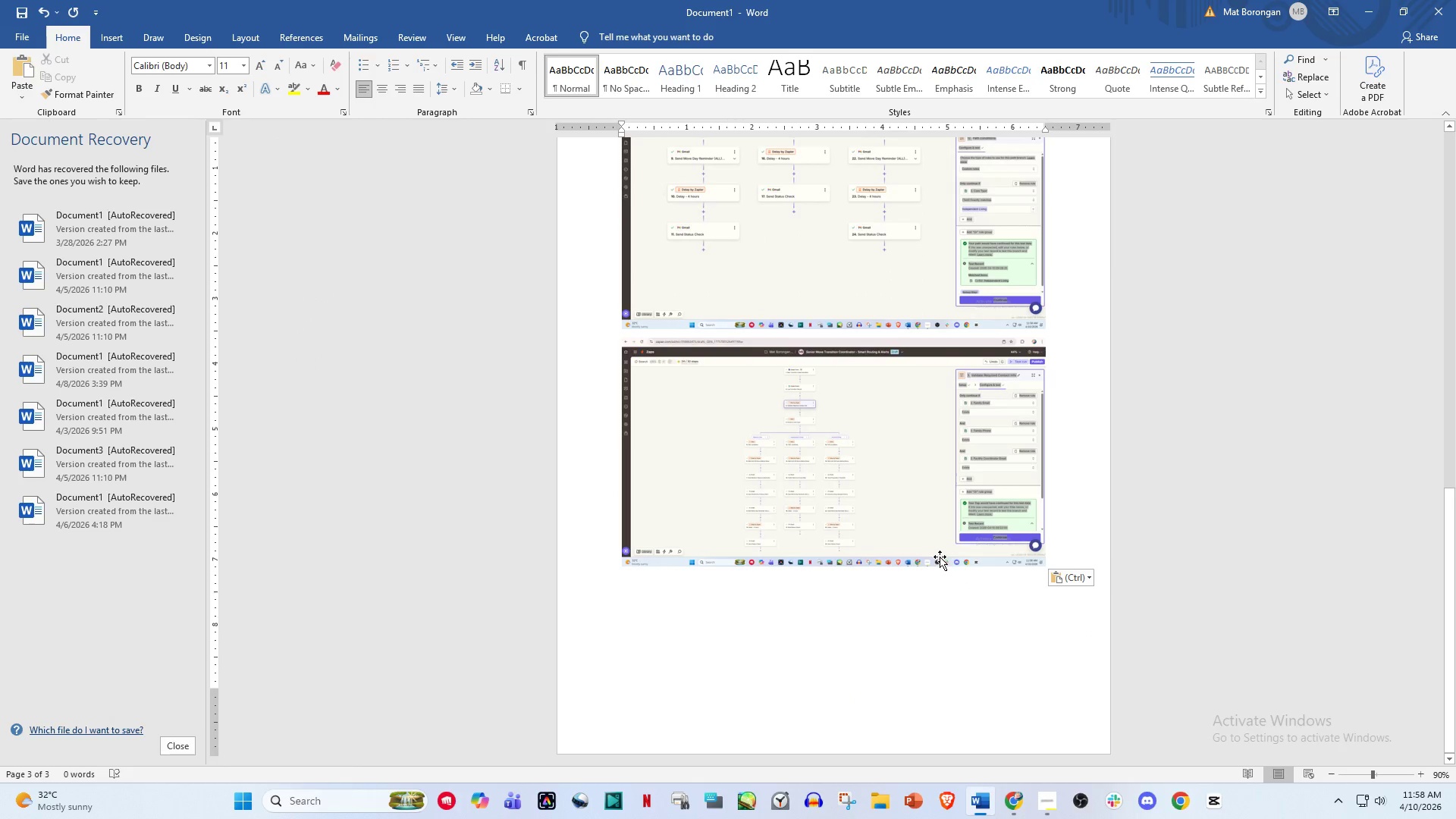 
key(Enter)
 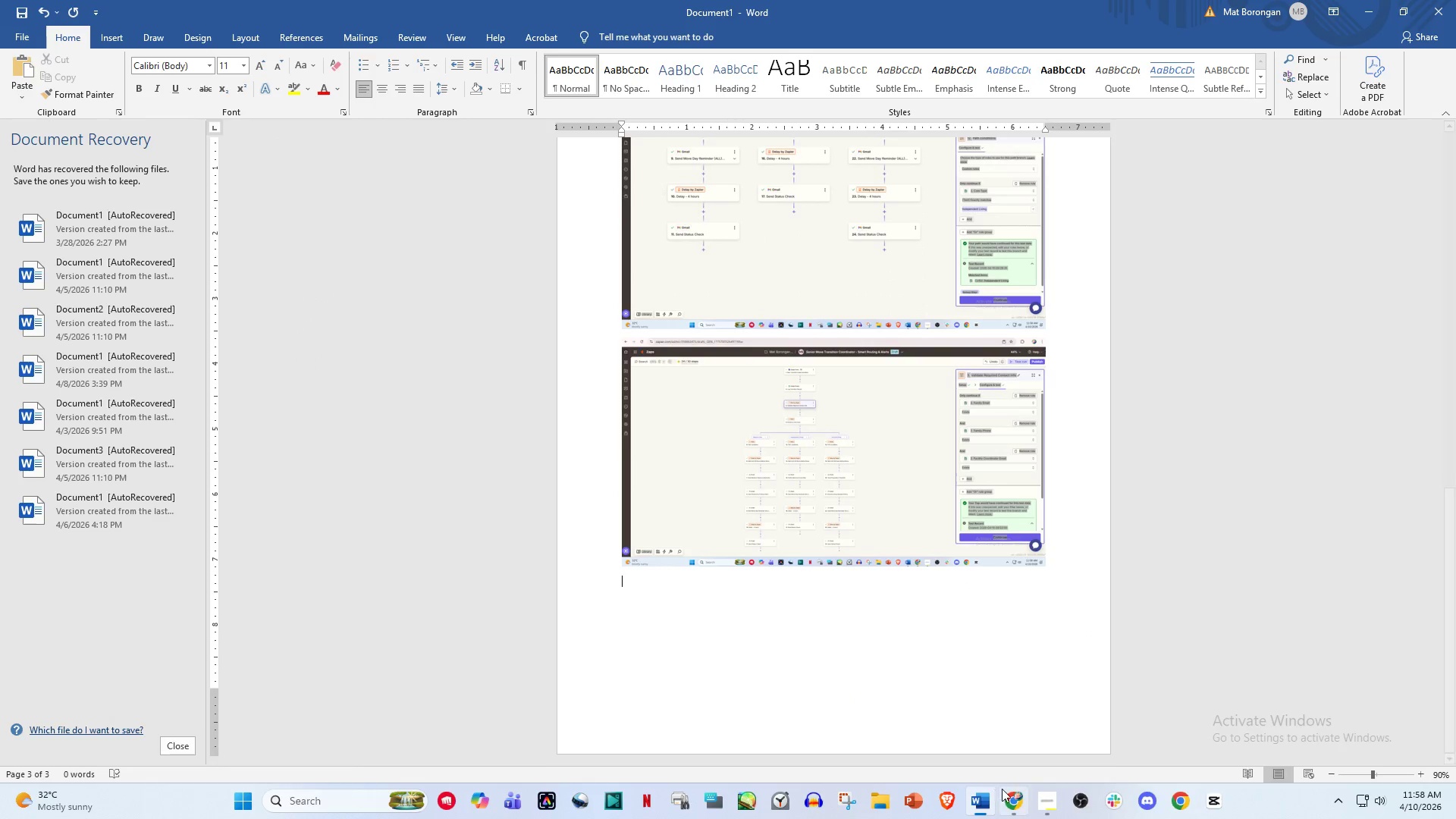 
left_click([1007, 795])
 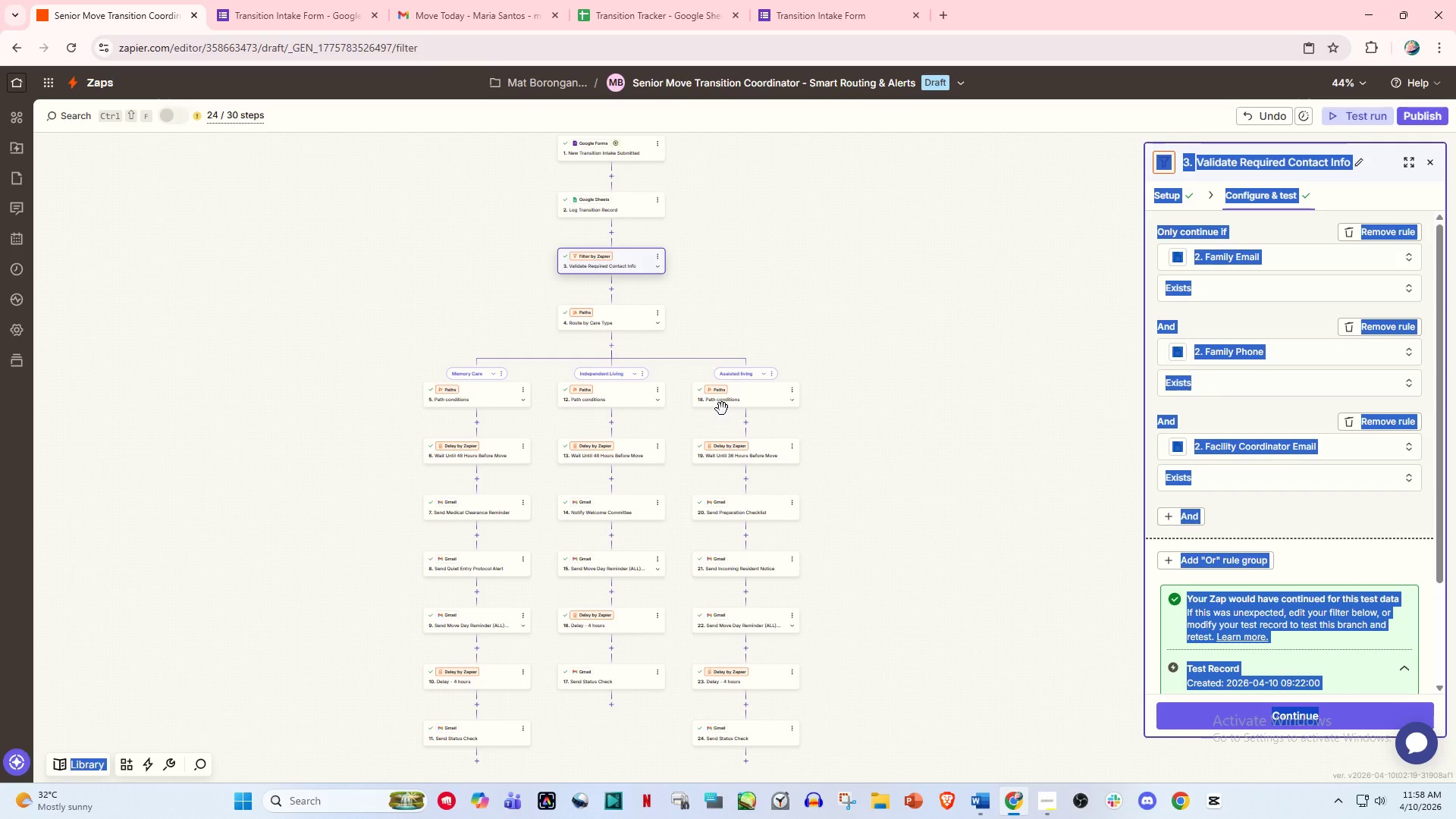 
scroll: coordinate [722, 406], scroll_direction: down, amount: 6.0
 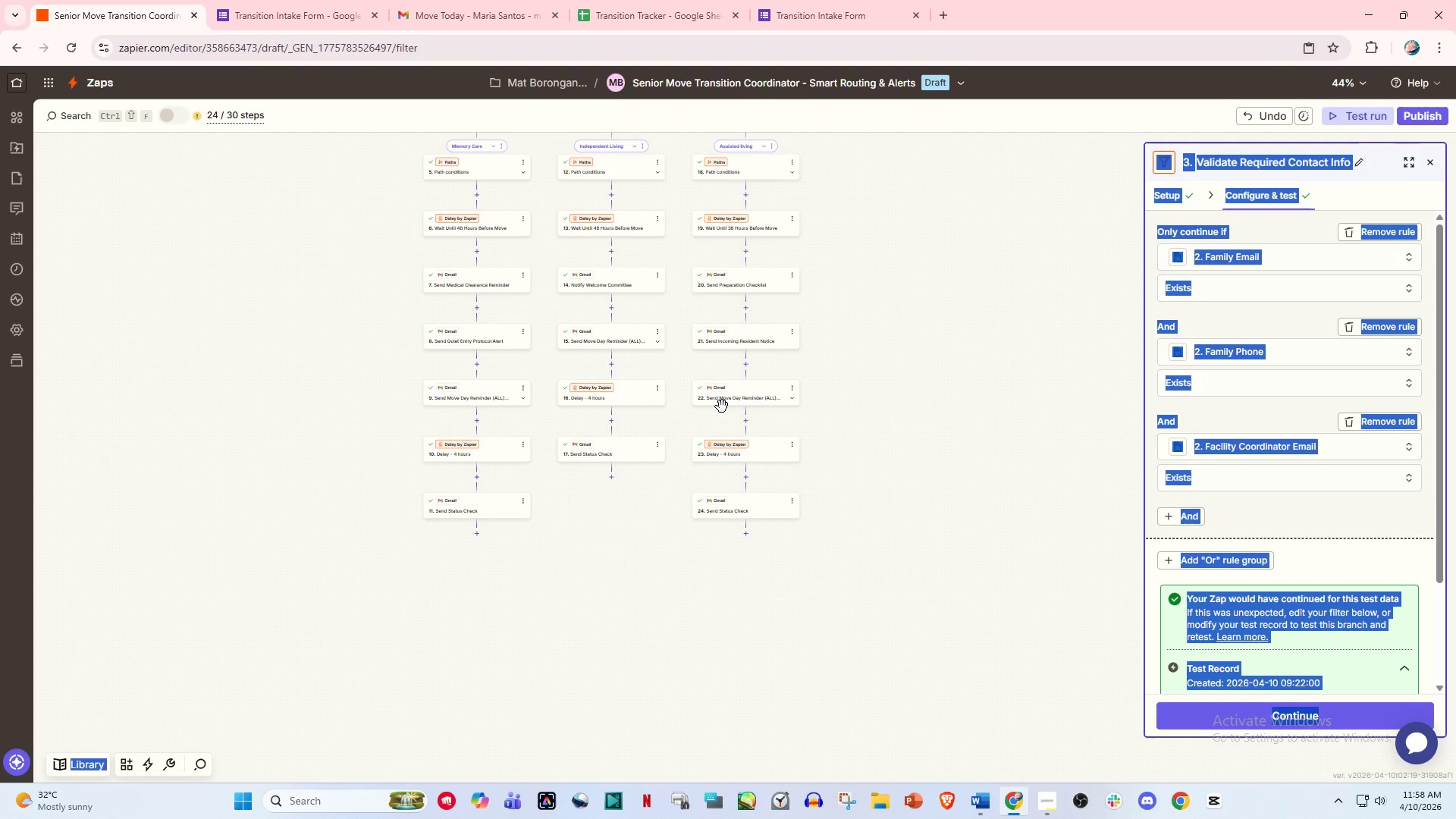 
hold_key(key=ControlLeft, duration=0.33)
 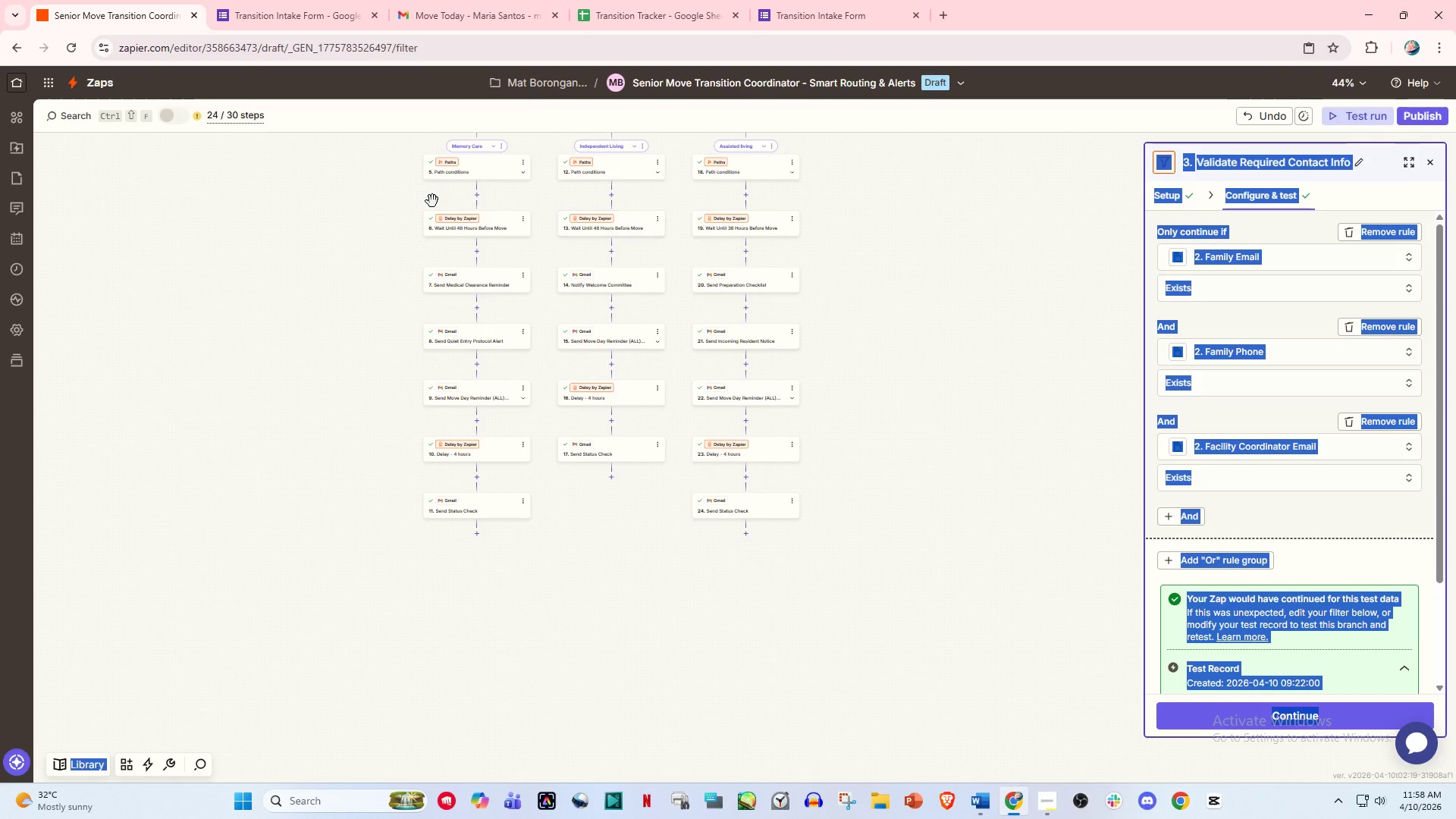 
hold_key(key=ControlLeft, duration=0.81)
scroll: coordinate [468, 413], scroll_direction: up, amount: 15.0
 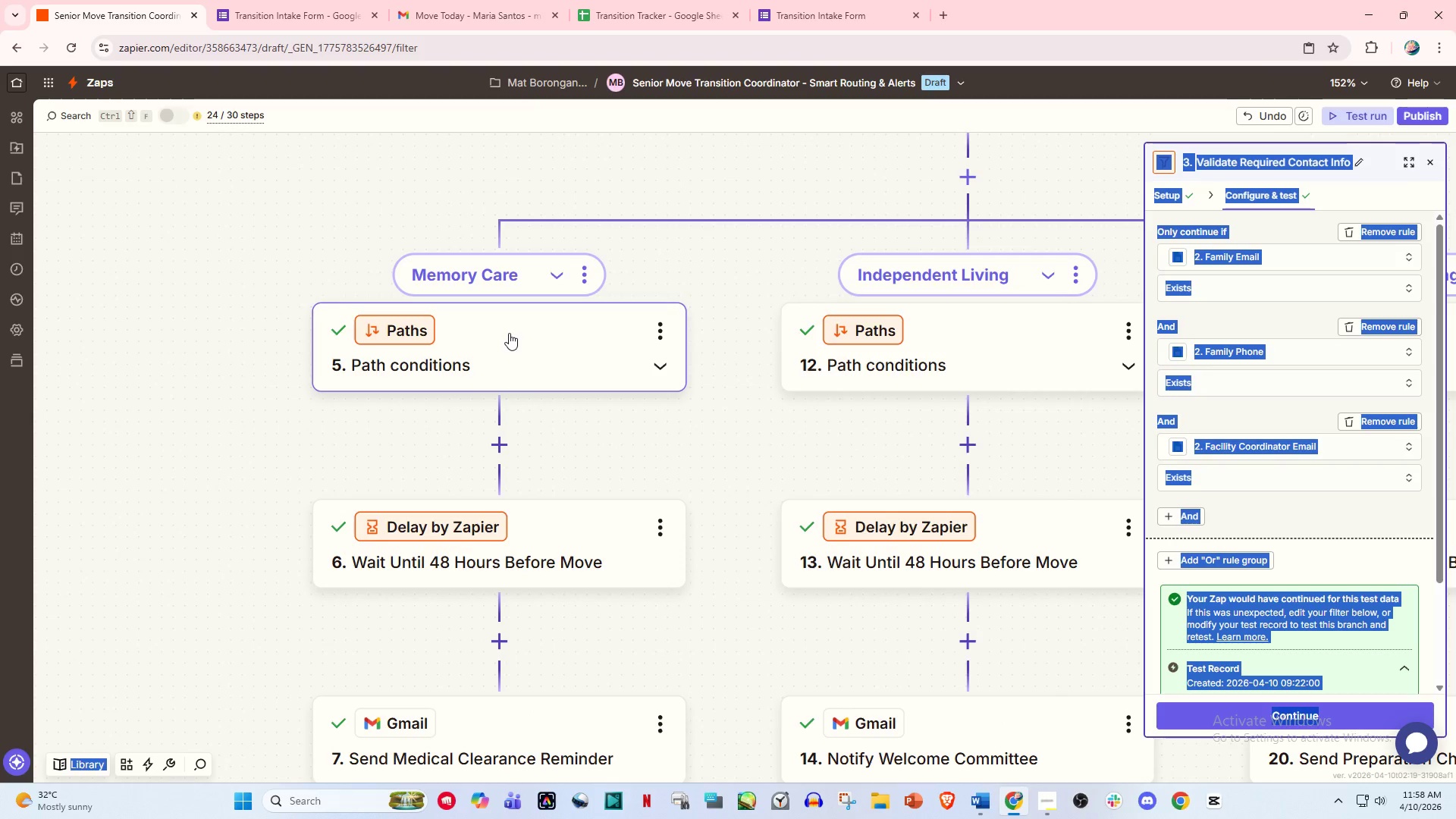 
left_click([509, 333])
 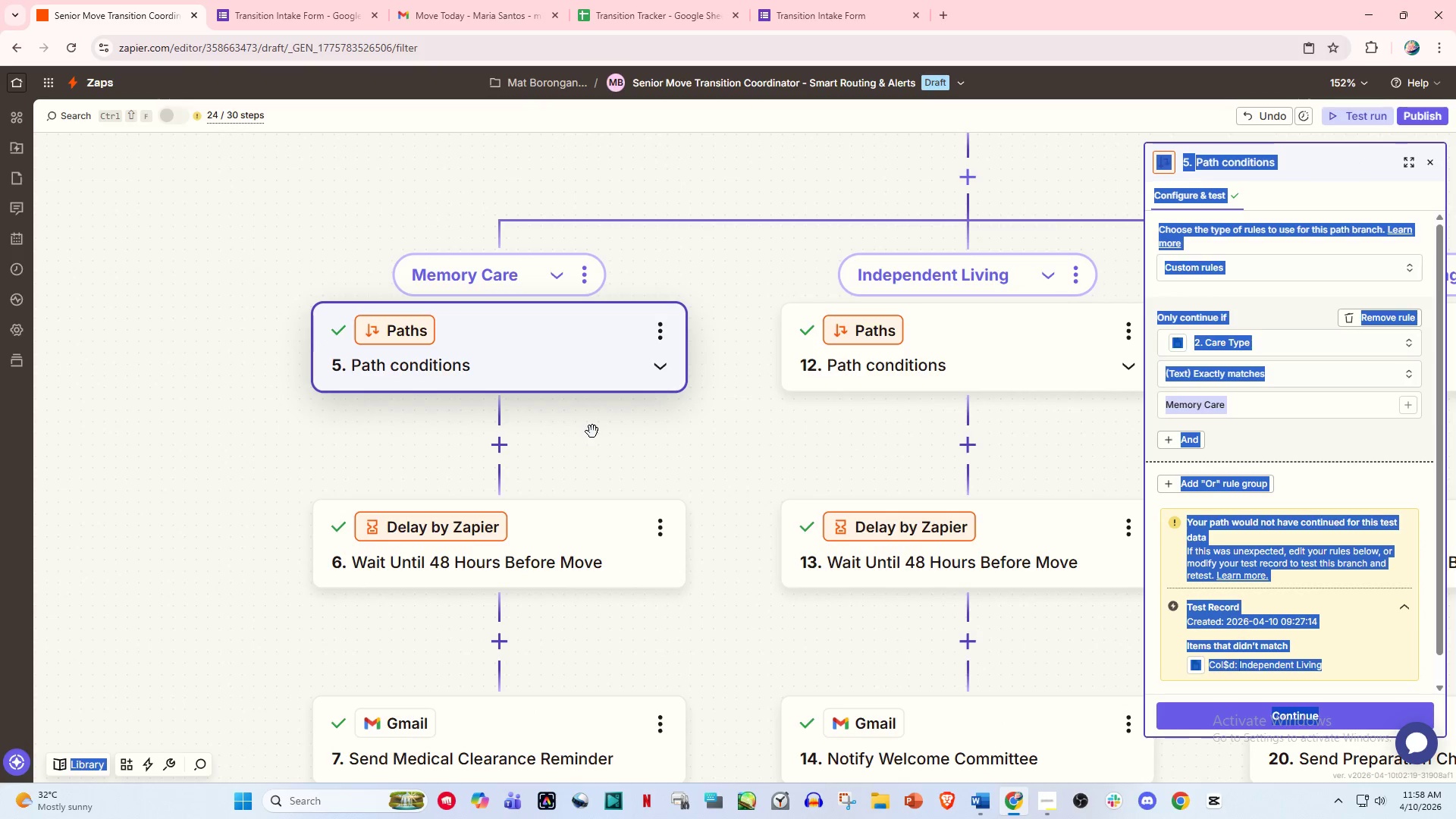 
hold_key(key=ControlLeft, duration=0.58)
scroll: coordinate [592, 429], scroll_direction: up, amount: 1.0
 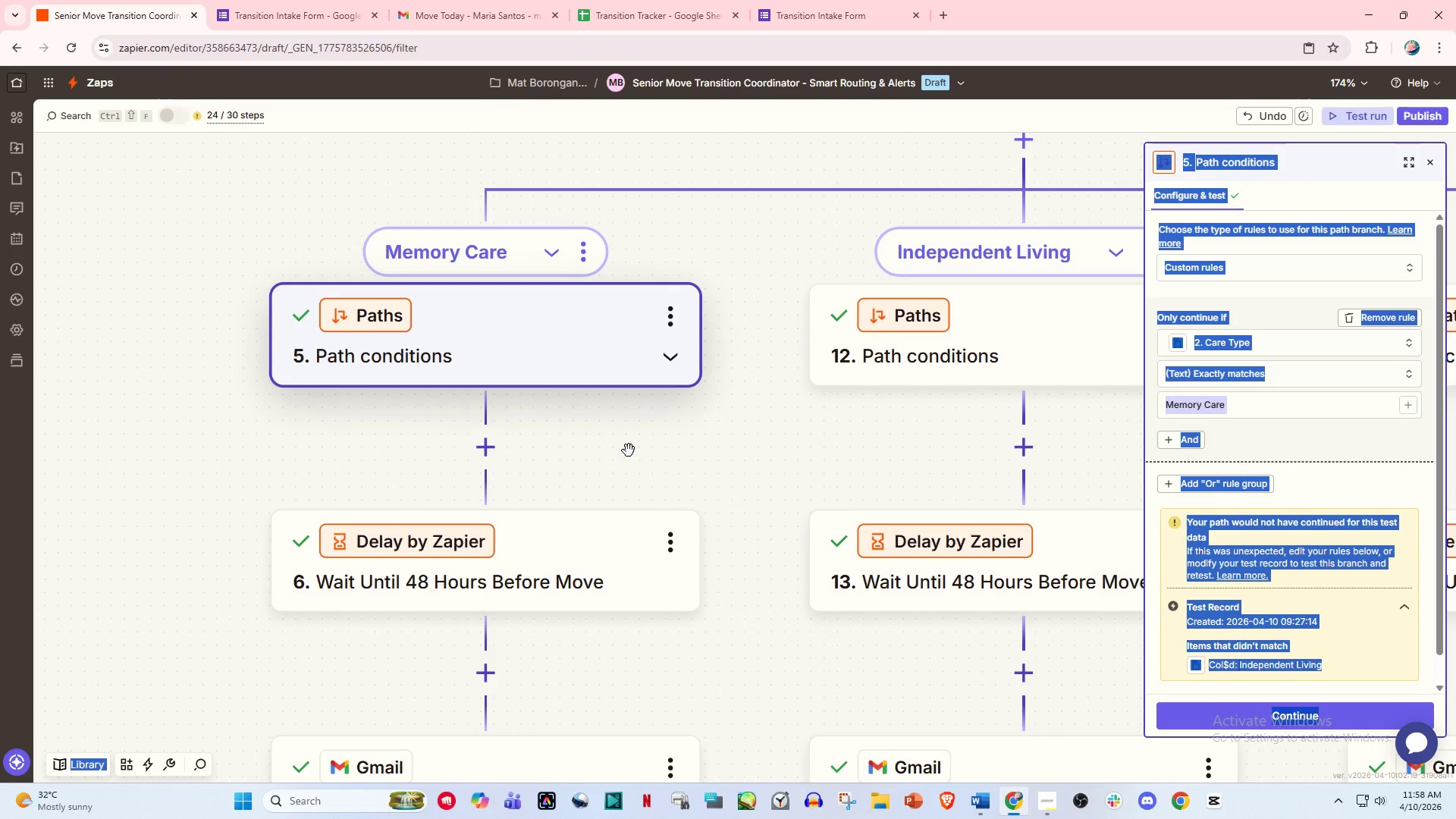 
left_click_drag(start_coordinate=[629, 450], to_coordinate=[843, 489])
 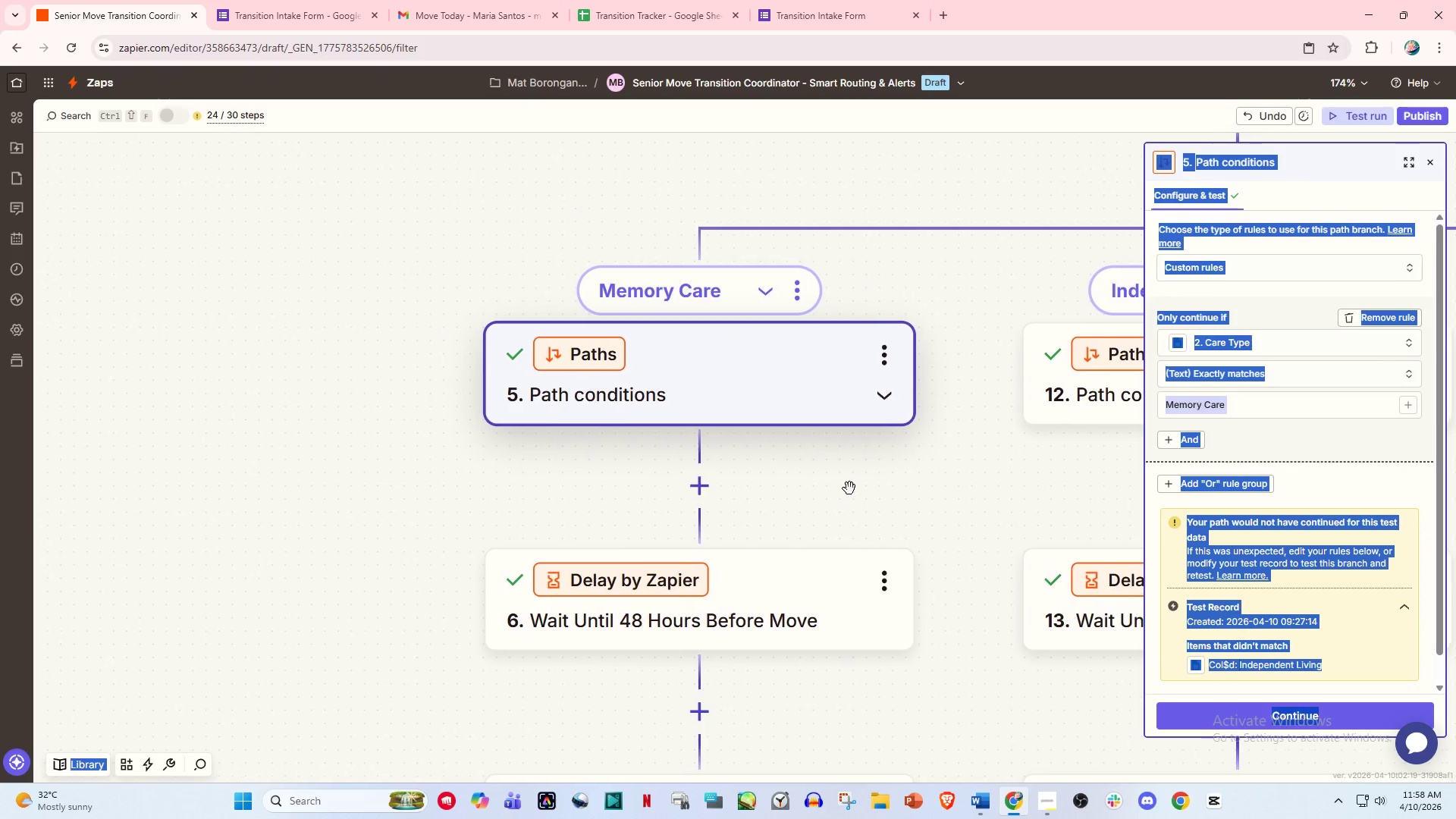 
hold_key(key=ControlLeft, duration=1.0)
left_click_drag(start_coordinate=[845, 489], to_coordinate=[929, 500])
 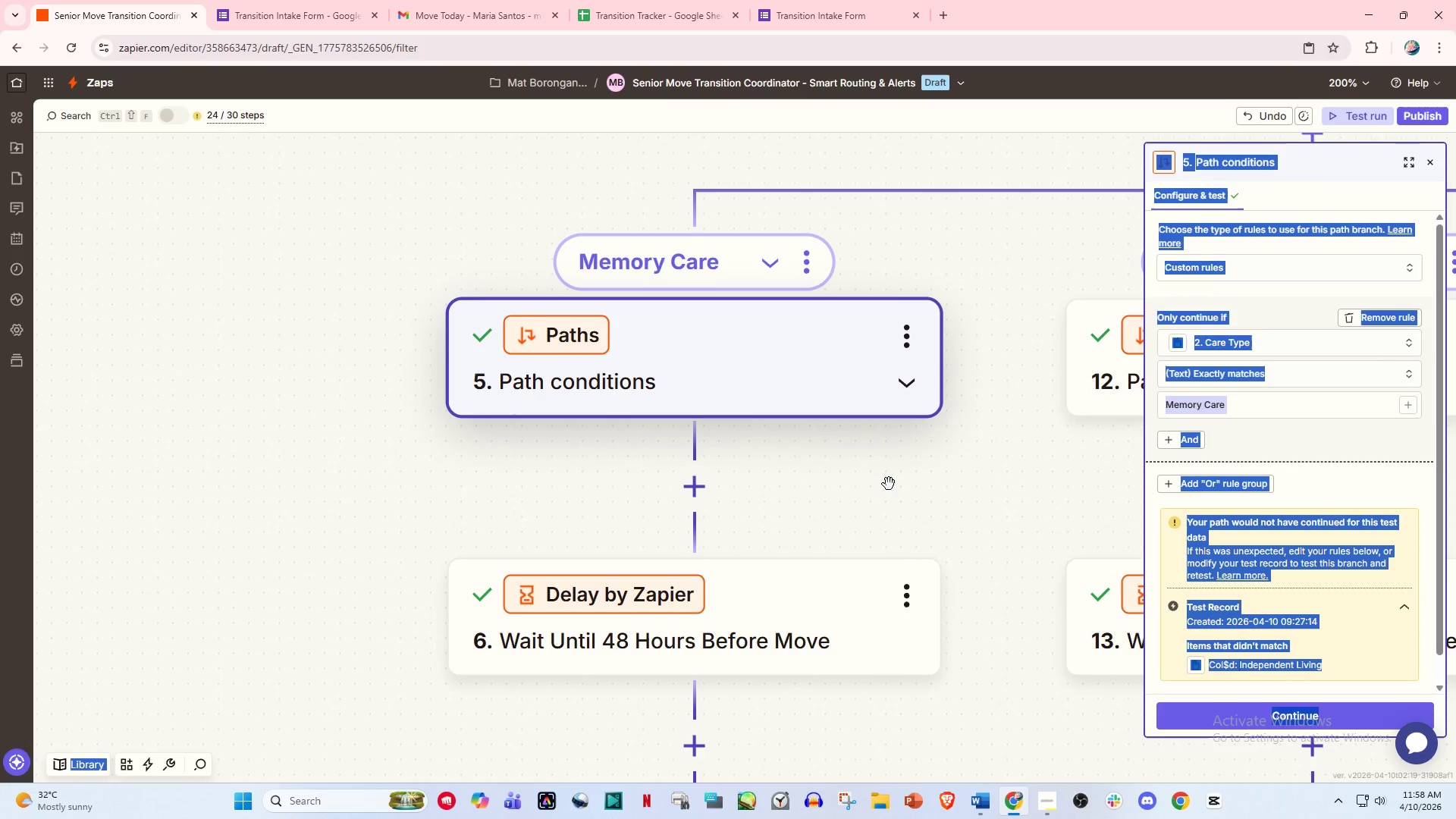 
scroll: coordinate [846, 486], scroll_direction: up, amount: 2.0
 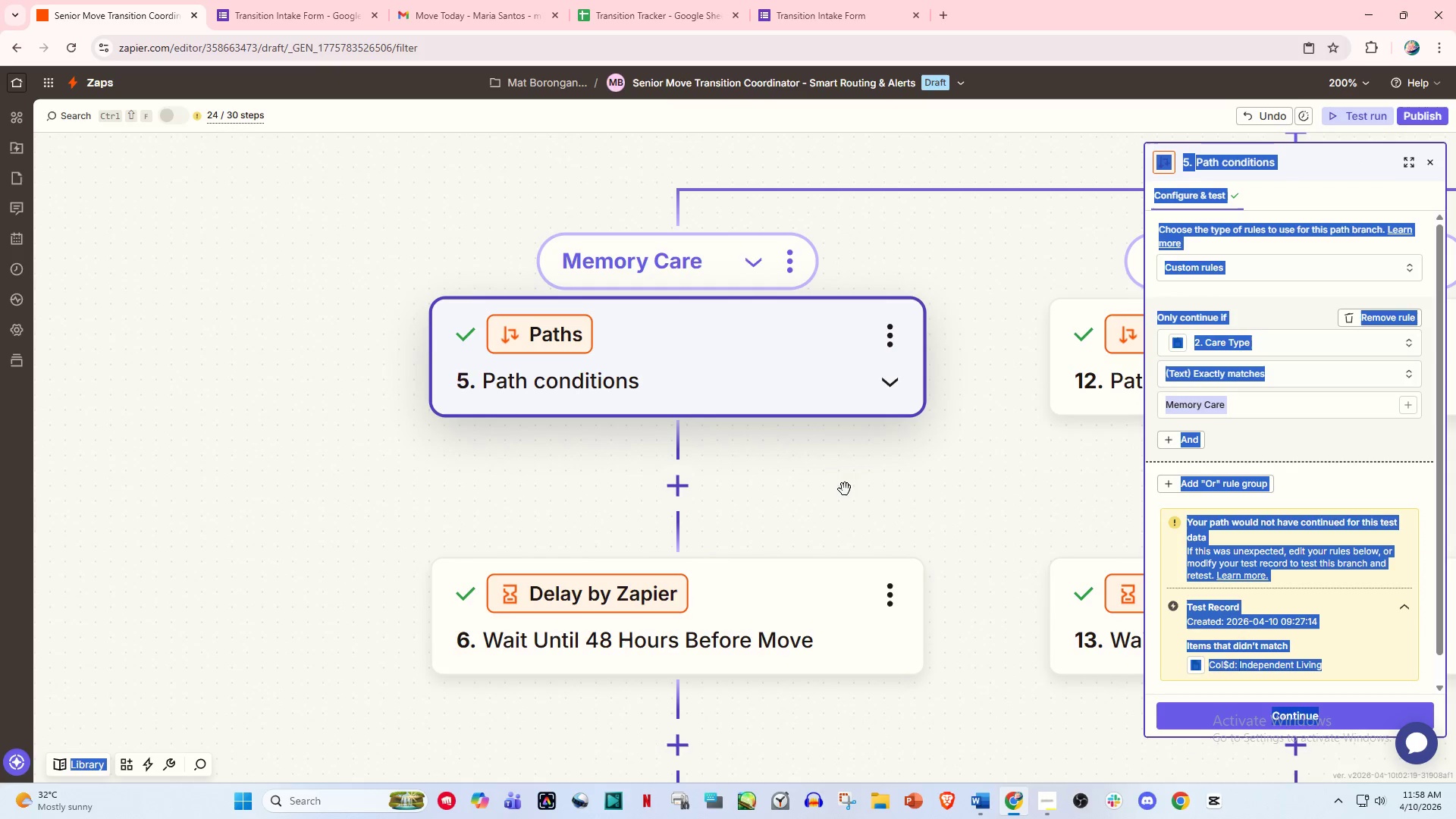 
left_click_drag(start_coordinate=[865, 483], to_coordinate=[932, 485])
 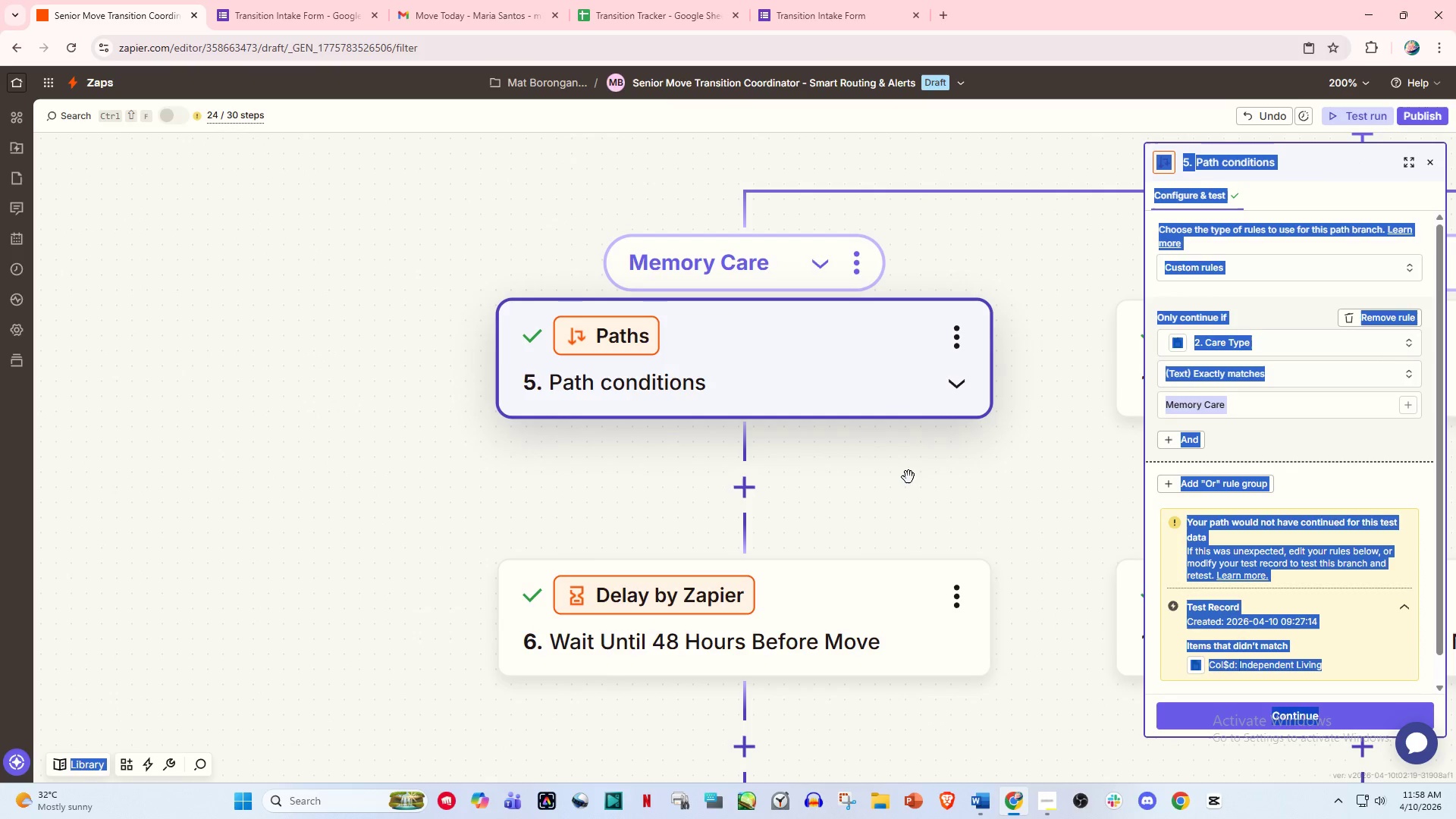 
key(PrintScreen)
 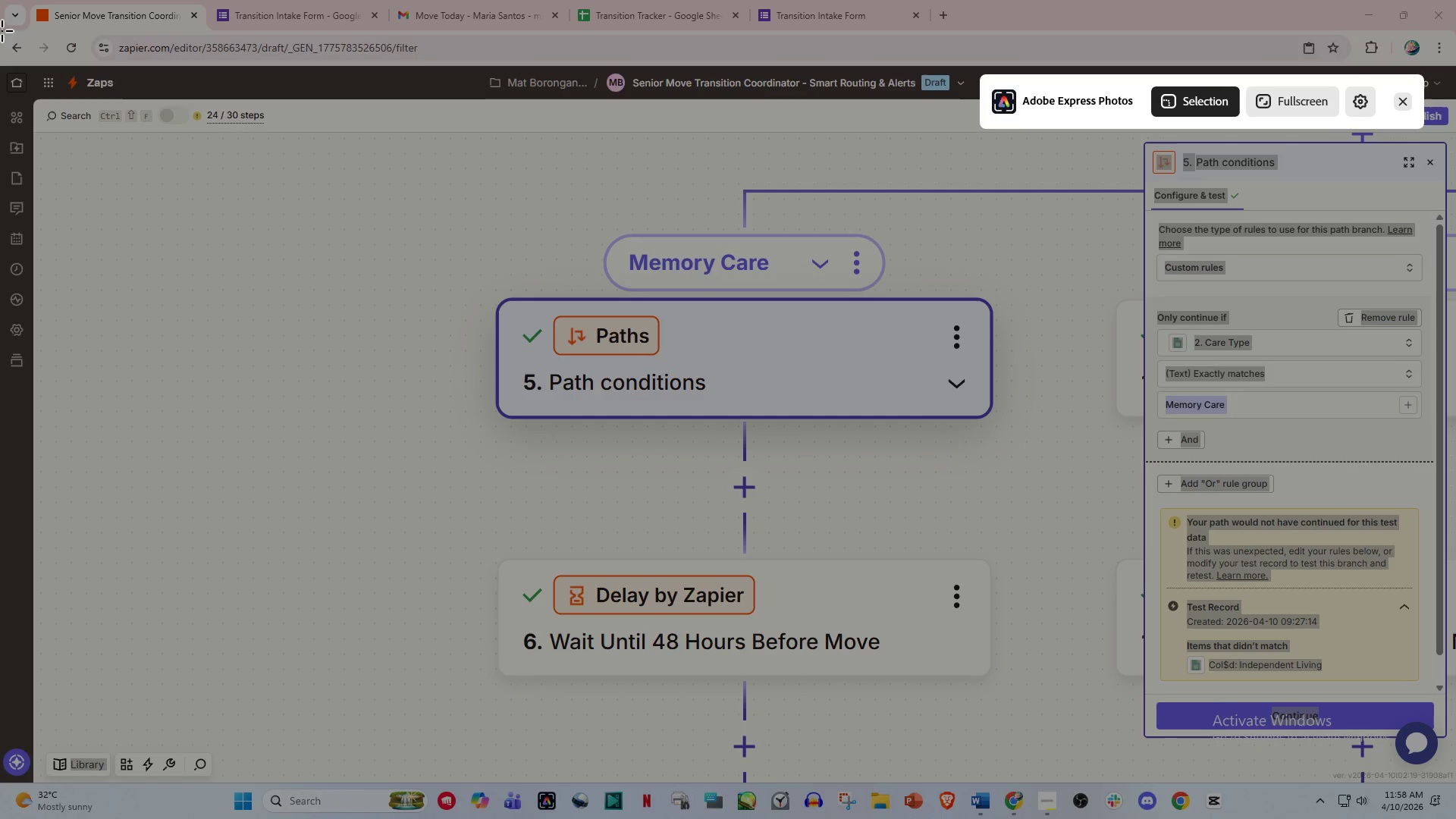 
left_click_drag(start_coordinate=[0, 28], to_coordinate=[1454, 818])
 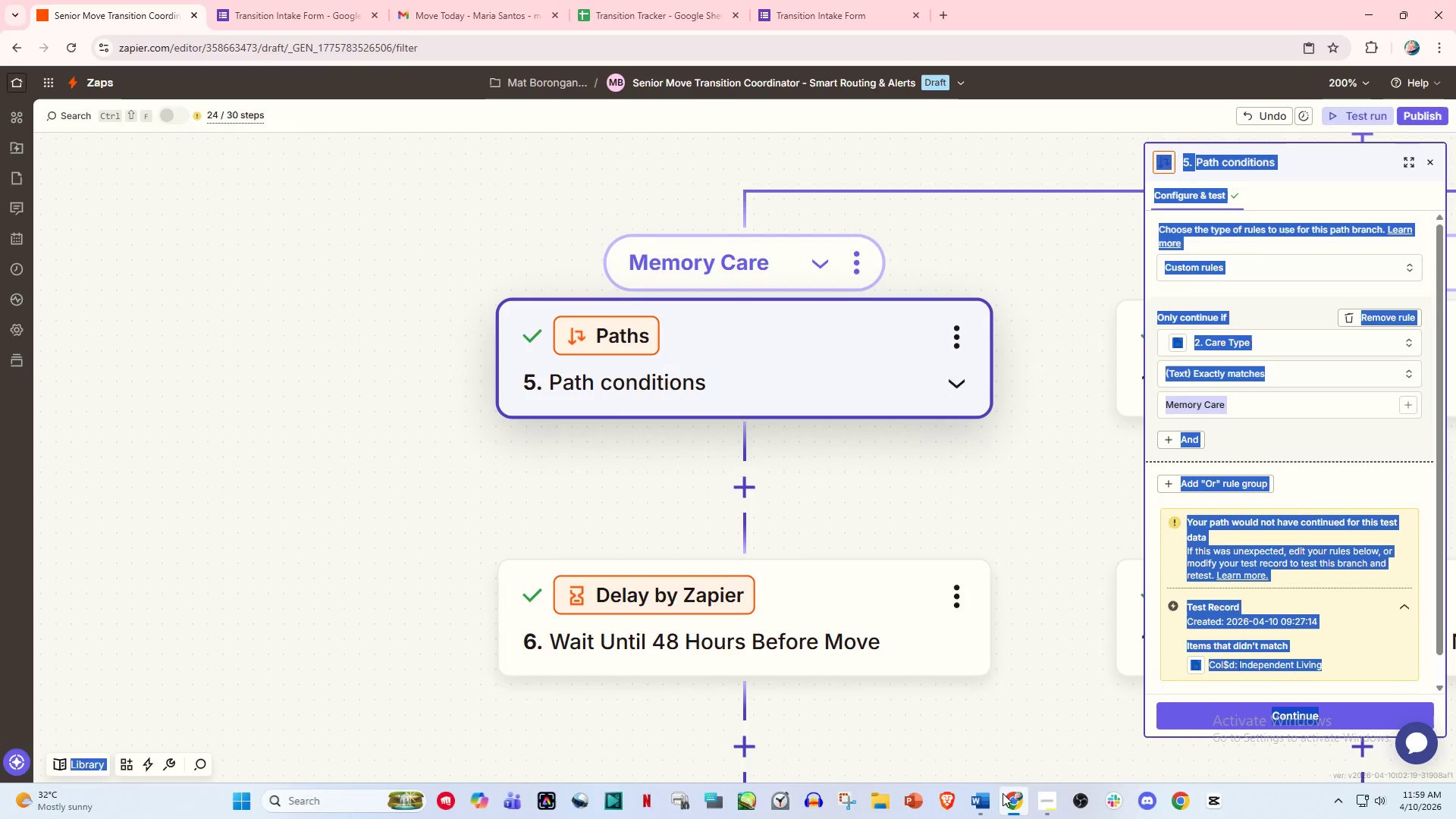 
left_click([980, 793])
 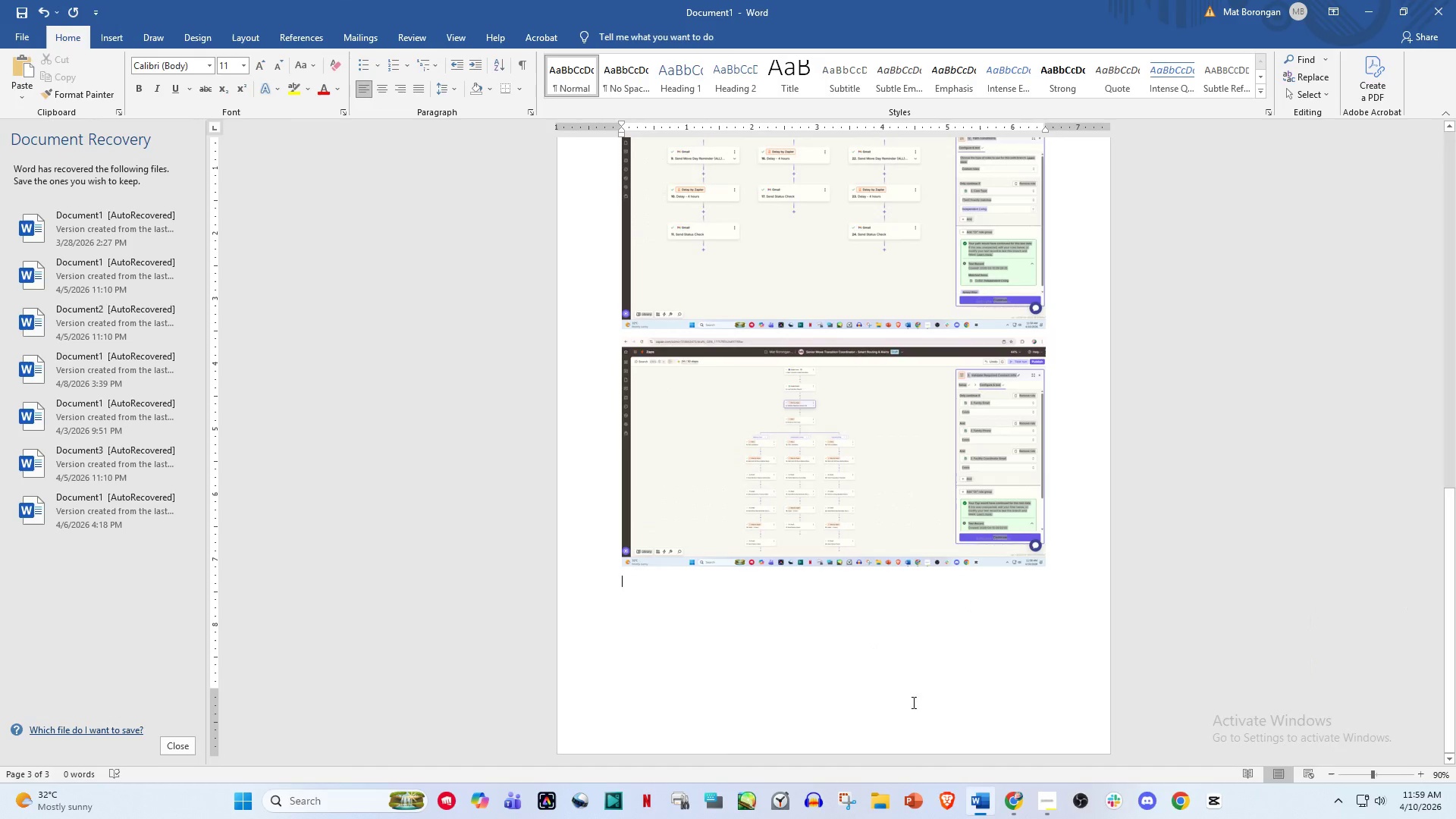 
key(Control+V)
 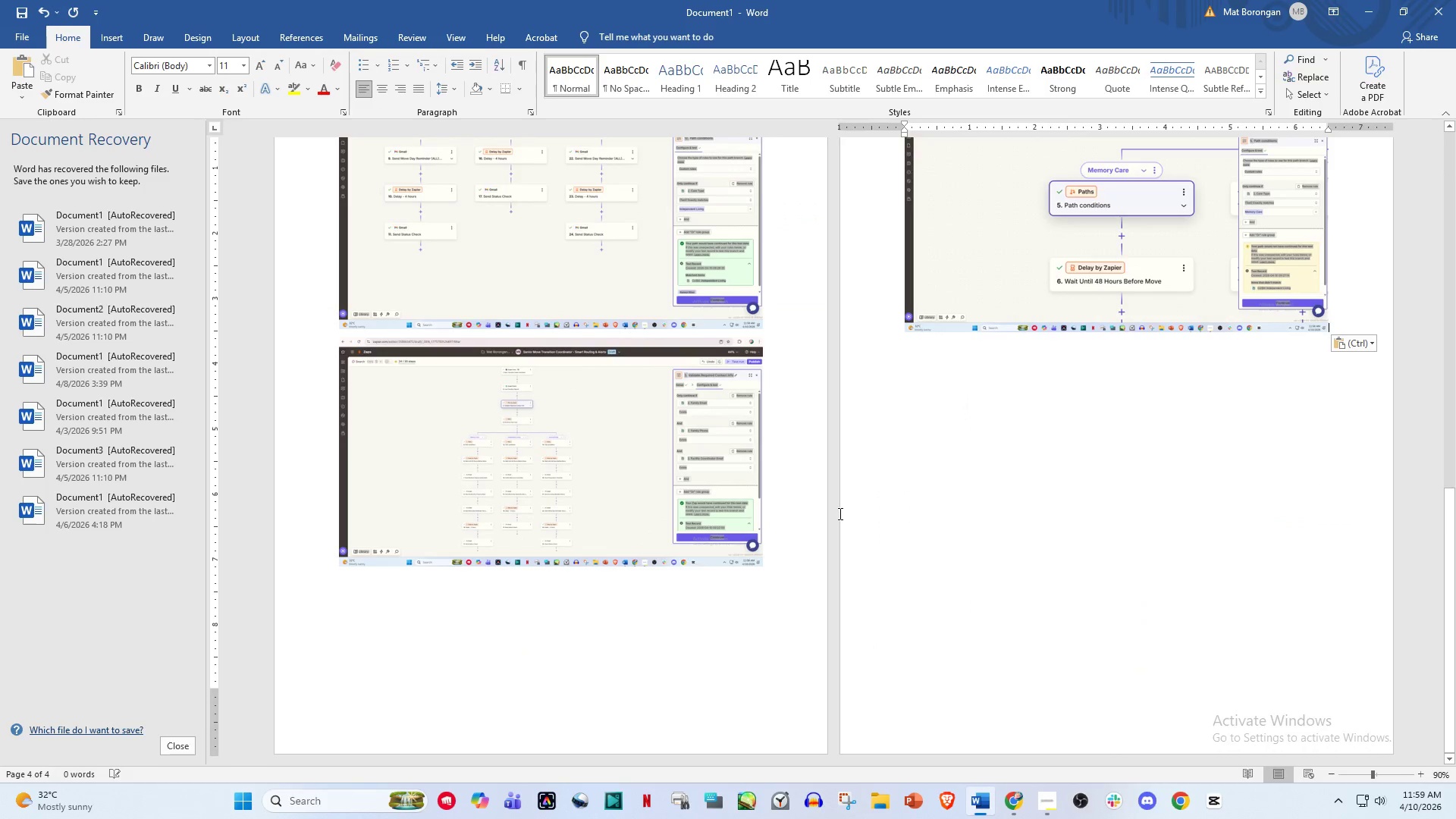 
key(Enter)
 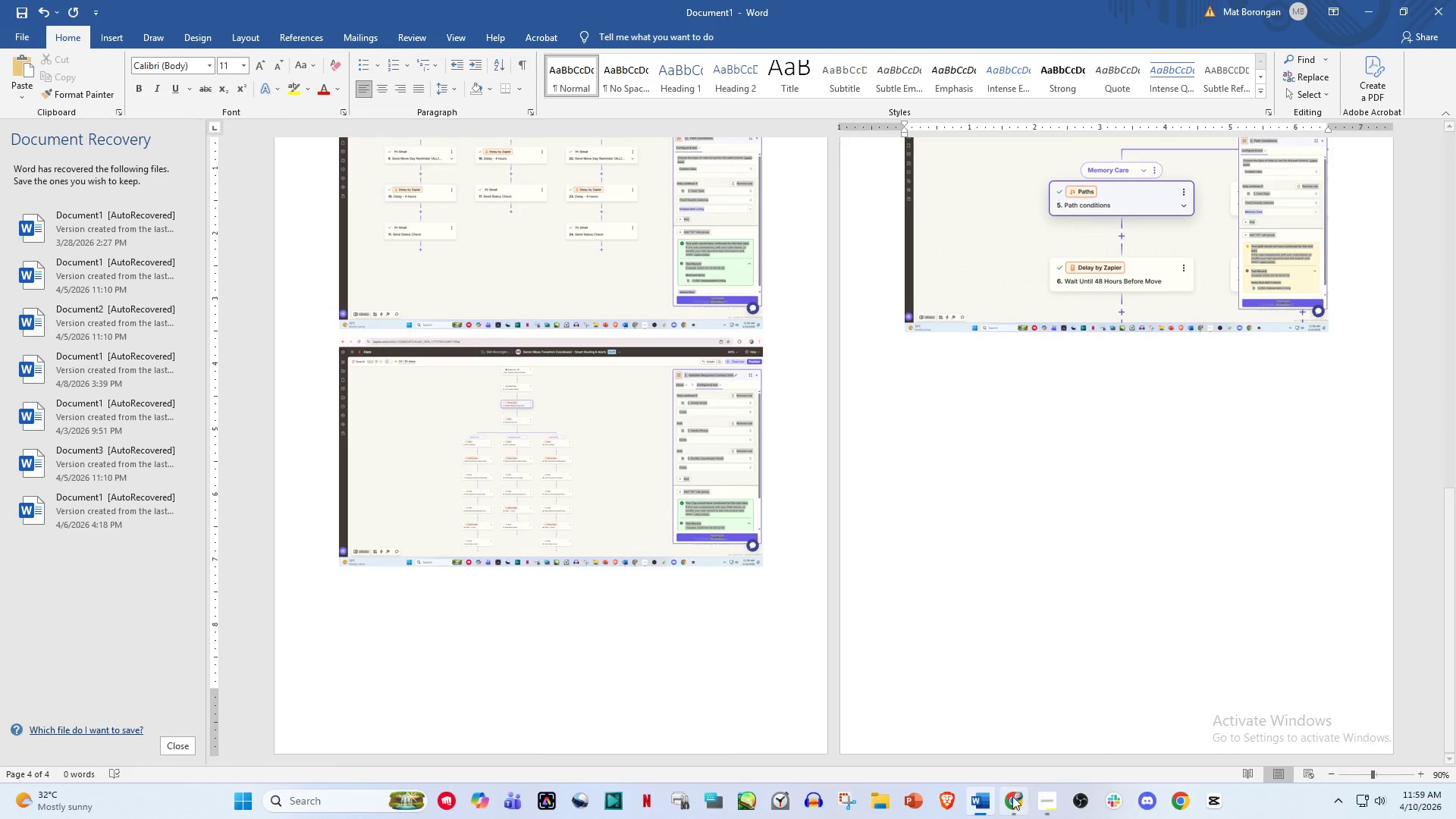 
left_click([1013, 800])
 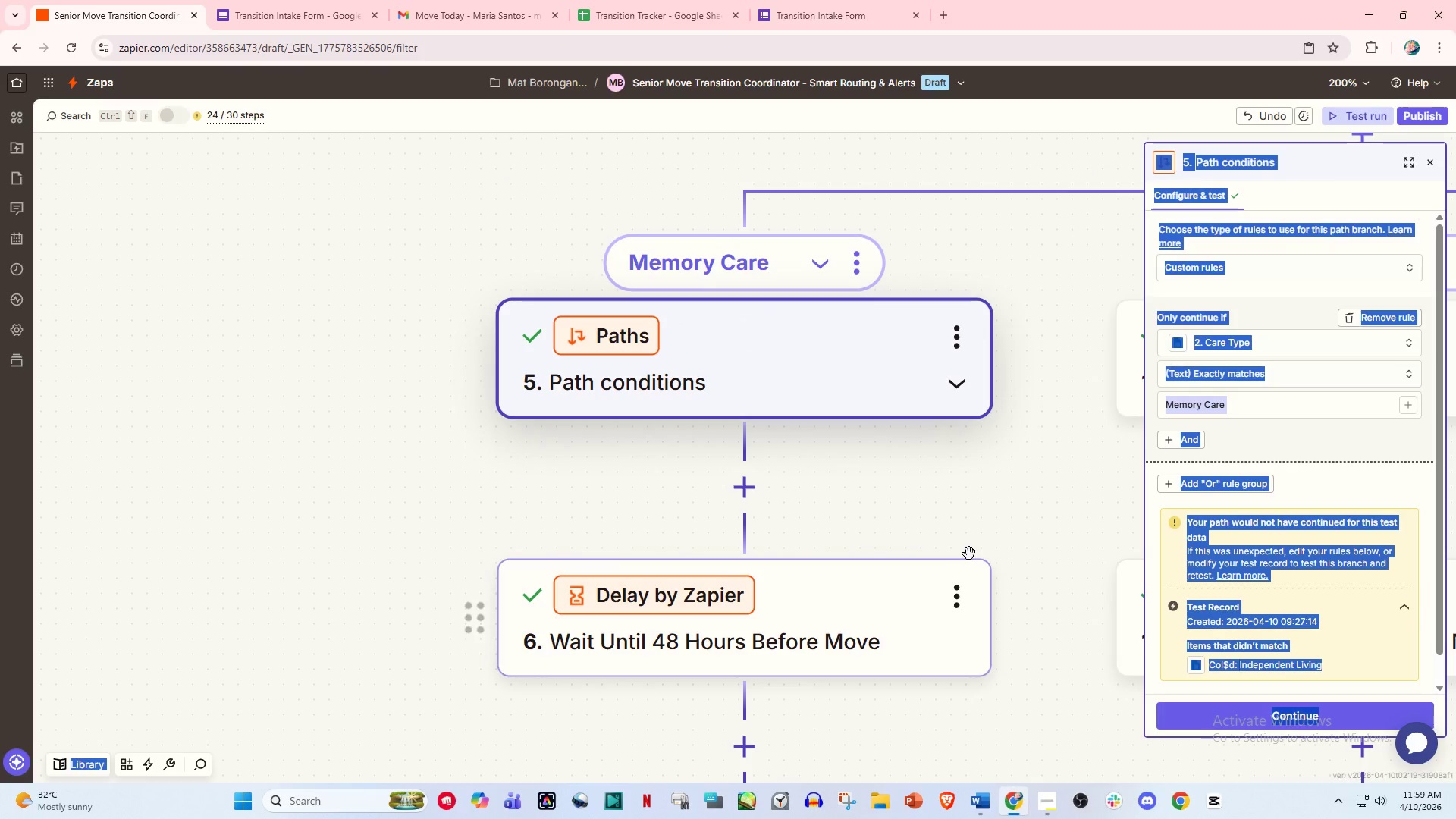 
left_click_drag(start_coordinate=[970, 552], to_coordinate=[72, 554])
 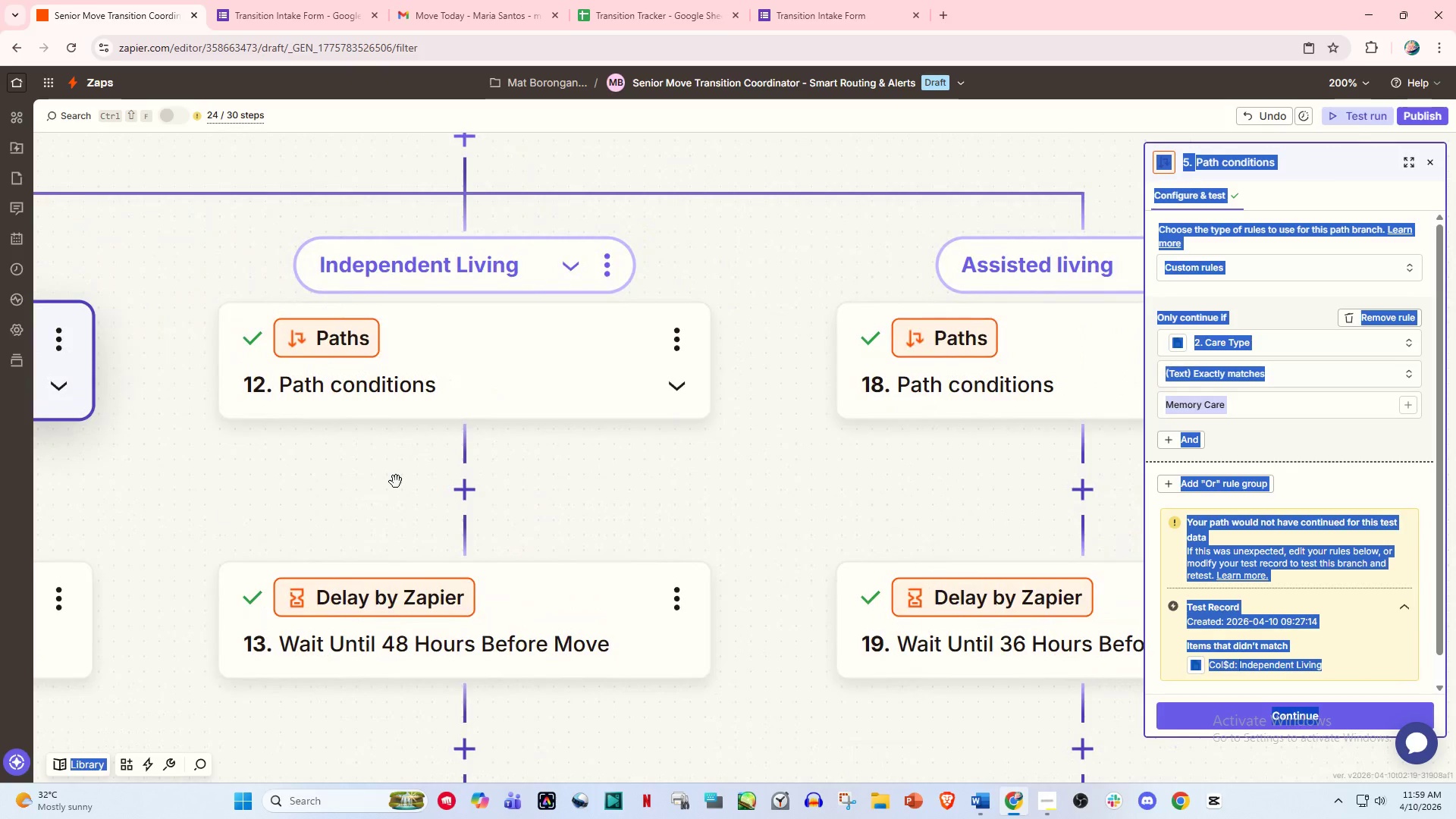 
hold_key(key=ControlLeft, duration=0.66)
scroll: coordinate [396, 482], scroll_direction: up, amount: 4.0
 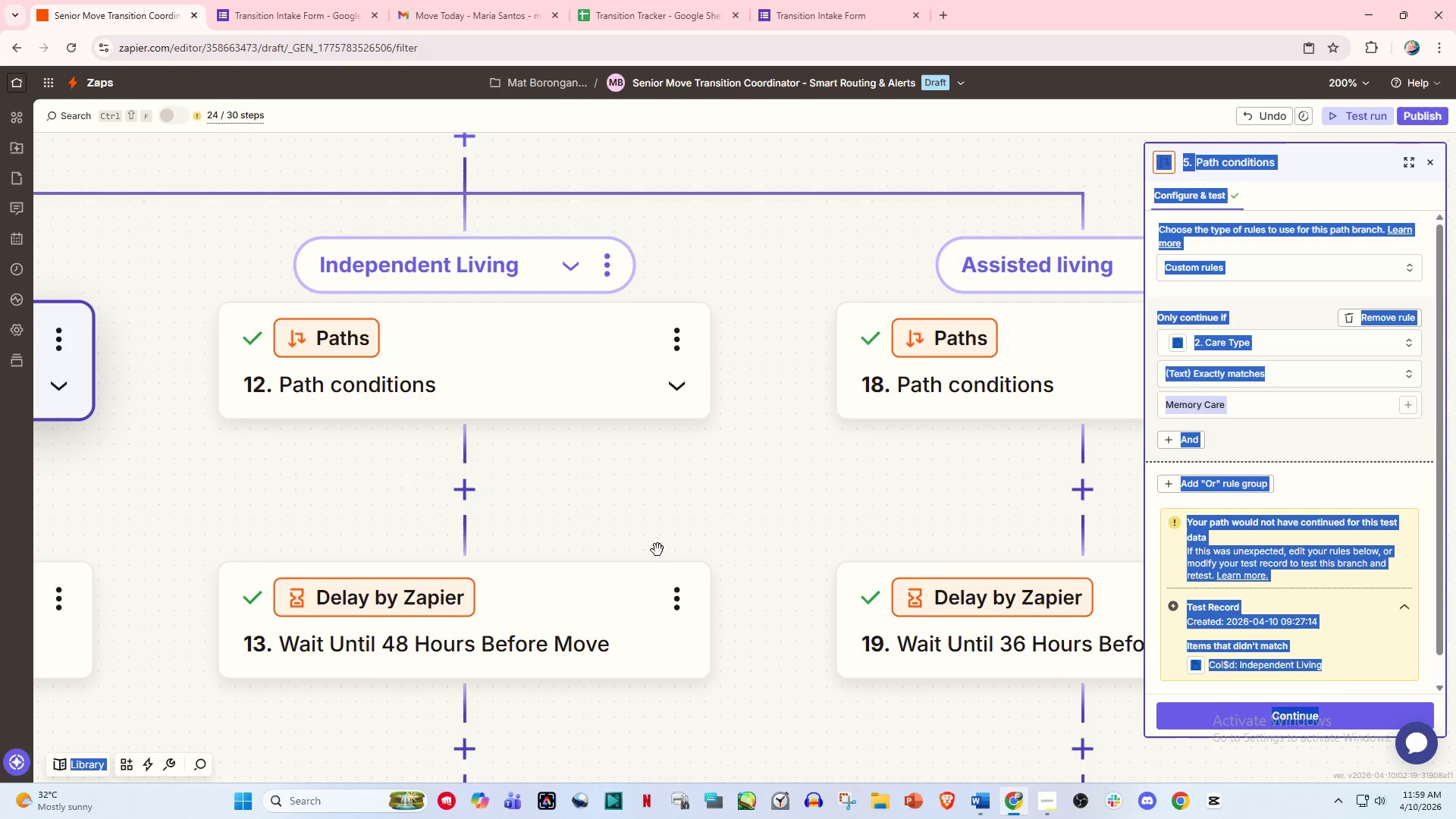 
left_click_drag(start_coordinate=[657, 550], to_coordinate=[503, 483])
 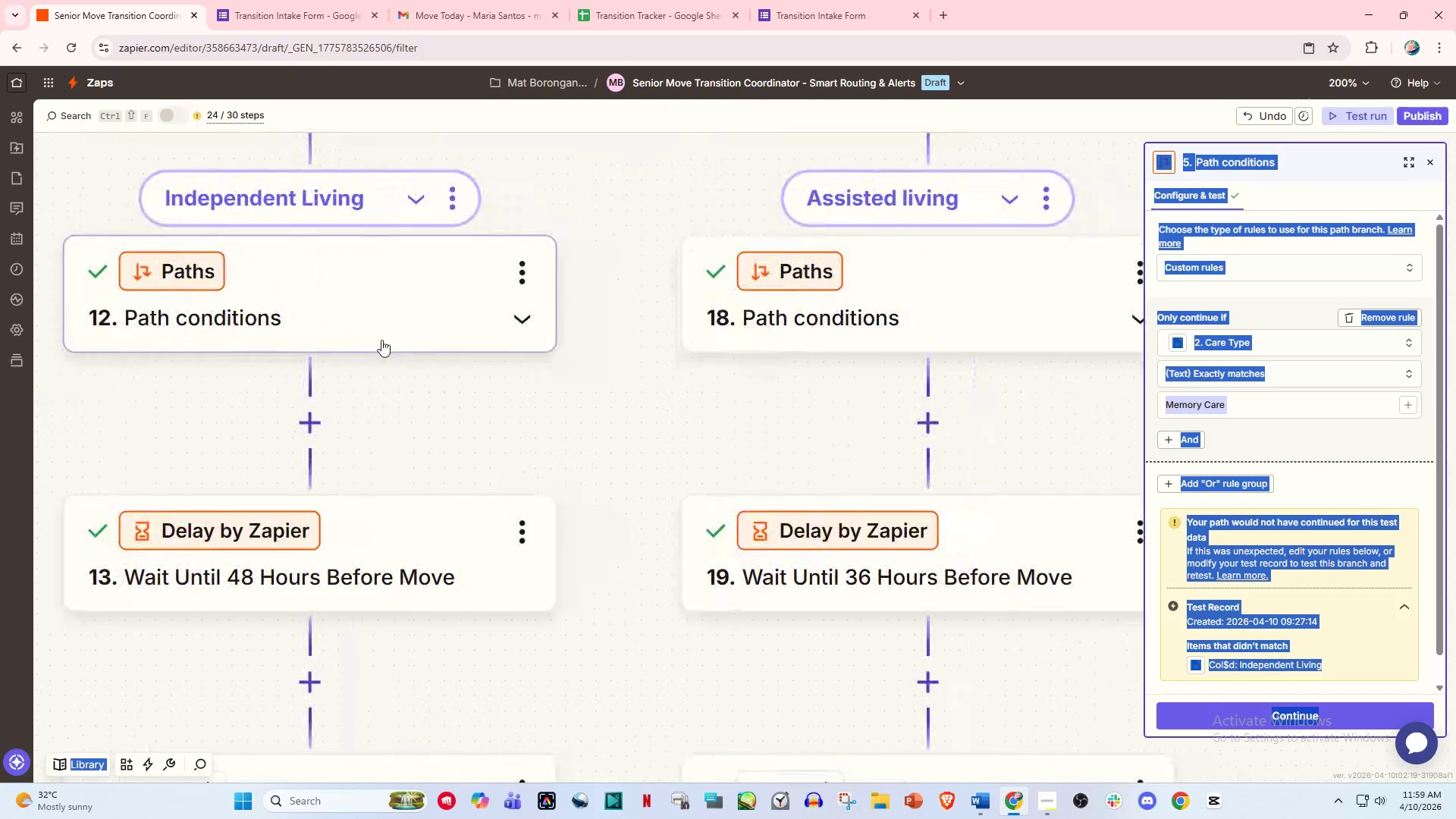 
left_click([381, 340])
 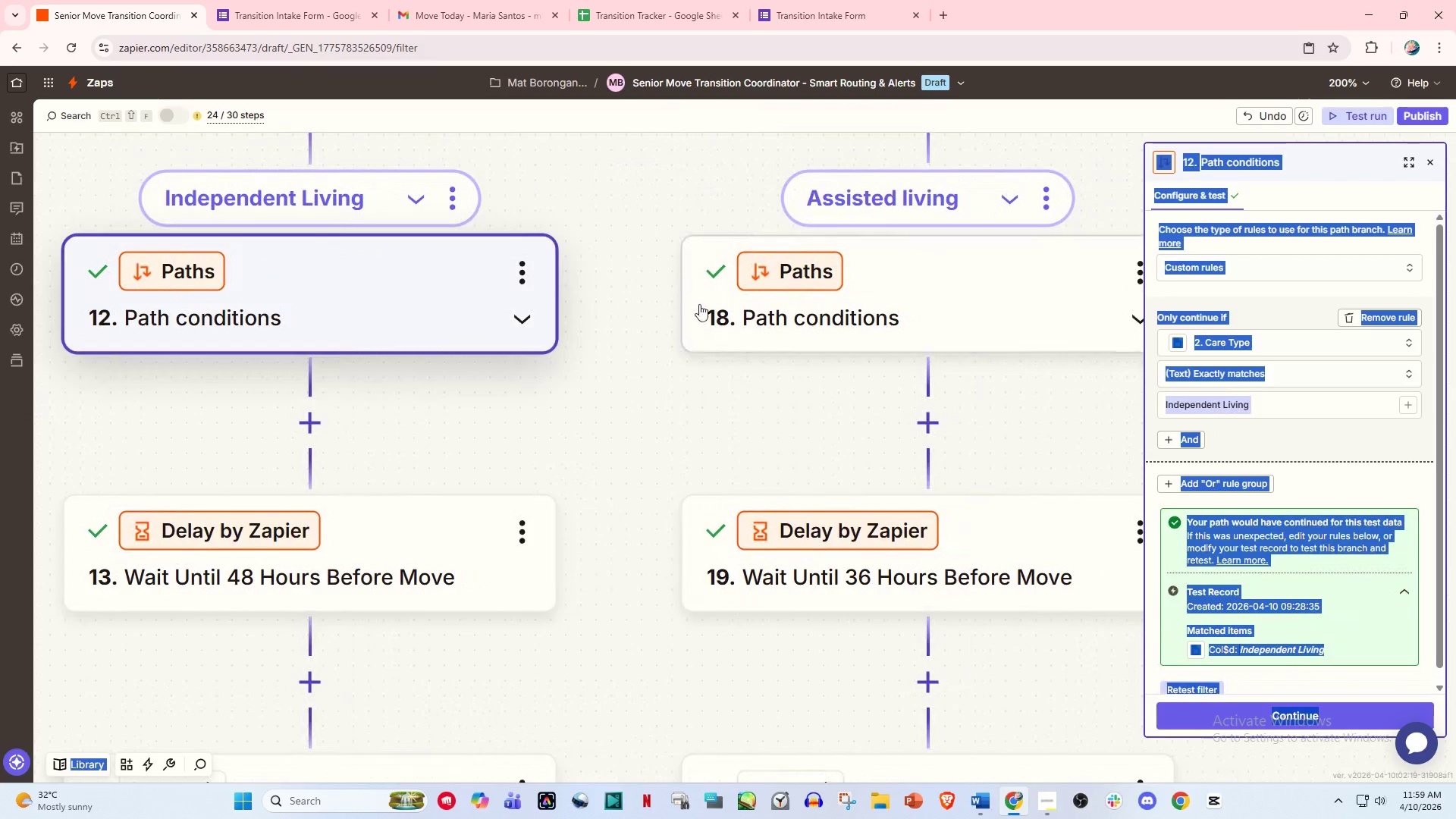 
left_click([758, 304])
 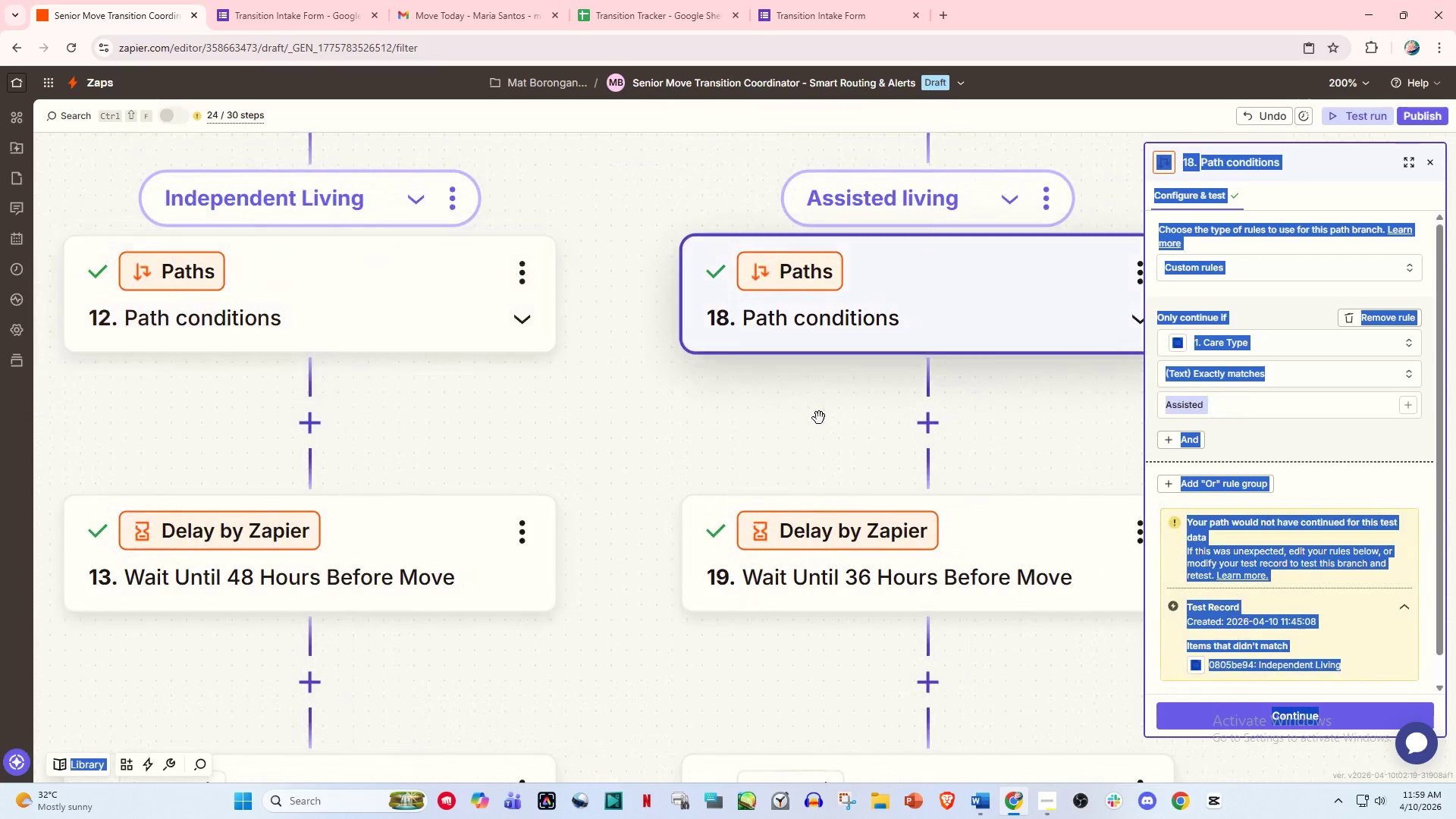 
left_click_drag(start_coordinate=[819, 418], to_coordinate=[318, 370])
 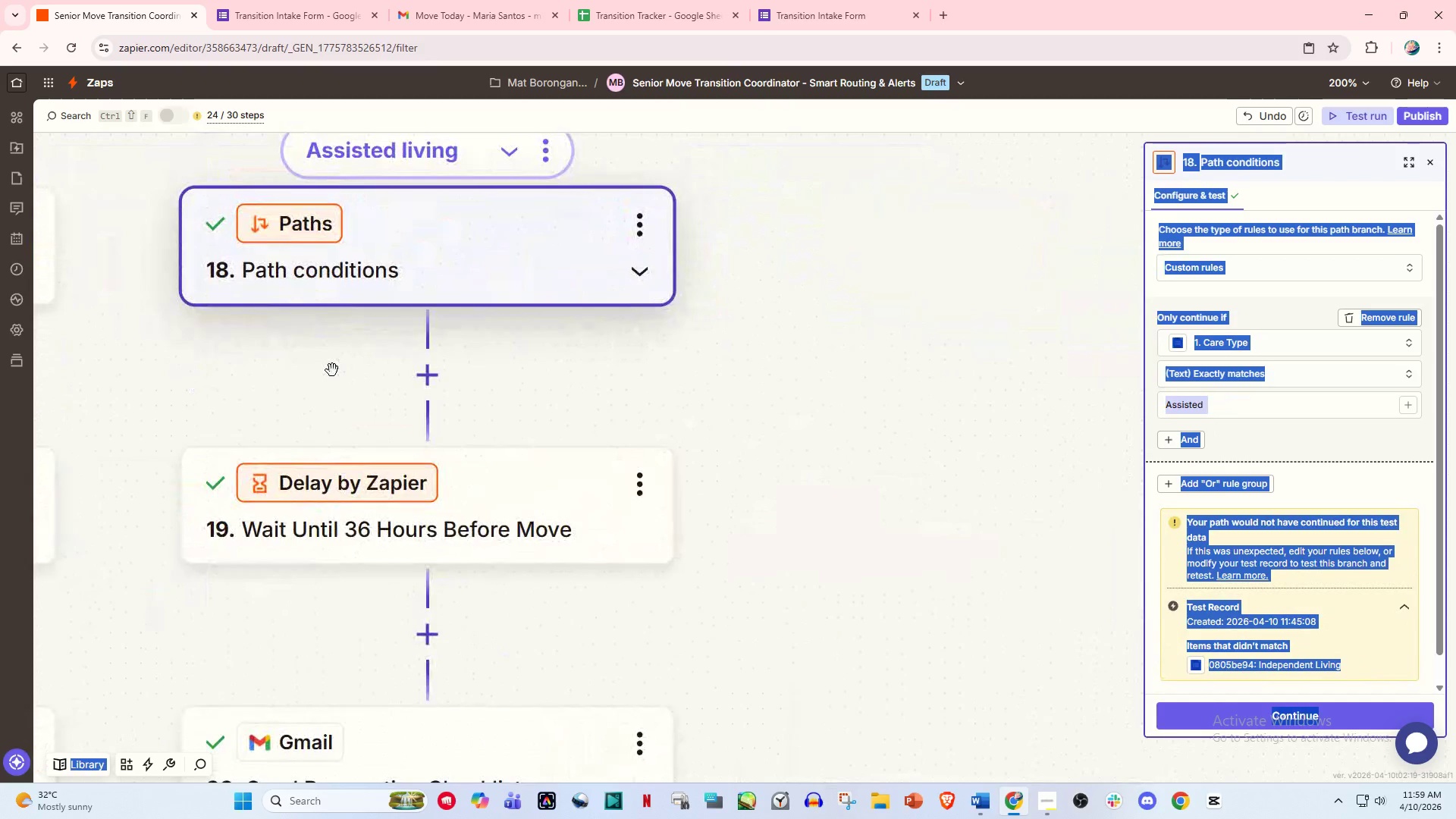 
hold_key(key=ControlLeft, duration=0.69)
scroll: coordinate [332, 370], scroll_direction: down, amount: 4.0
 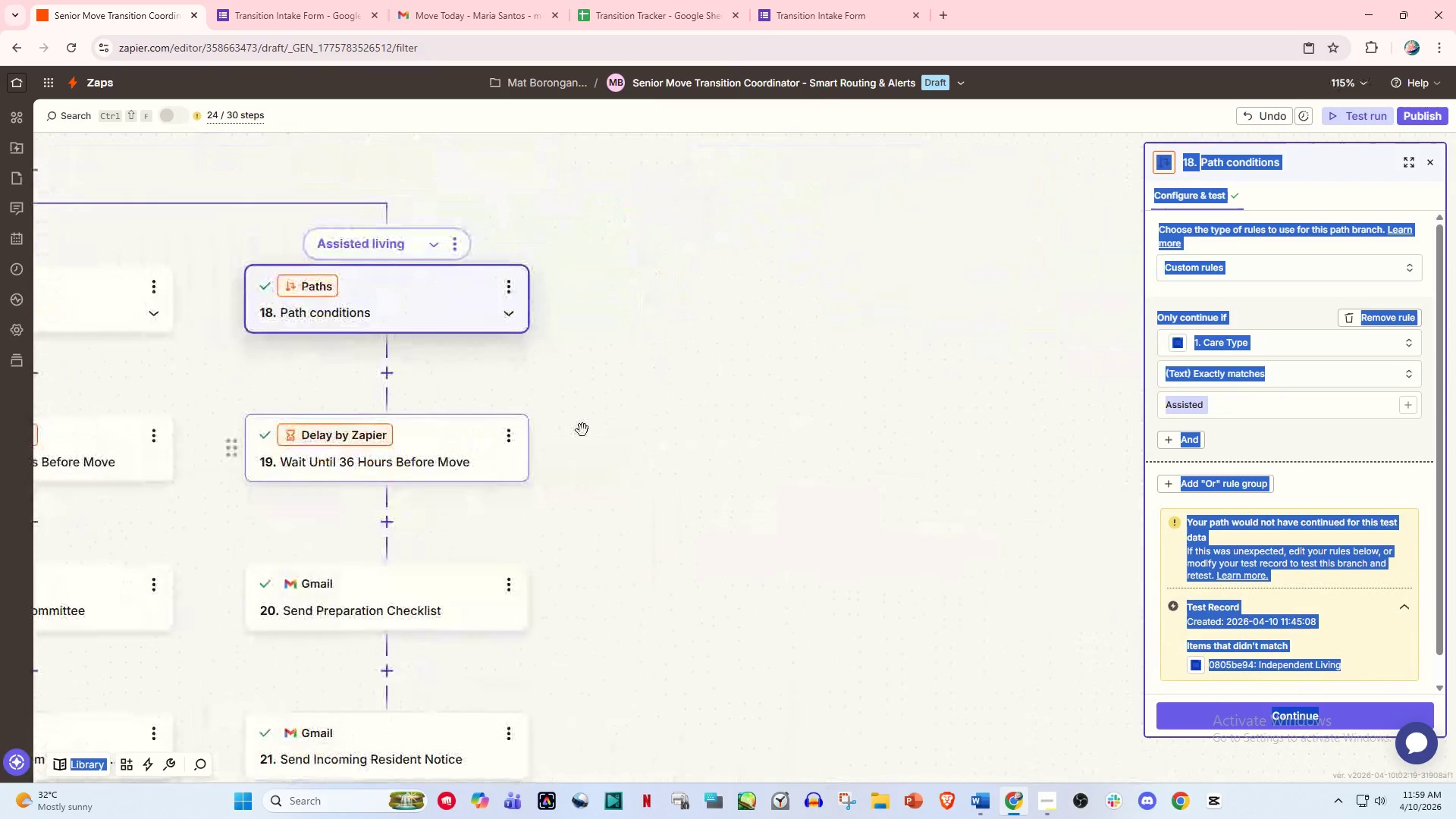 
left_click_drag(start_coordinate=[582, 430], to_coordinate=[627, 428])
 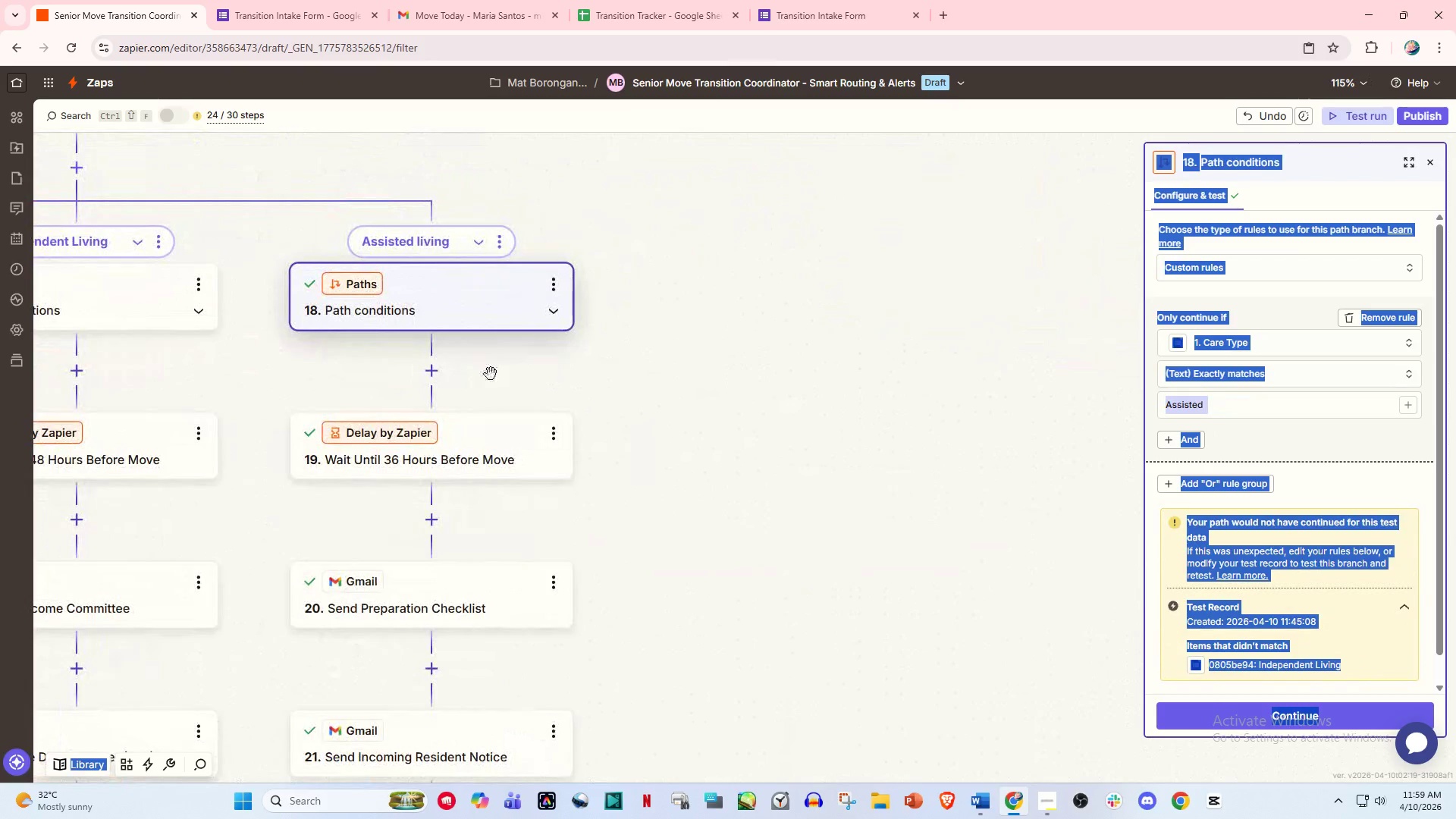 
hold_key(key=ControlLeft, duration=1.42)
scroll: coordinate [359, 345], scroll_direction: up, amount: 4.0
 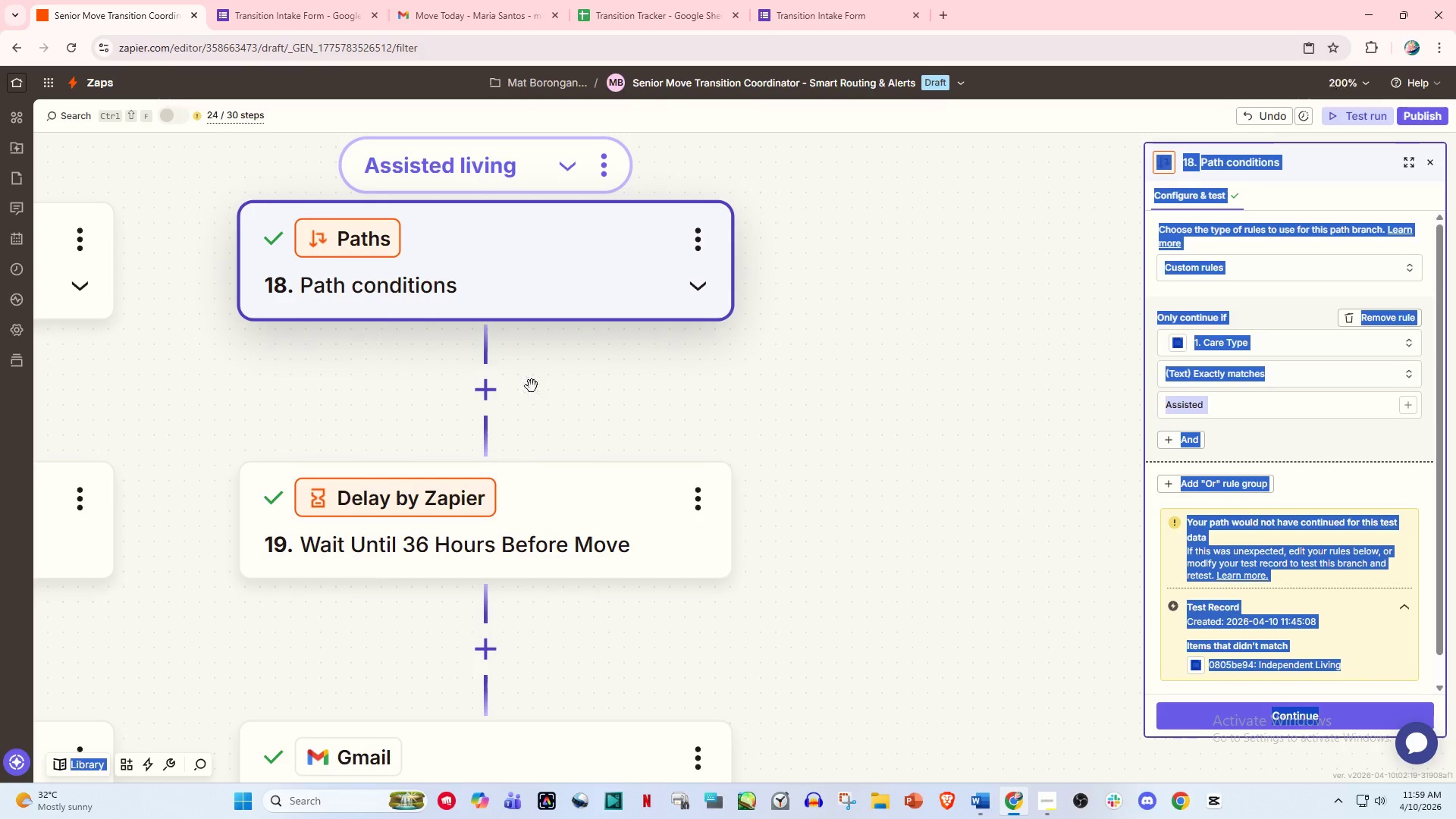 
left_click_drag(start_coordinate=[529, 381], to_coordinate=[529, 452])
 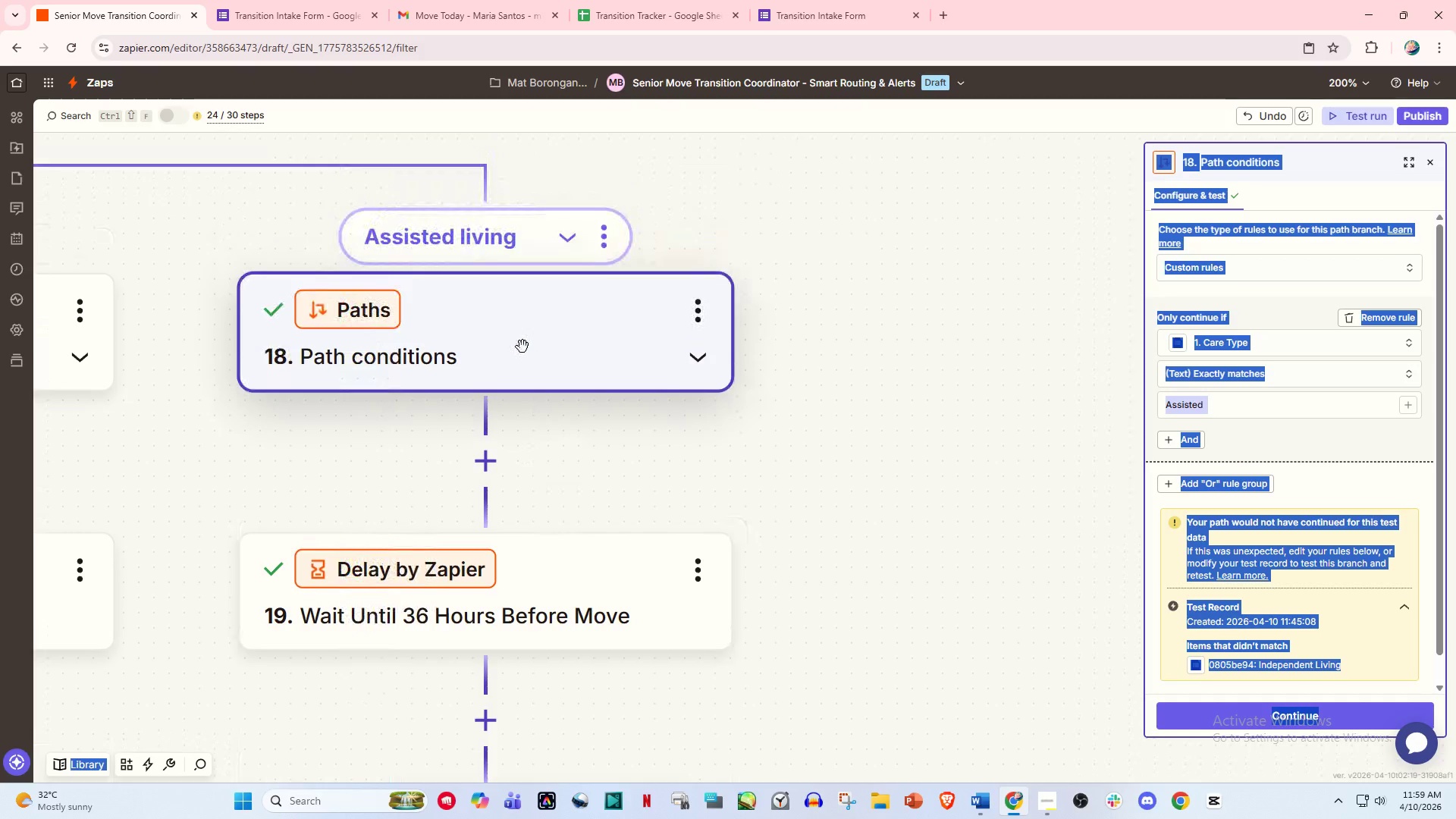 
scroll: coordinate [529, 381], scroll_direction: up, amount: 3.0
 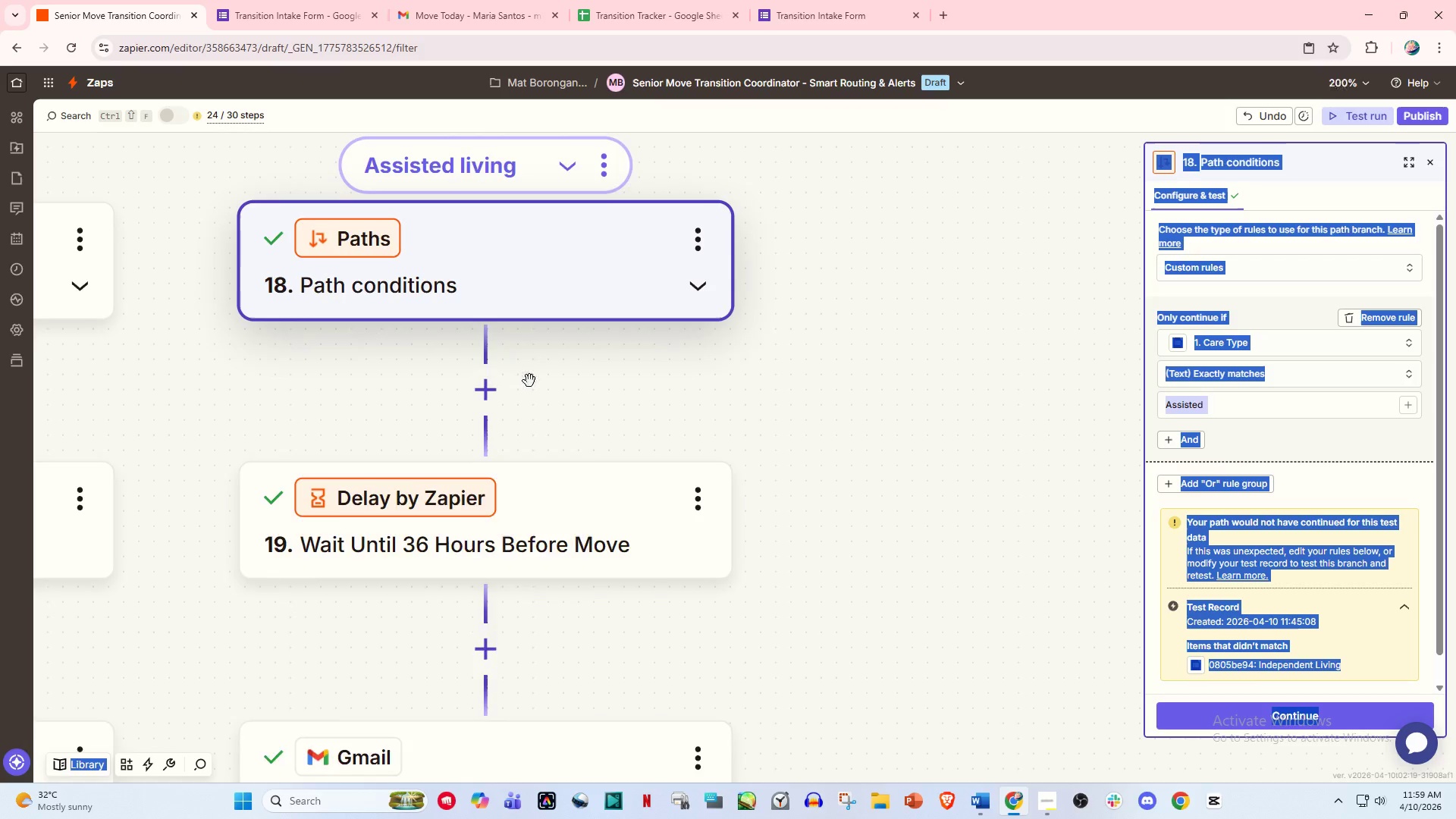 
left_click([522, 347])
 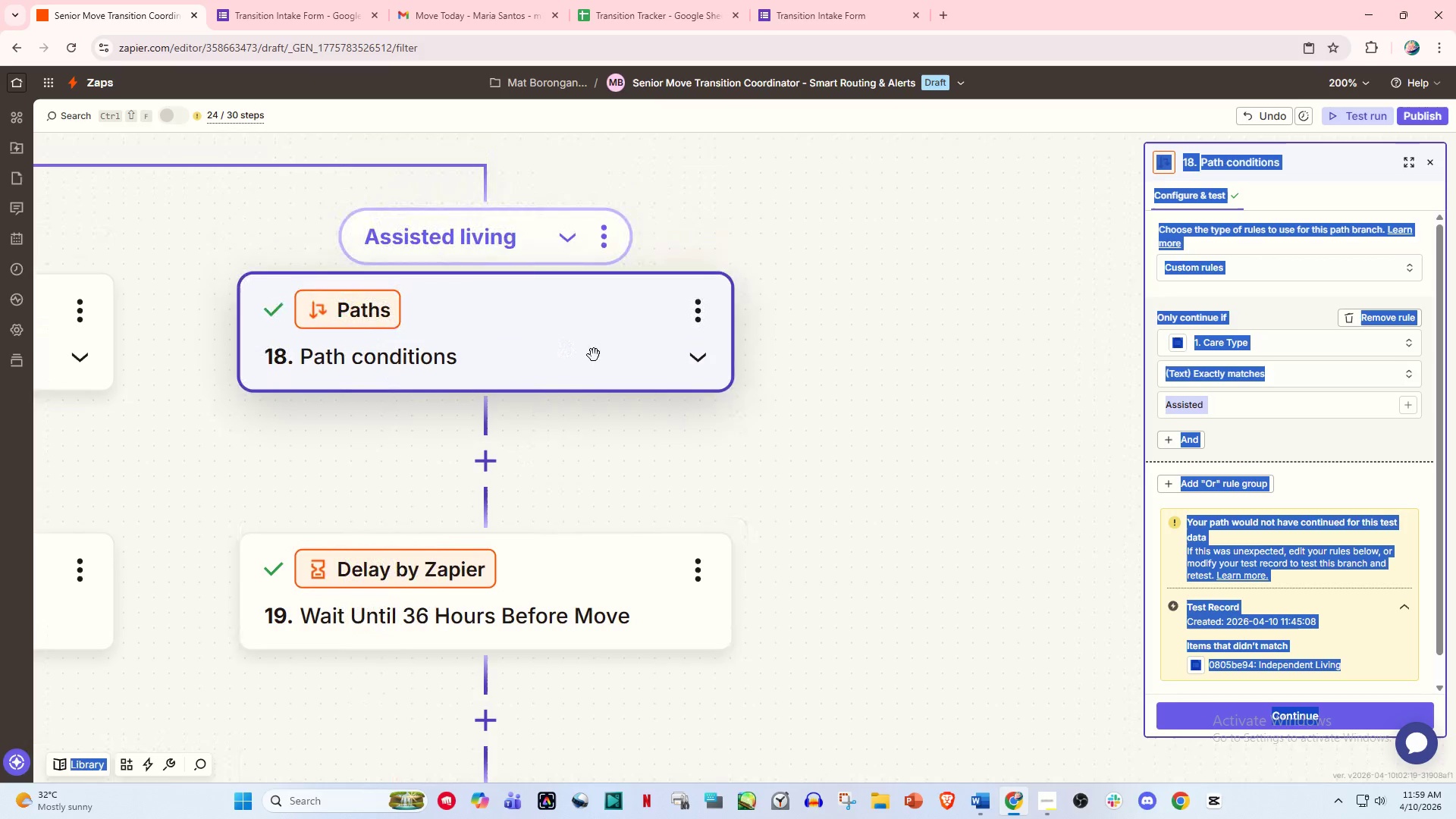 
left_click_drag(start_coordinate=[685, 425], to_coordinate=[578, 413])
 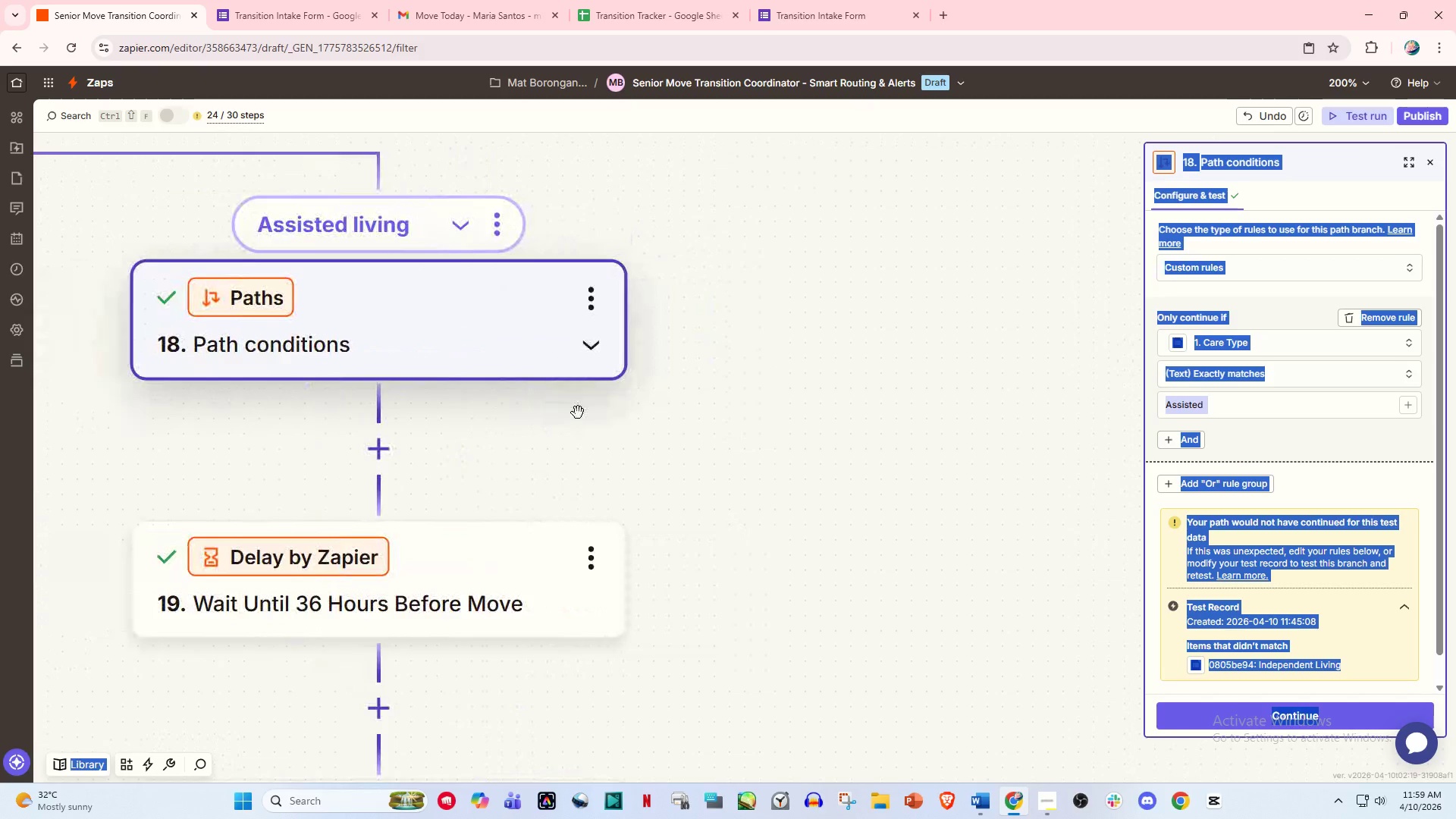 
key(PrintScreen)
 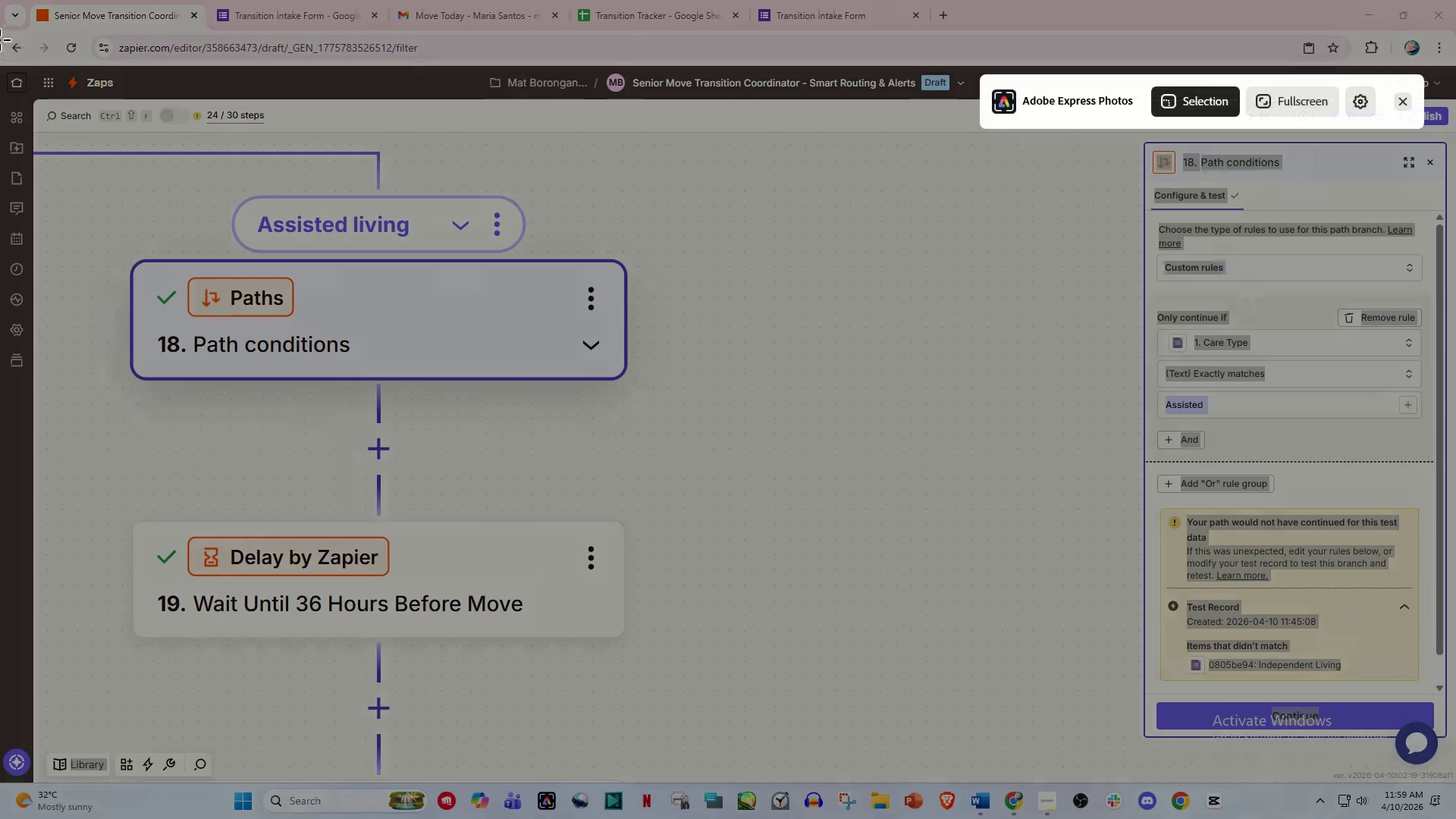 
left_click_drag(start_coordinate=[0, 39], to_coordinate=[1454, 818])
 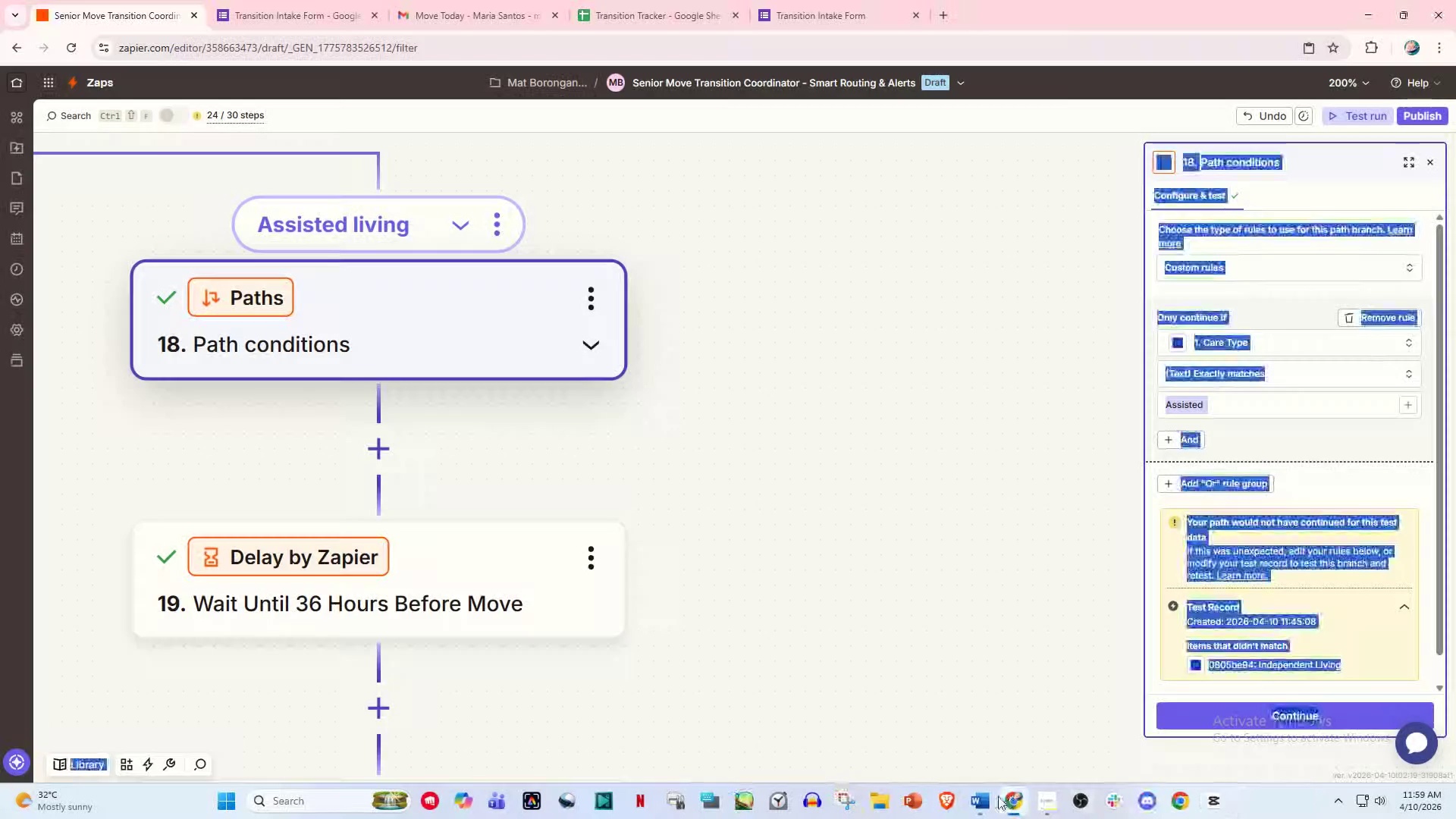 
left_click([988, 796])
 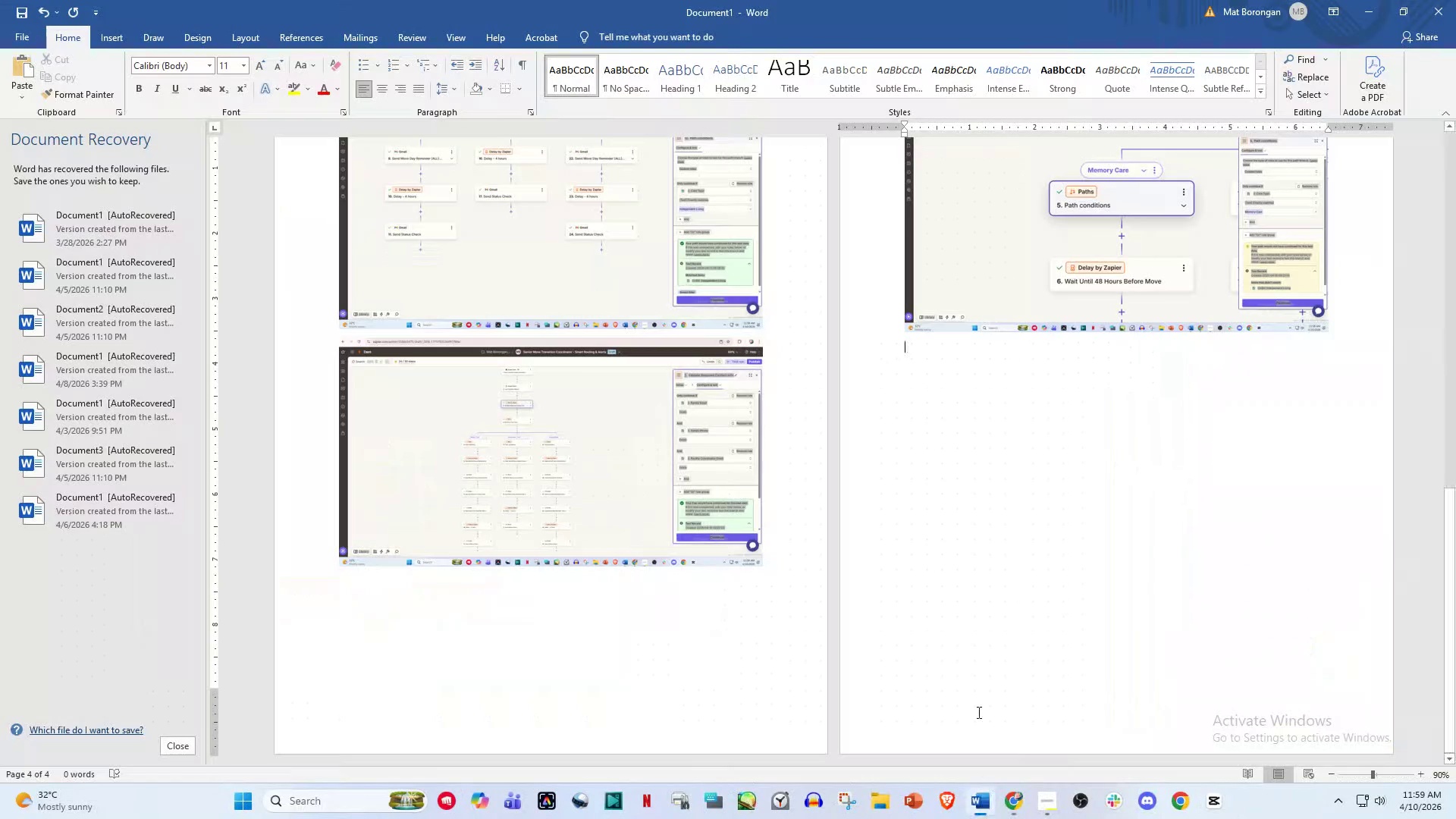 
key(Control+V)
 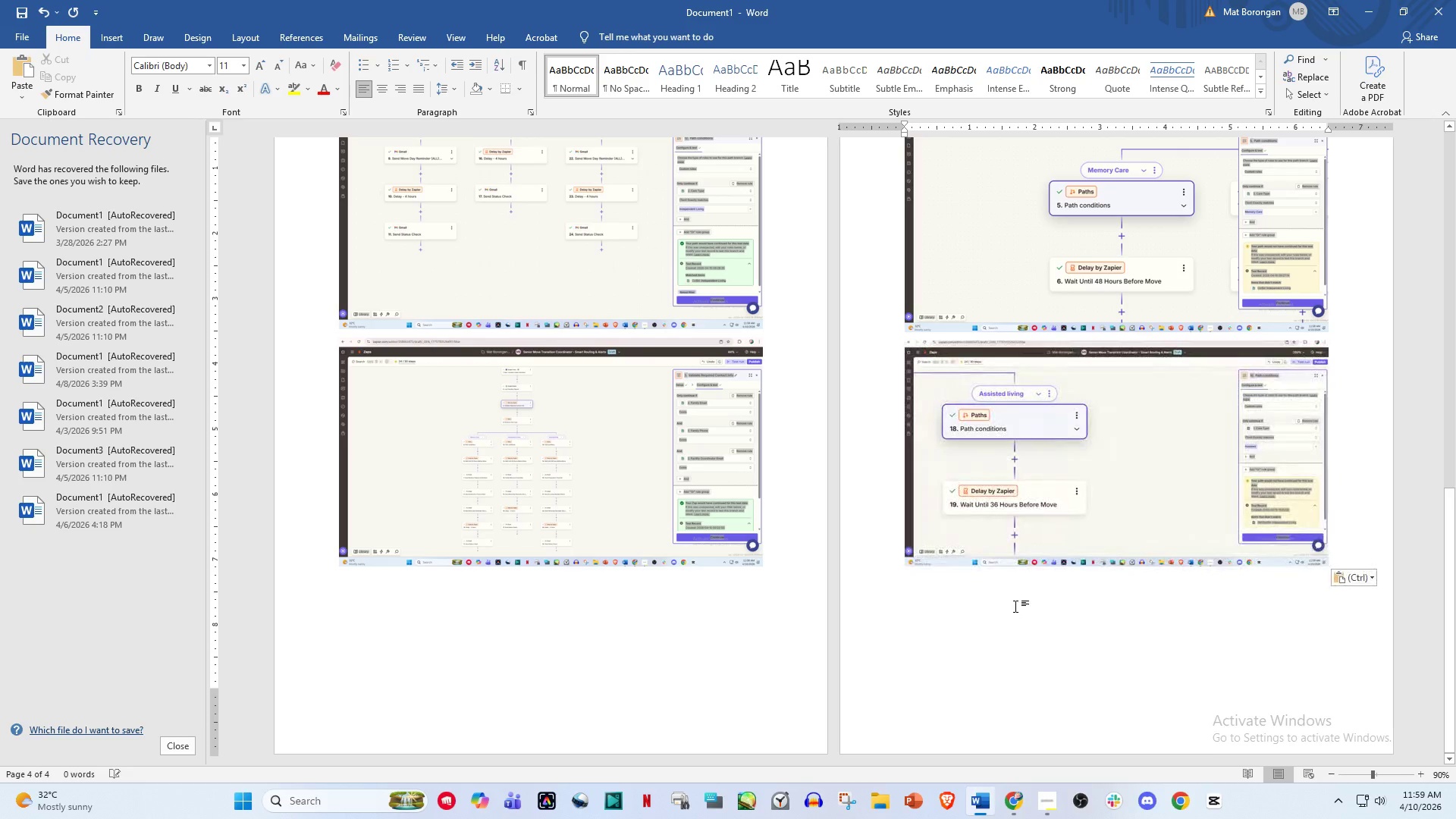 
left_click([1015, 610])
 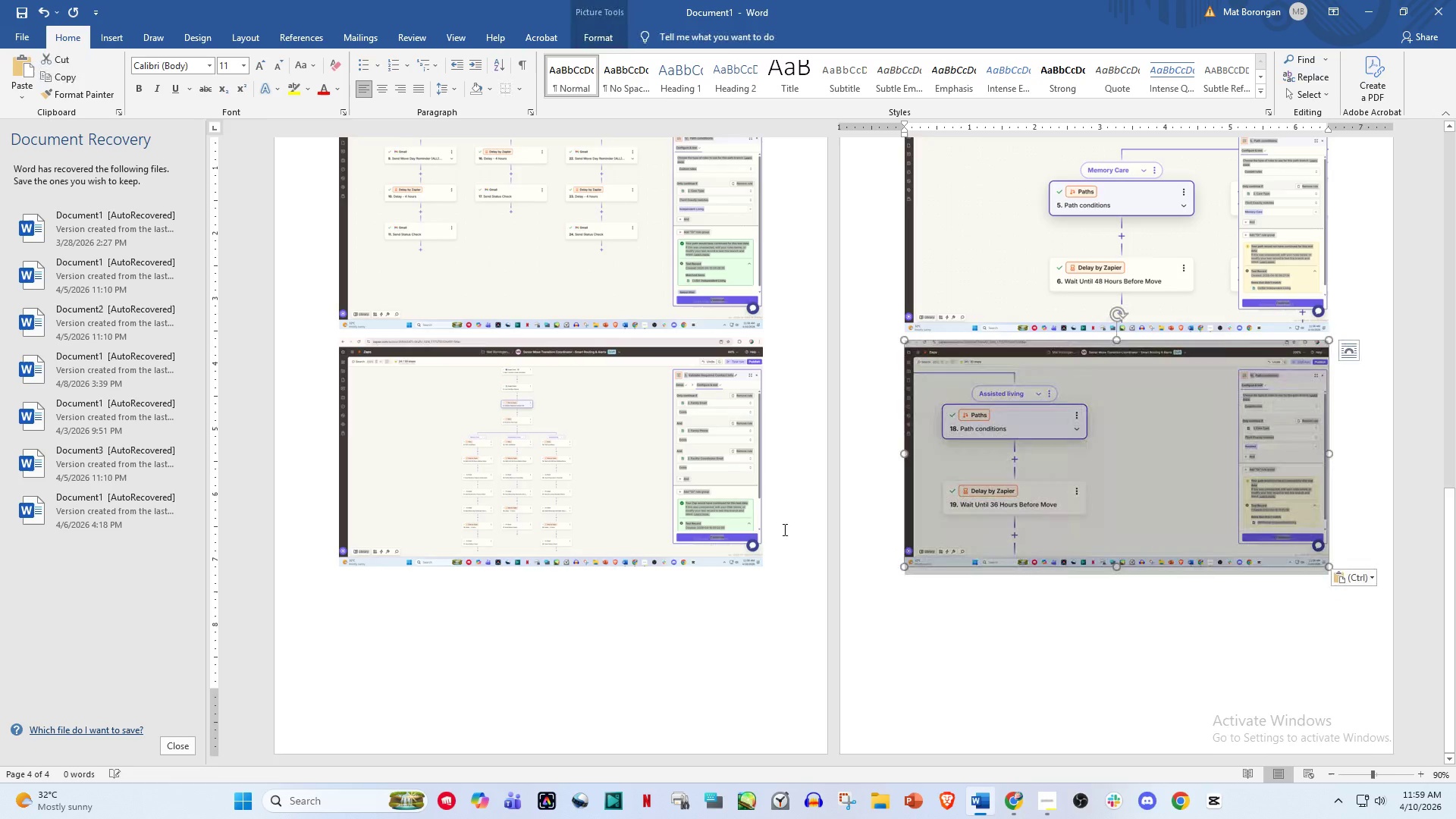 
scroll: coordinate [606, 435], scroll_direction: up, amount: 40.0
 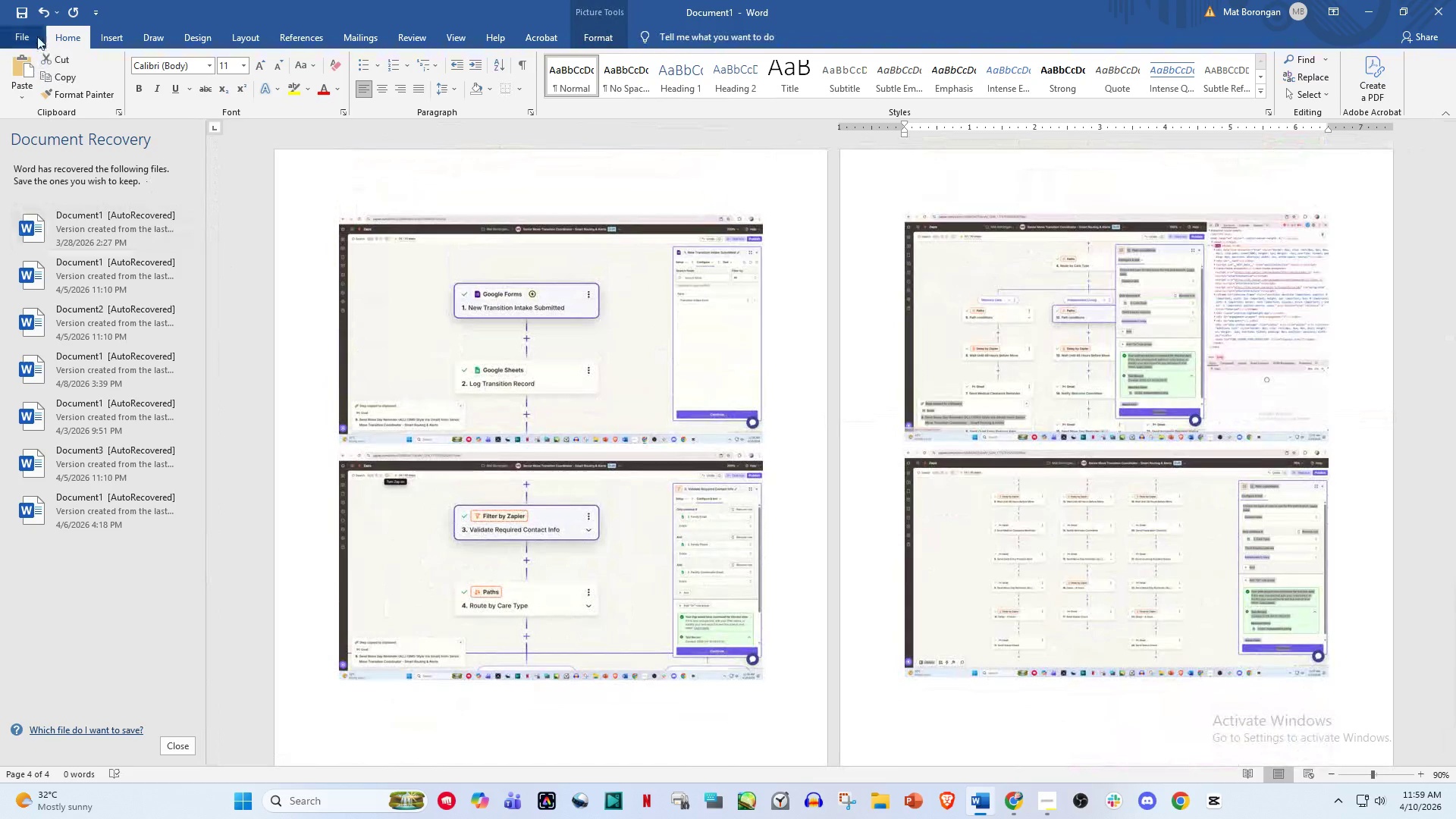 
left_click([24, 25])
 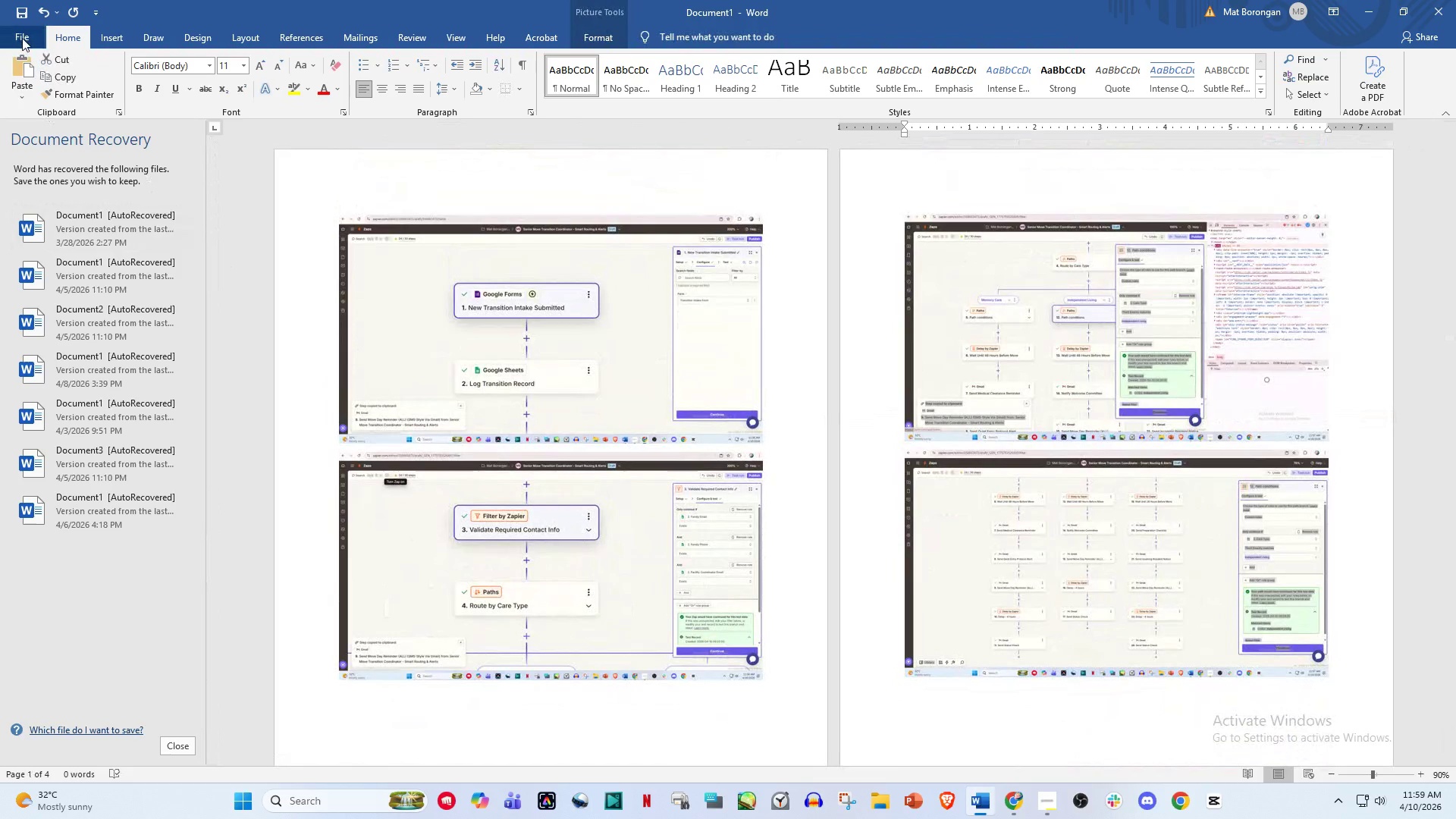 
left_click([22, 36])
 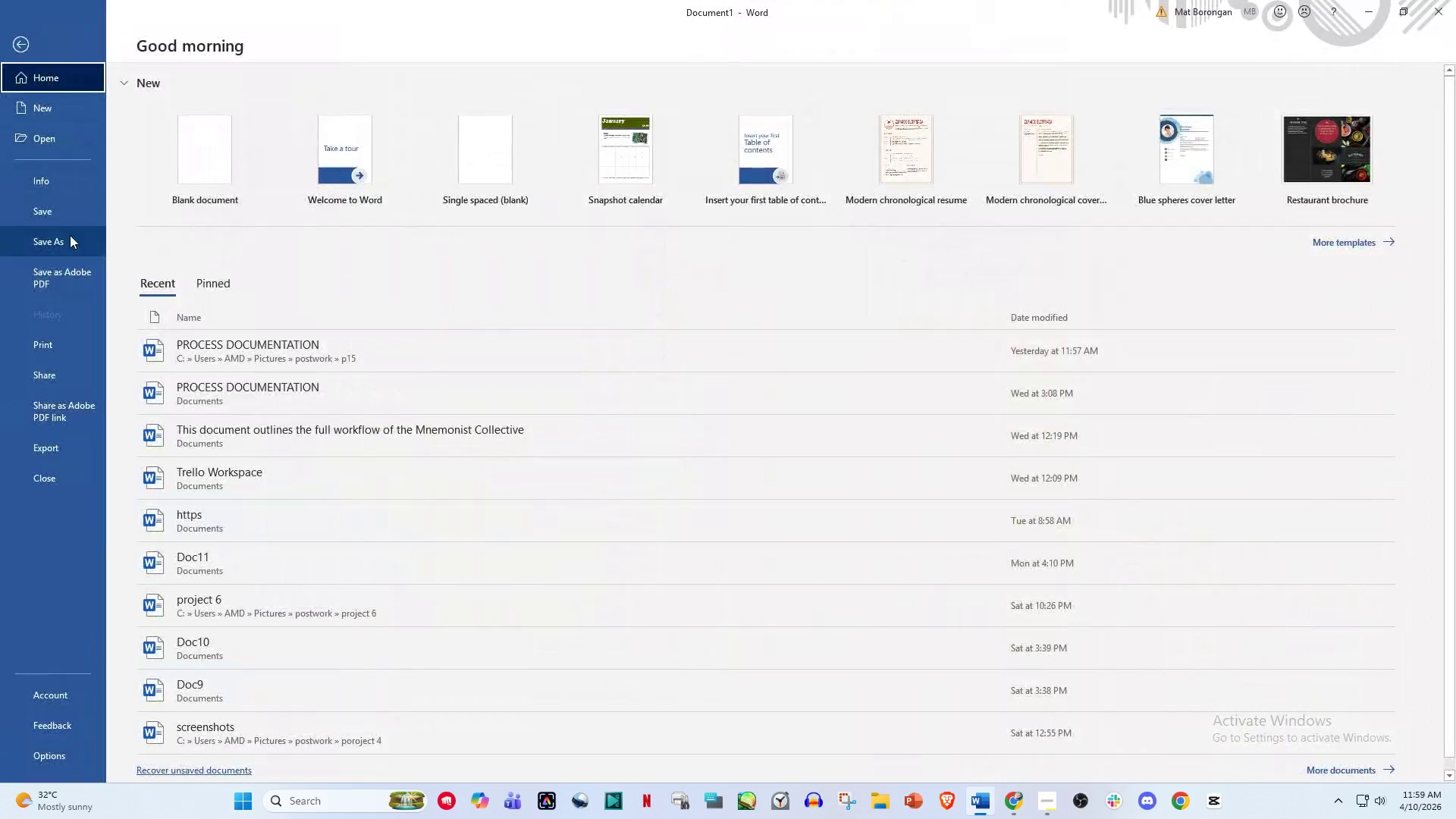 
left_click([70, 237])
 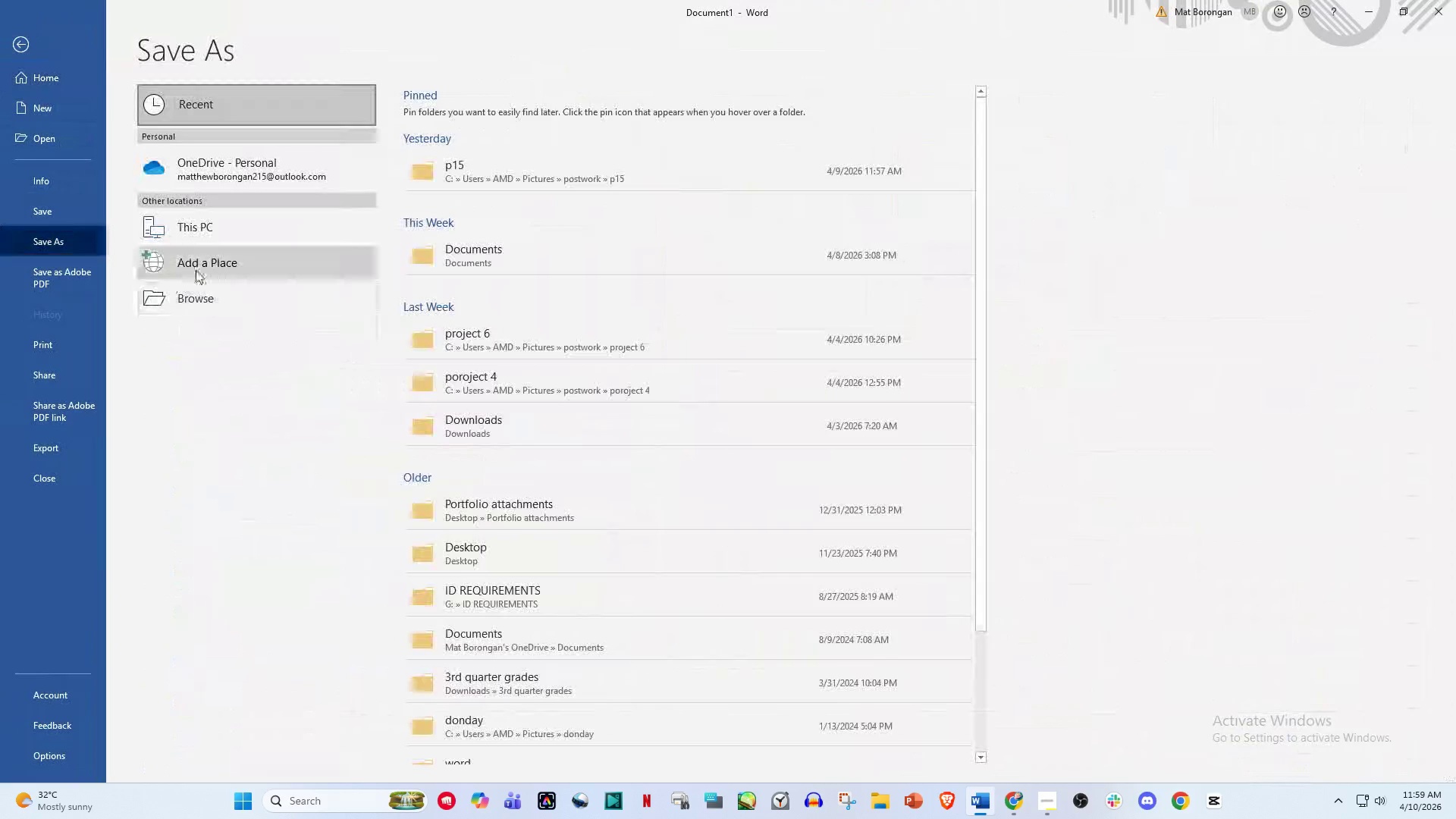 
left_click_drag(start_coordinate=[196, 270], to_coordinate=[196, 298])
 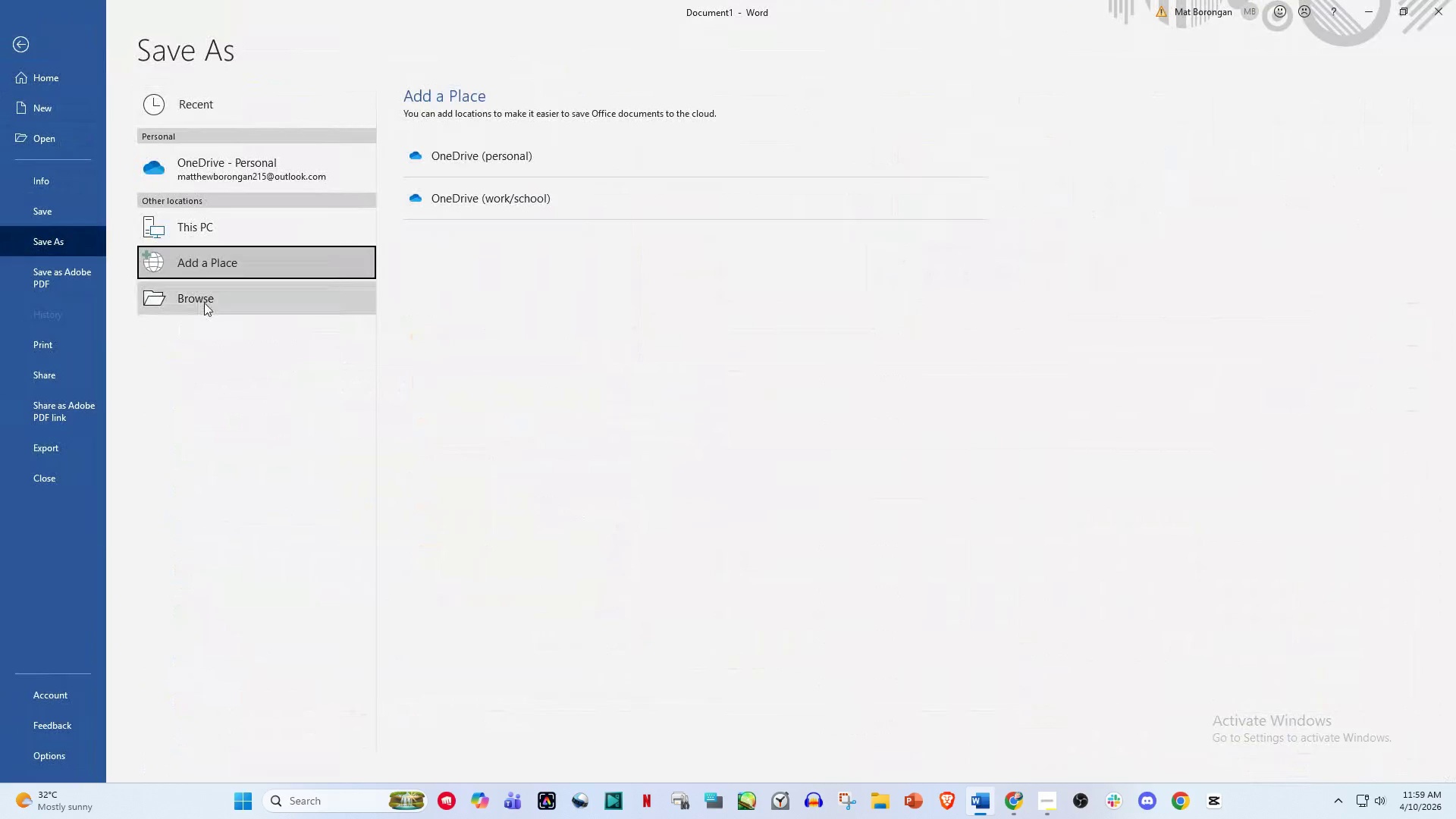 
left_click([204, 303])
 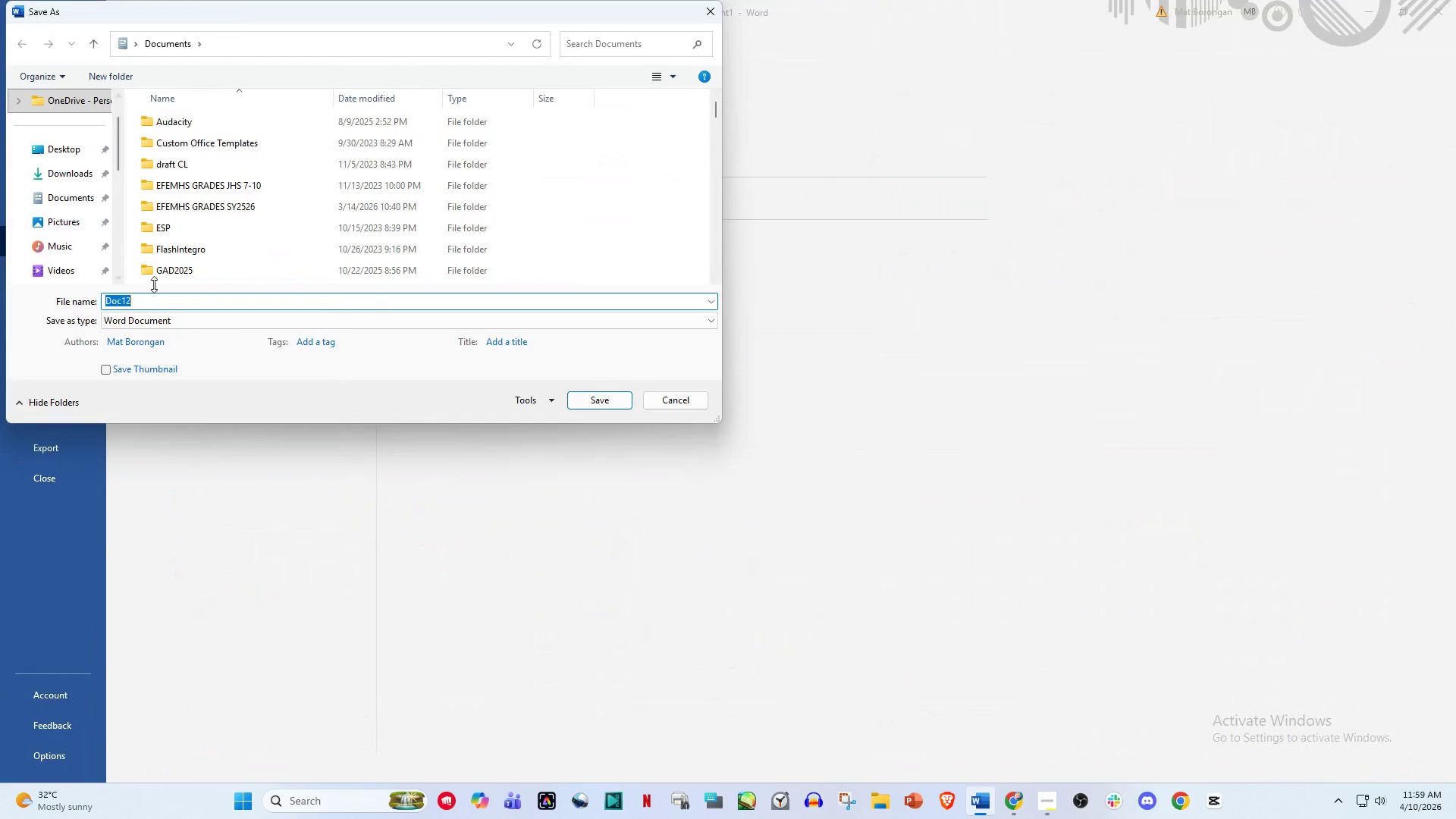 
left_click([74, 216])
 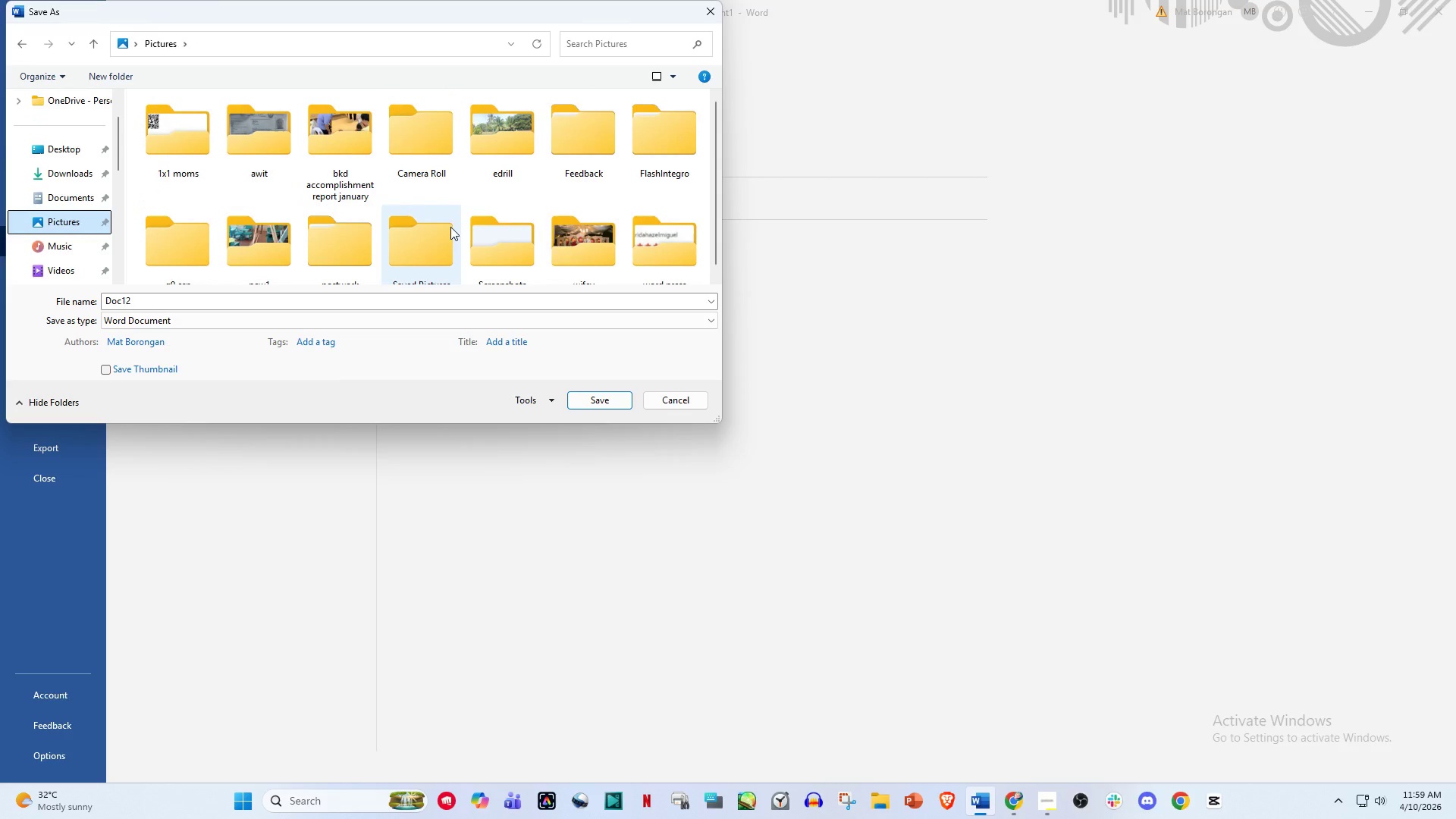 
scroll: coordinate [460, 224], scroll_direction: down, amount: 2.0
 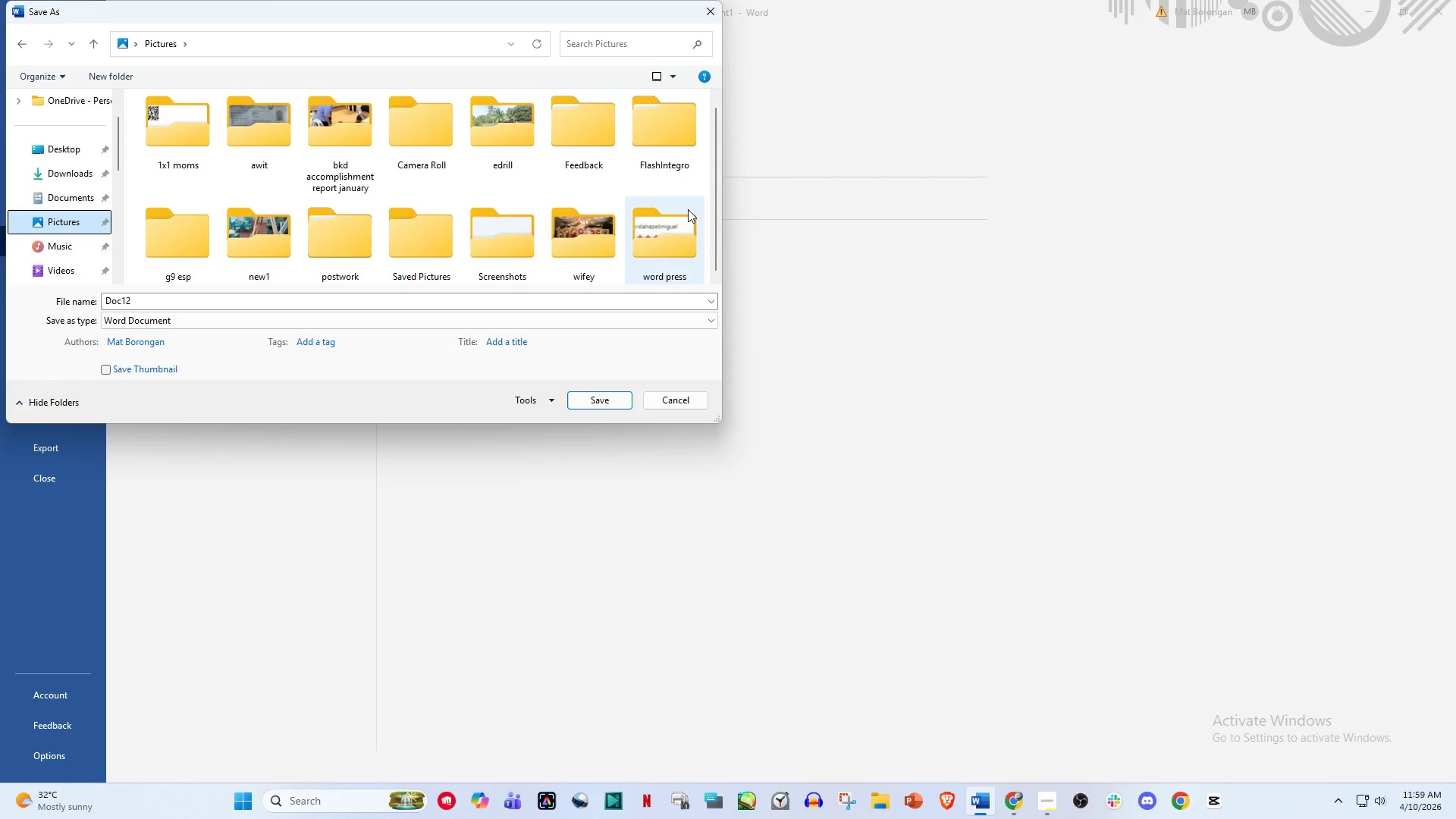 
wait(5.52)
 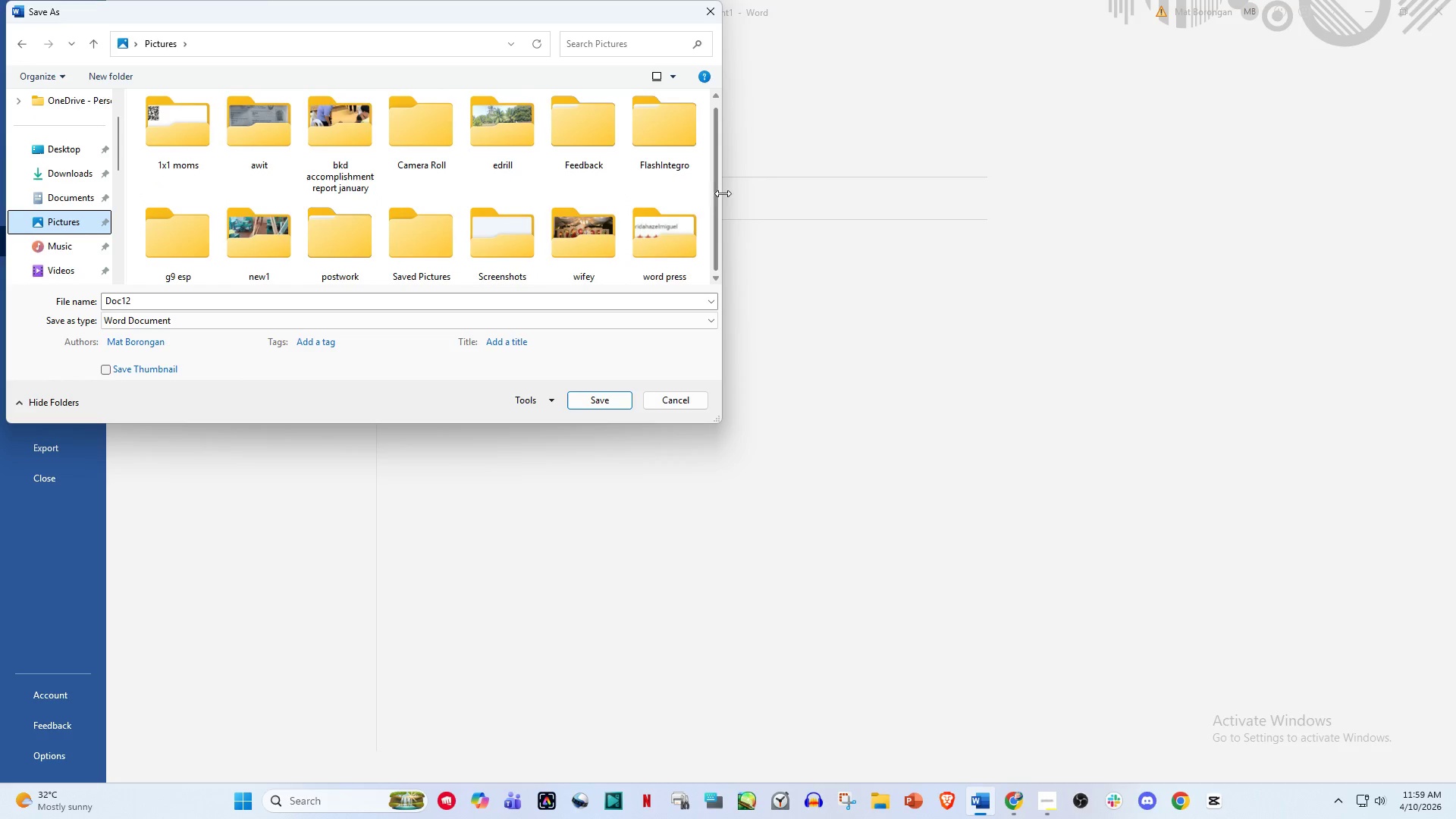 
double_click([342, 253])
 